 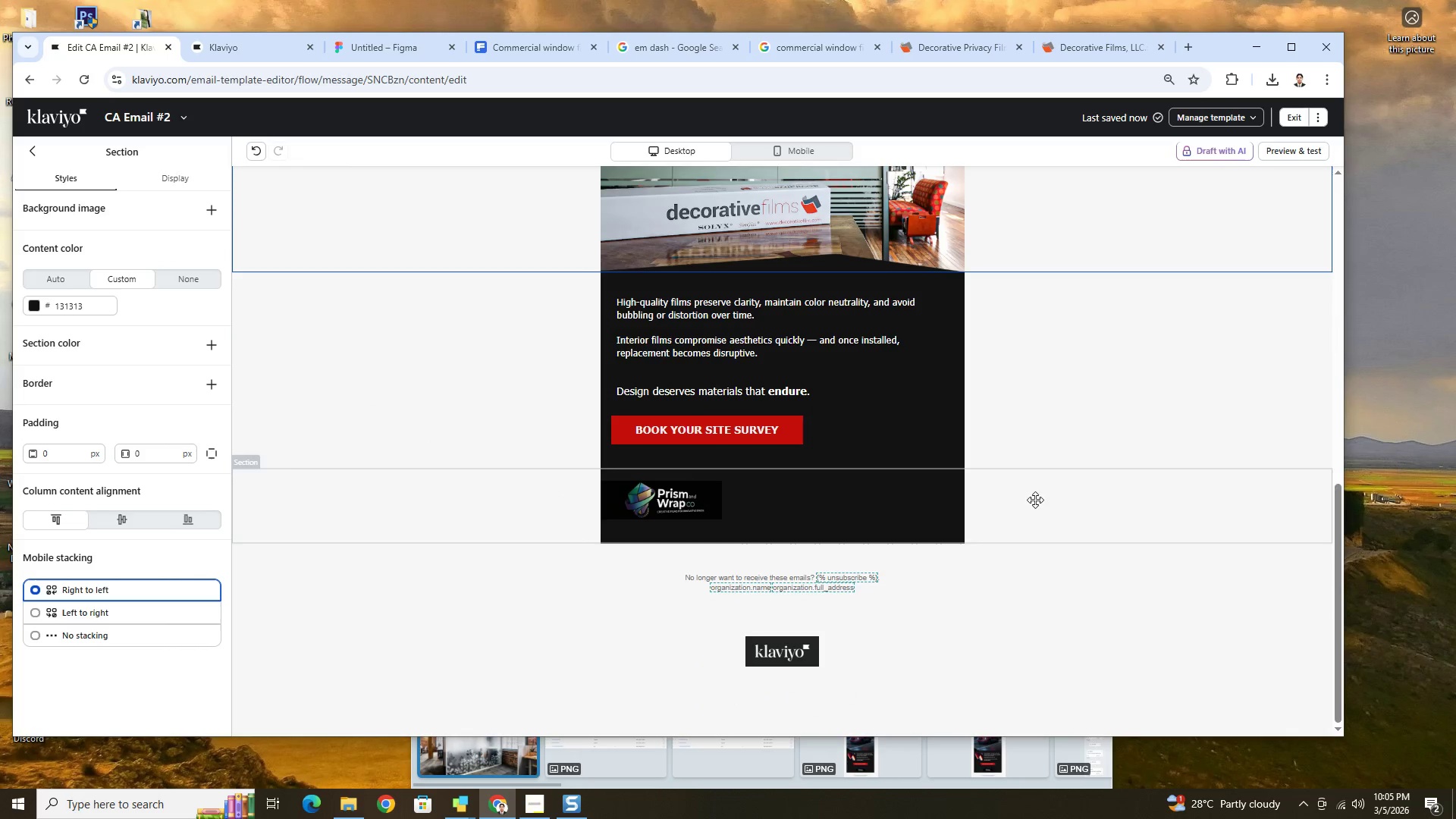 
scroll: coordinate [1105, 472], scroll_direction: up, amount: 4.0
 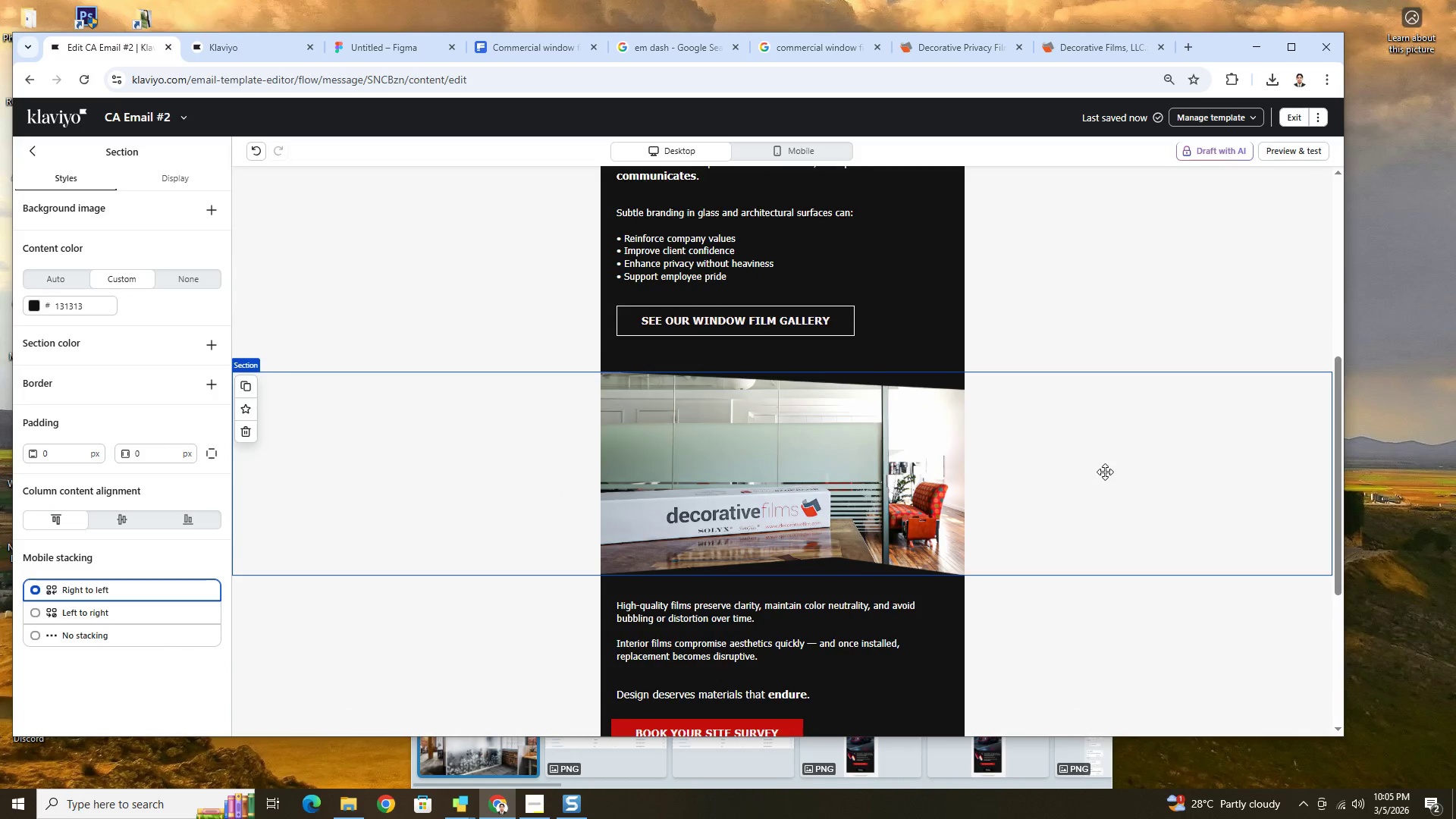 
scroll: coordinate [1105, 472], scroll_direction: down, amount: 4.0
 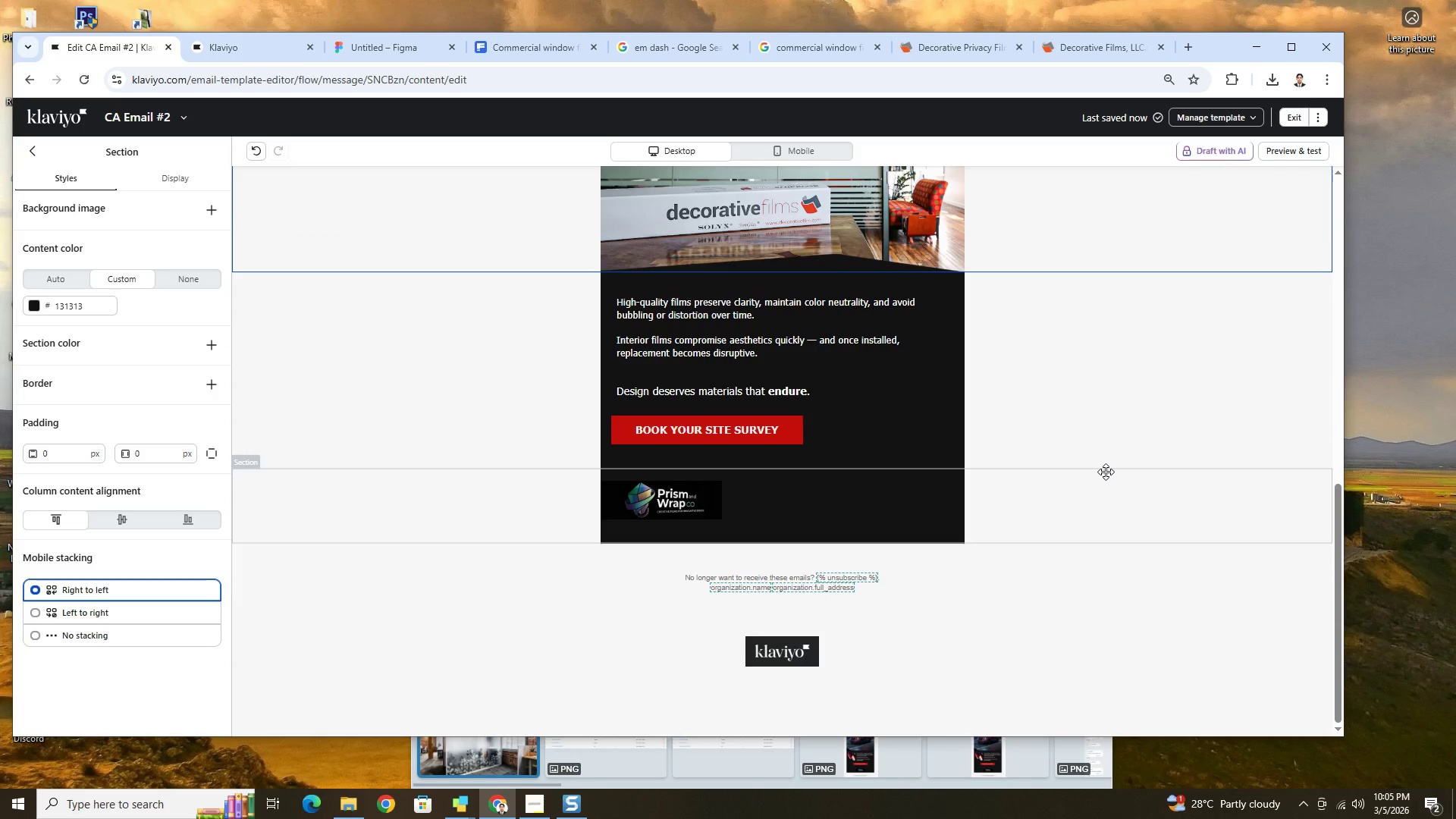 
scroll: coordinate [1106, 472], scroll_direction: up, amount: 2.0
 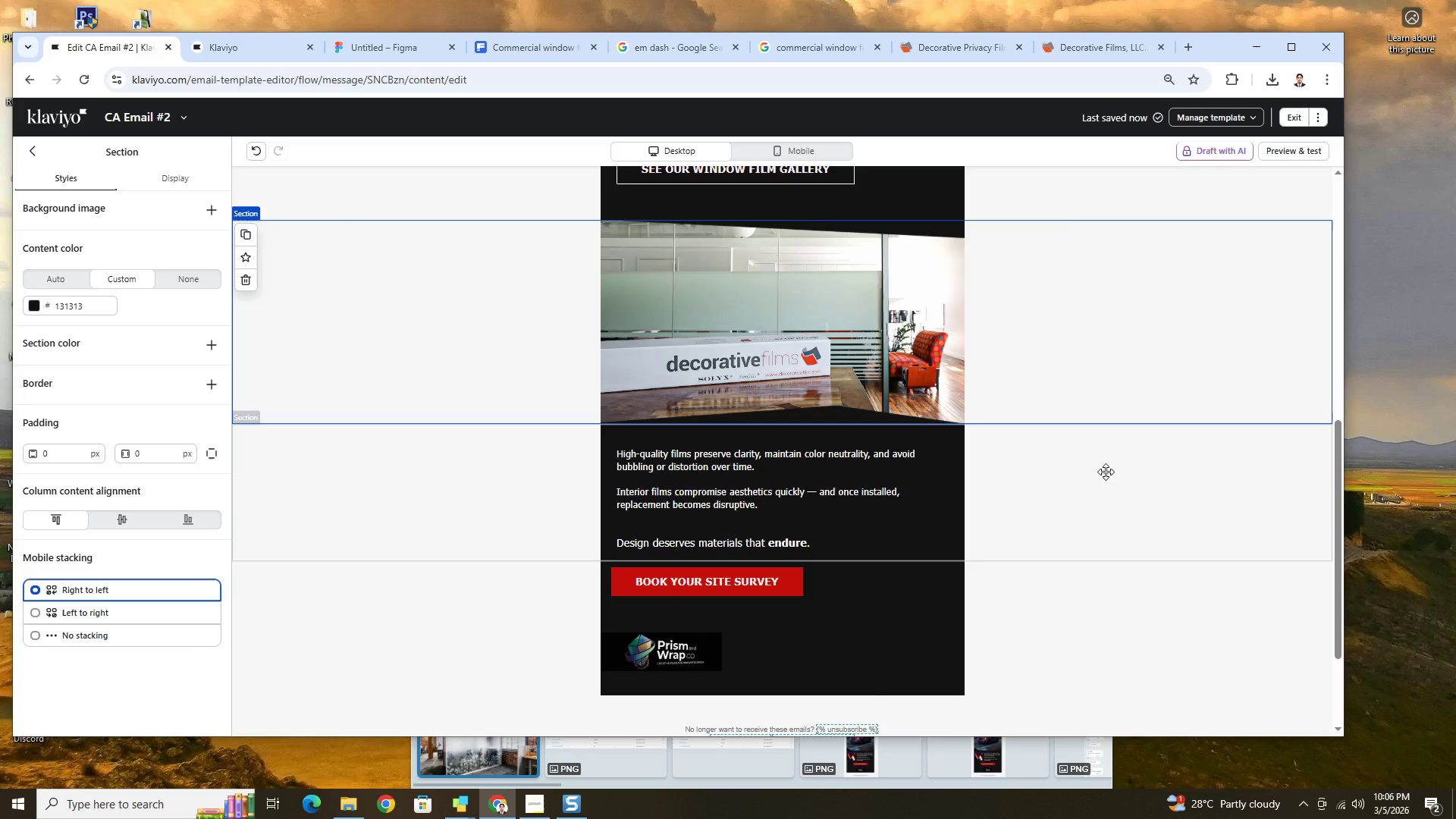 
wait(42.84)
 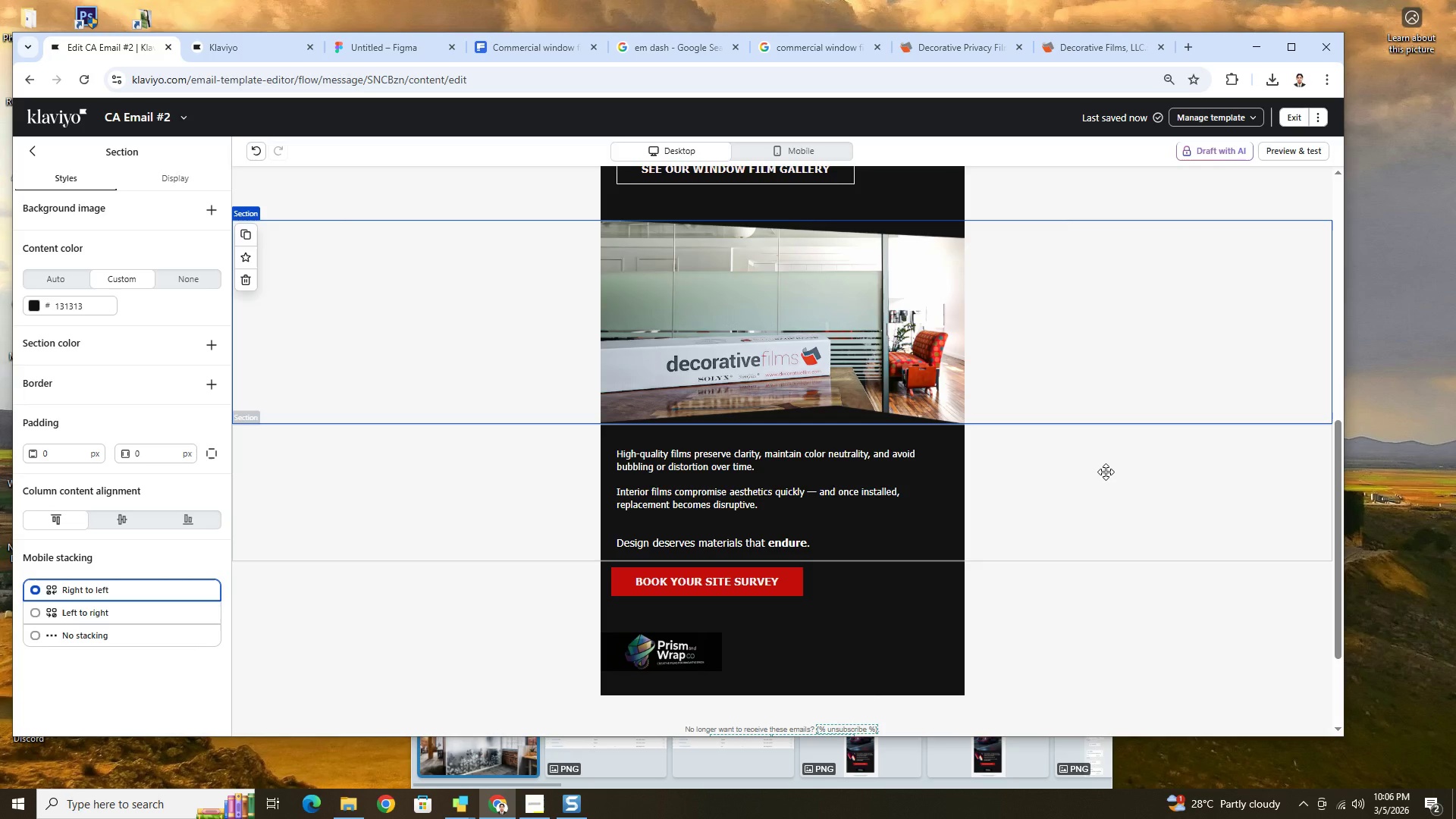 
scroll: coordinate [1104, 543], scroll_direction: up, amount: 9.0
 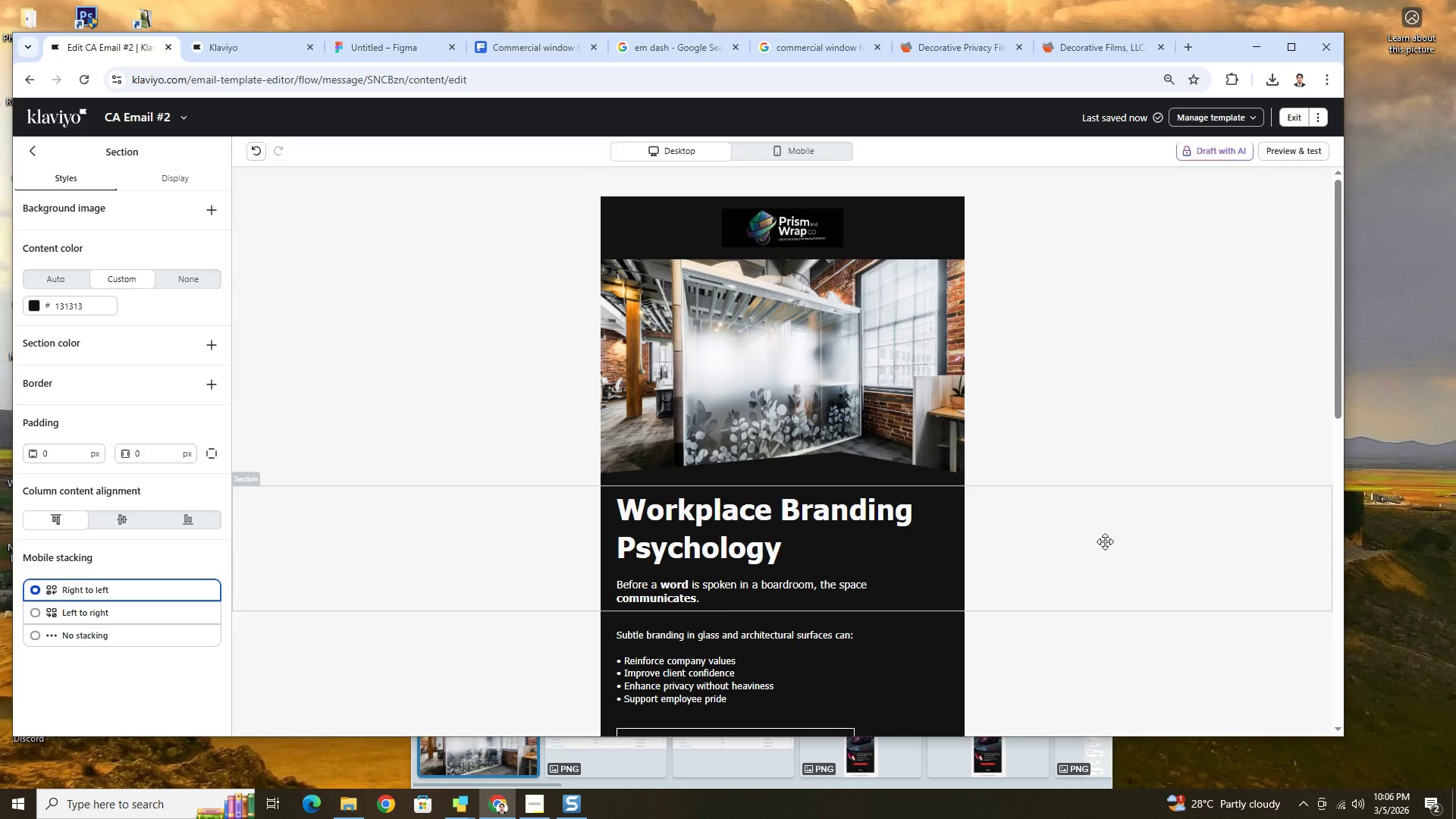 
scroll: coordinate [1103, 544], scroll_direction: down, amount: 8.0
 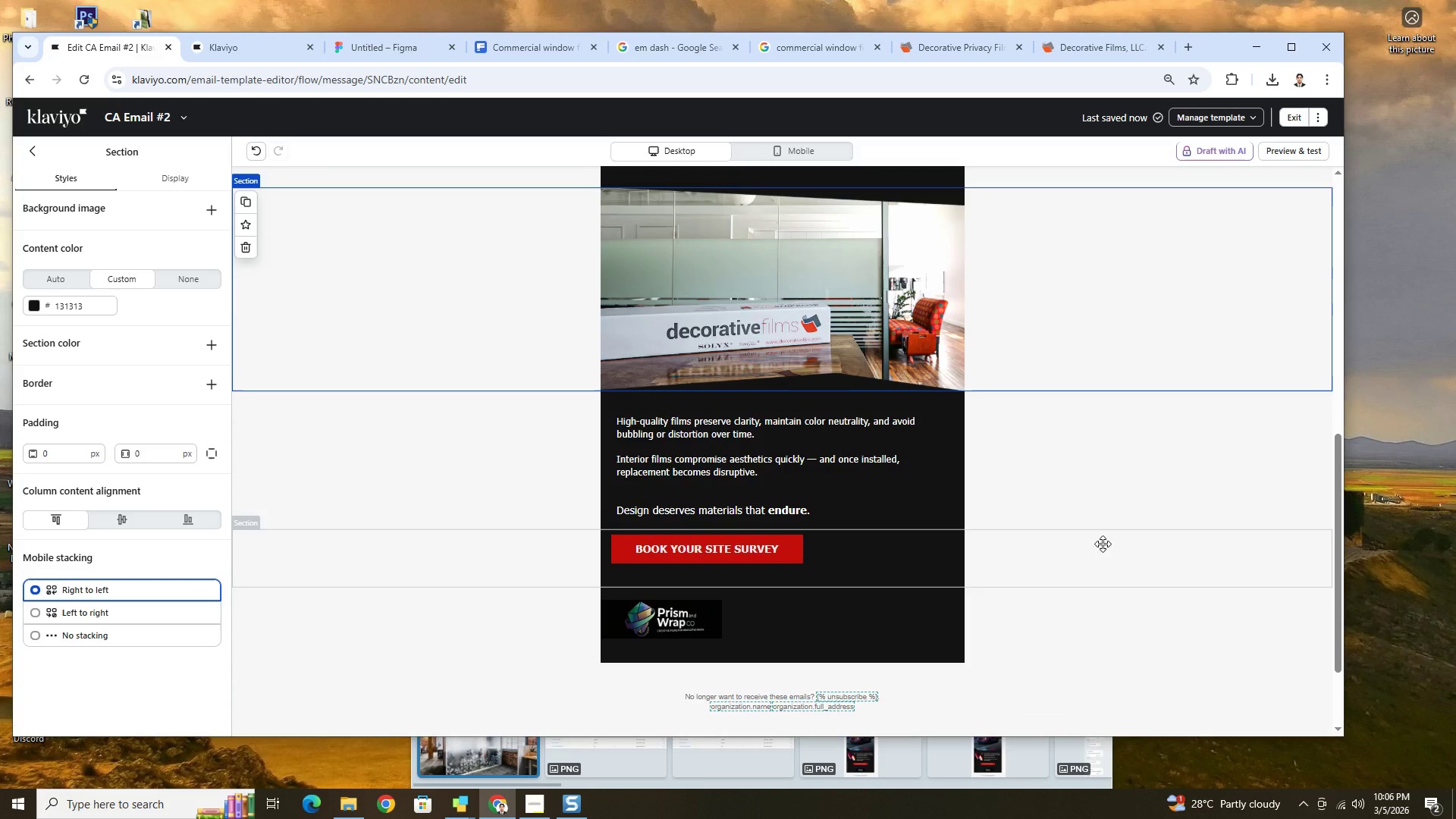 
scroll: coordinate [1103, 544], scroll_direction: up, amount: 6.0
 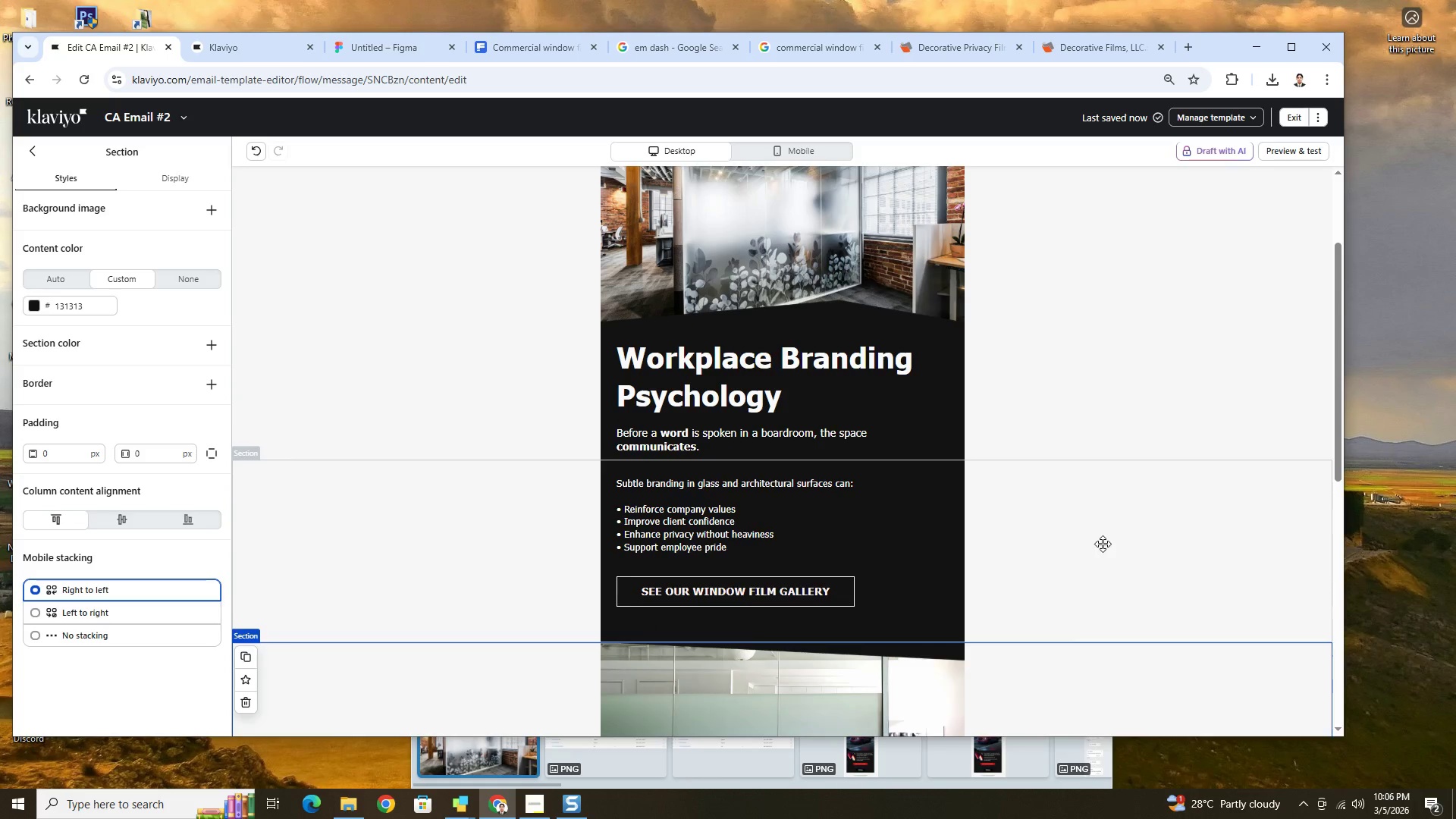 
scroll: coordinate [1103, 544], scroll_direction: down, amount: 7.0
 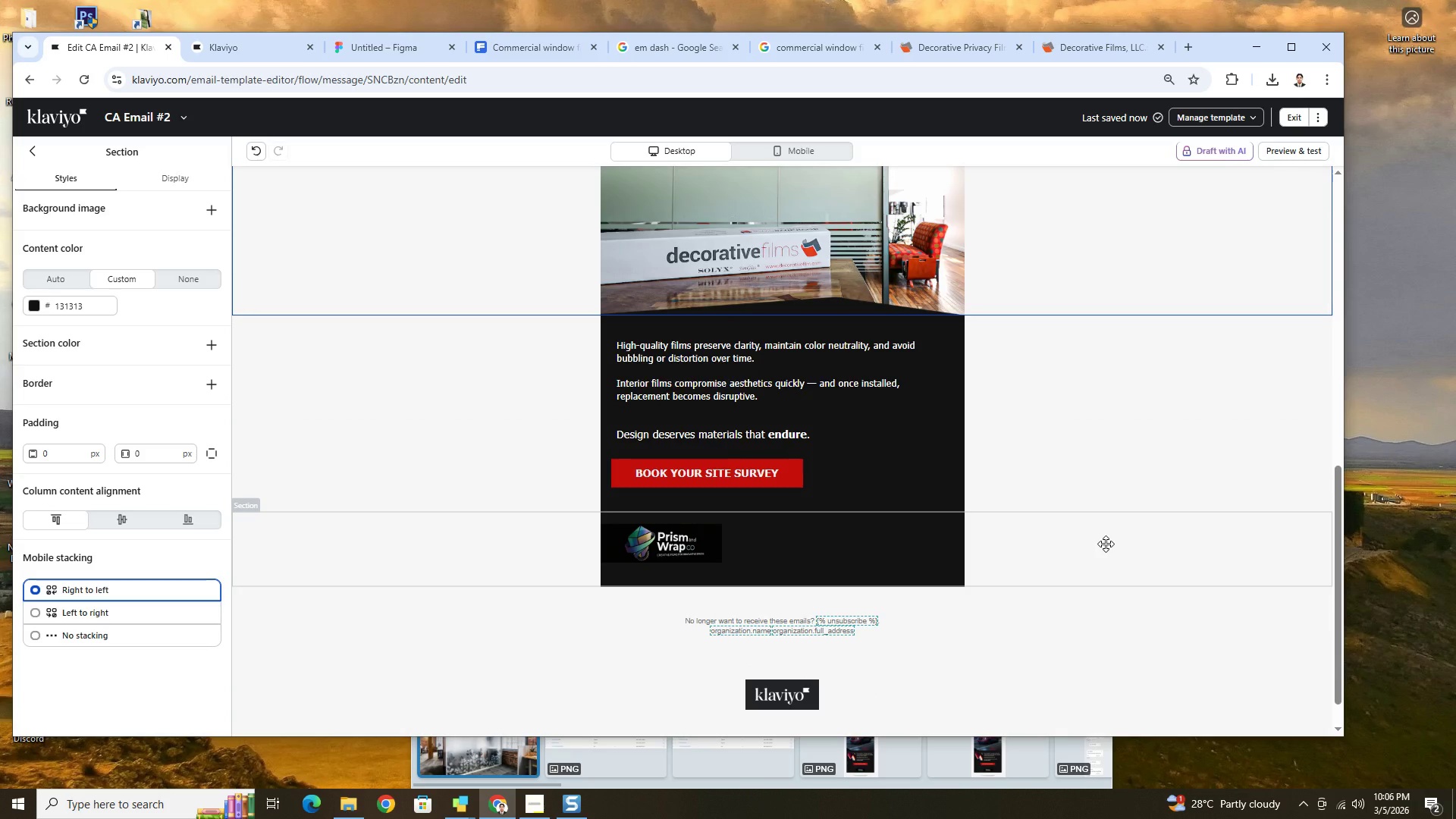 
scroll: coordinate [1106, 544], scroll_direction: up, amount: 2.0
 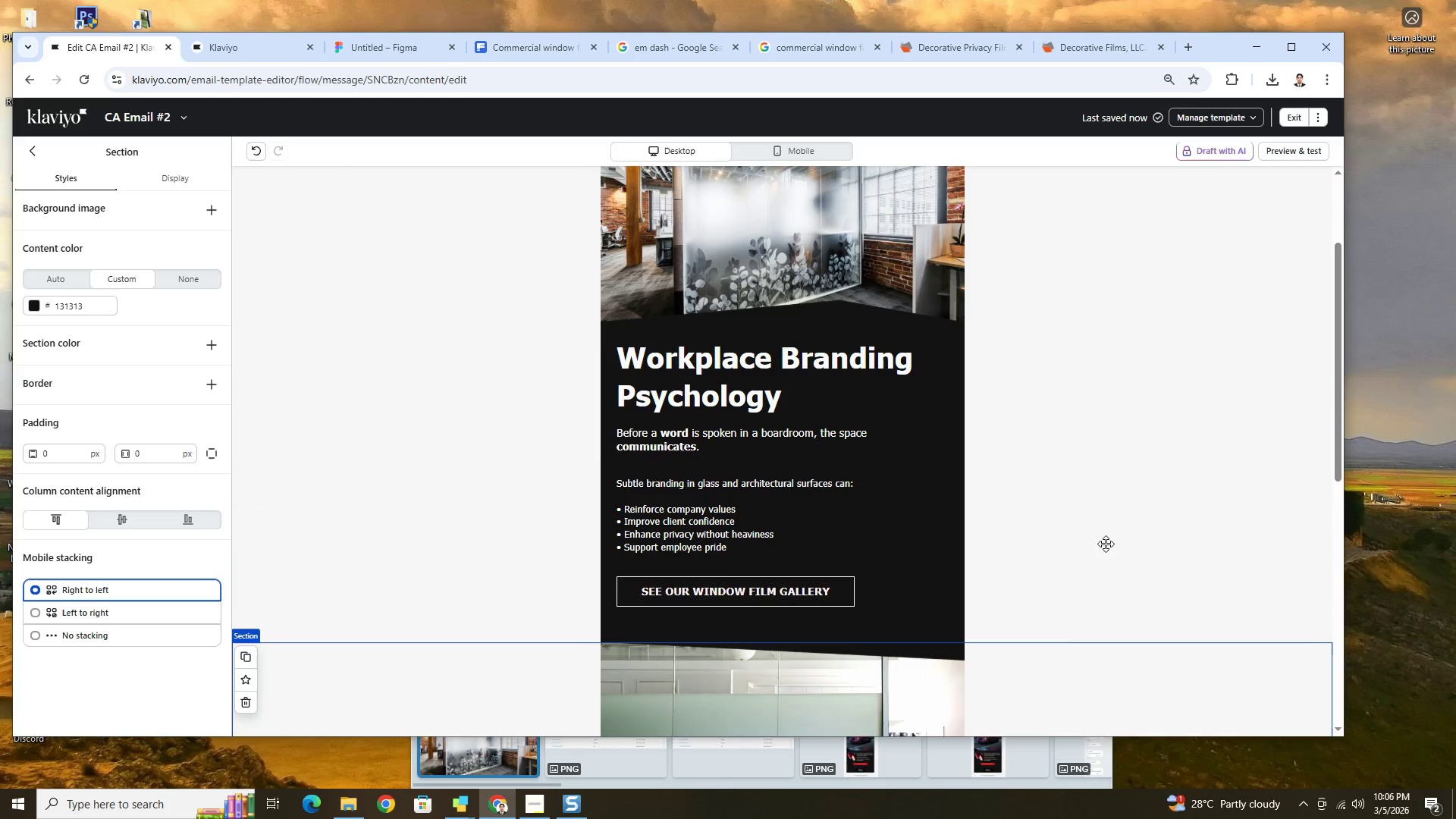 
scroll: coordinate [1106, 544], scroll_direction: down, amount: 4.0
 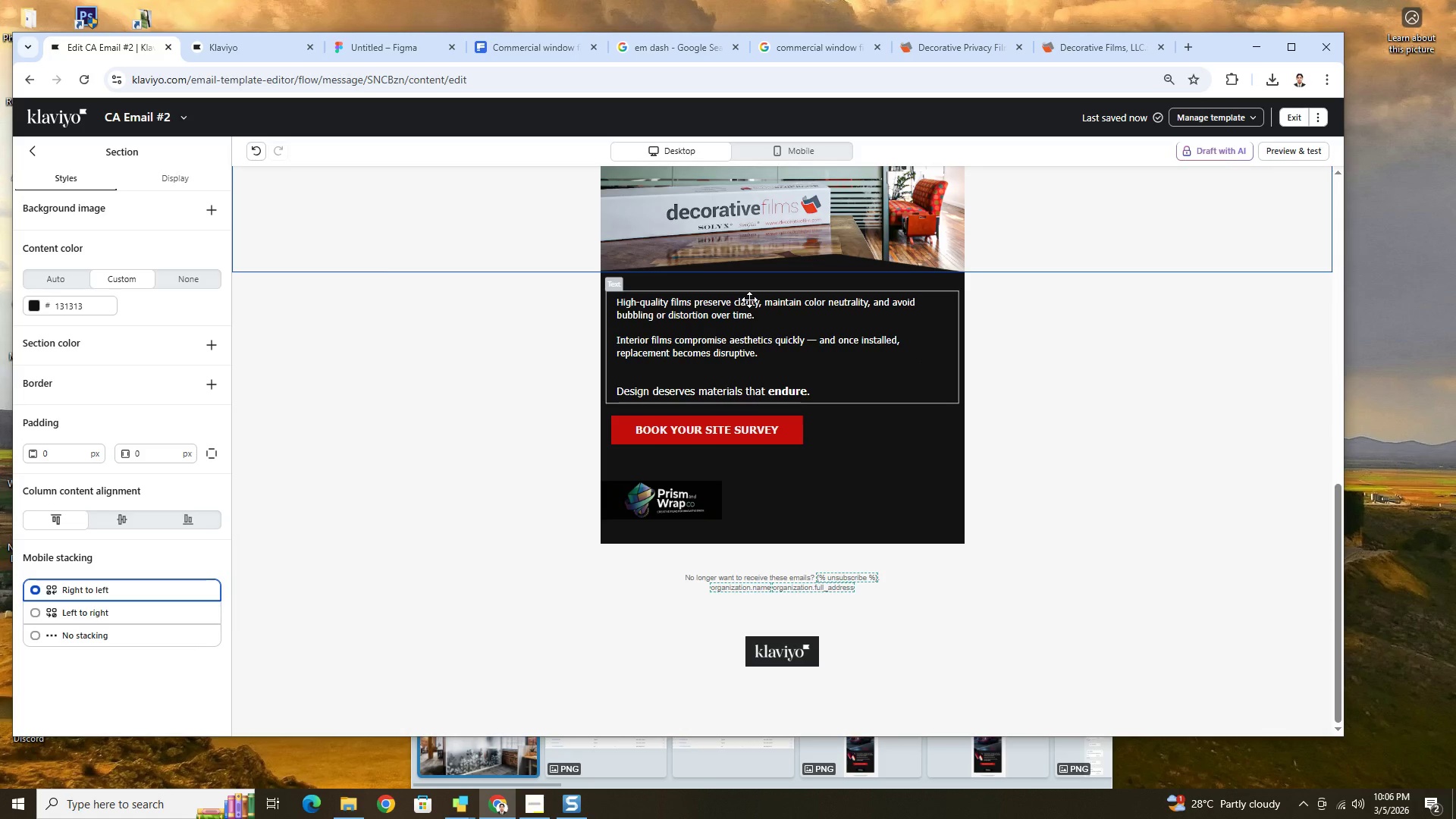 
scroll: coordinate [947, 399], scroll_direction: up, amount: 2.0
 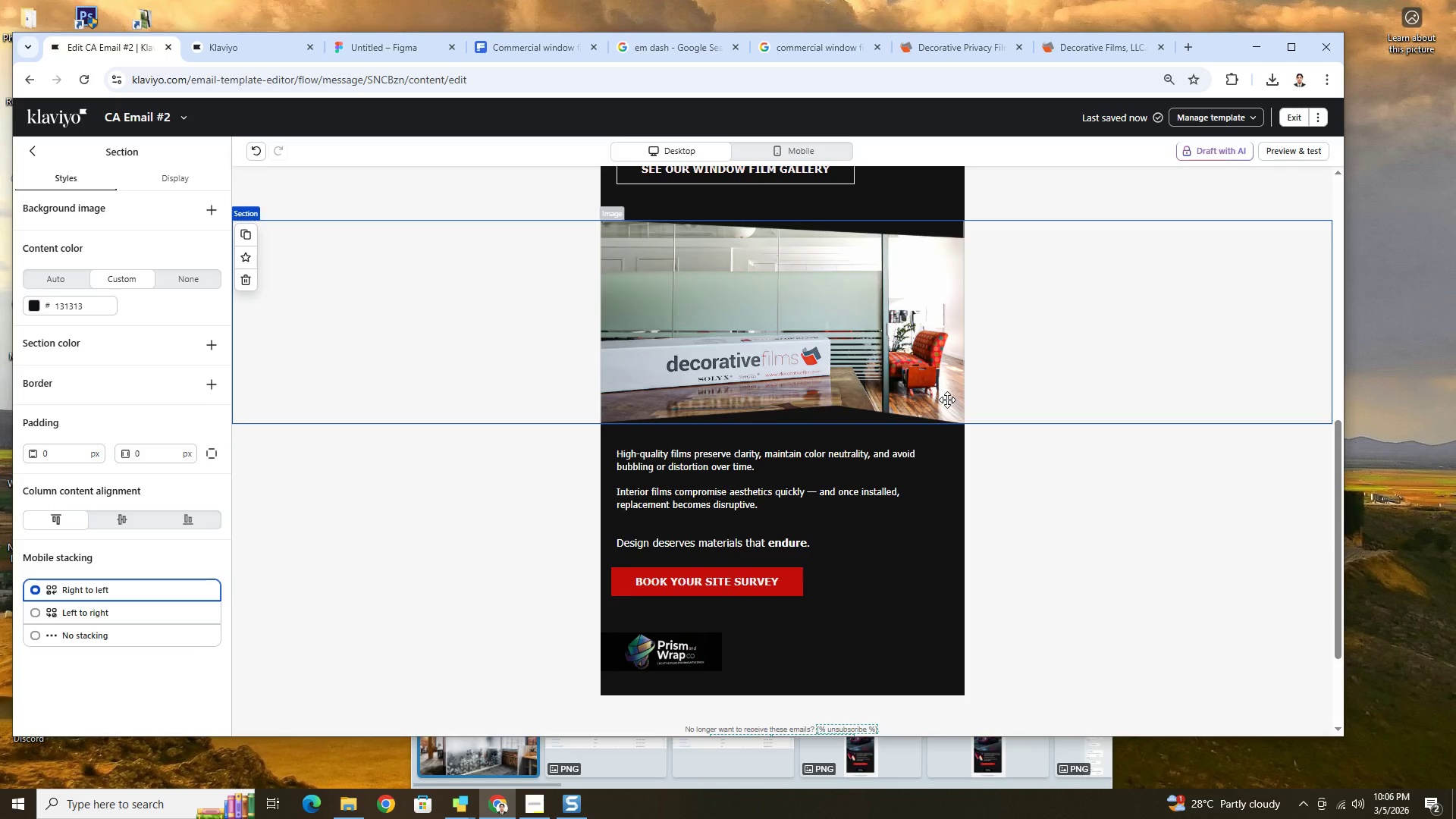 
scroll: coordinate [949, 400], scroll_direction: down, amount: 2.0
 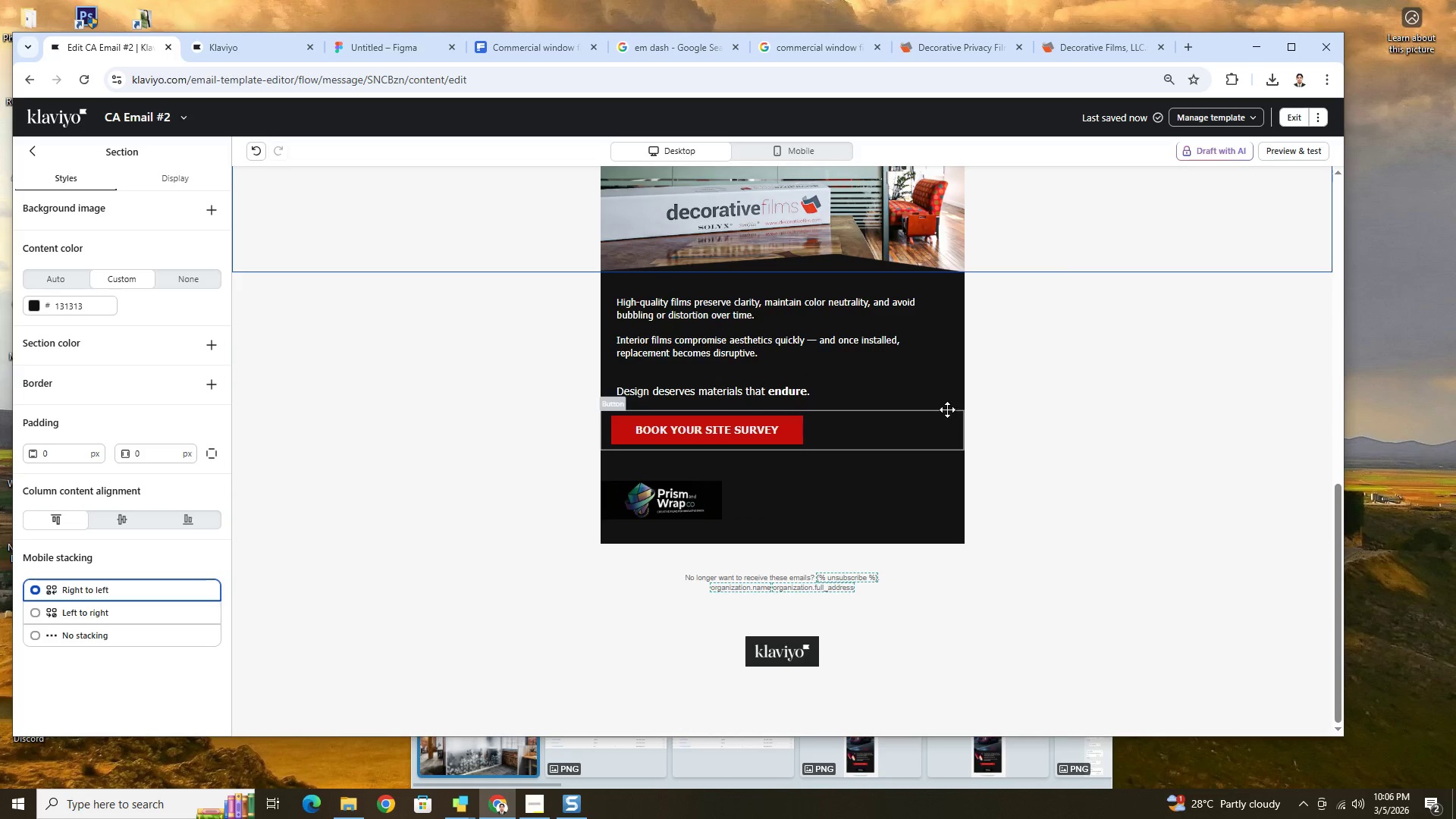 
left_click([914, 353])
 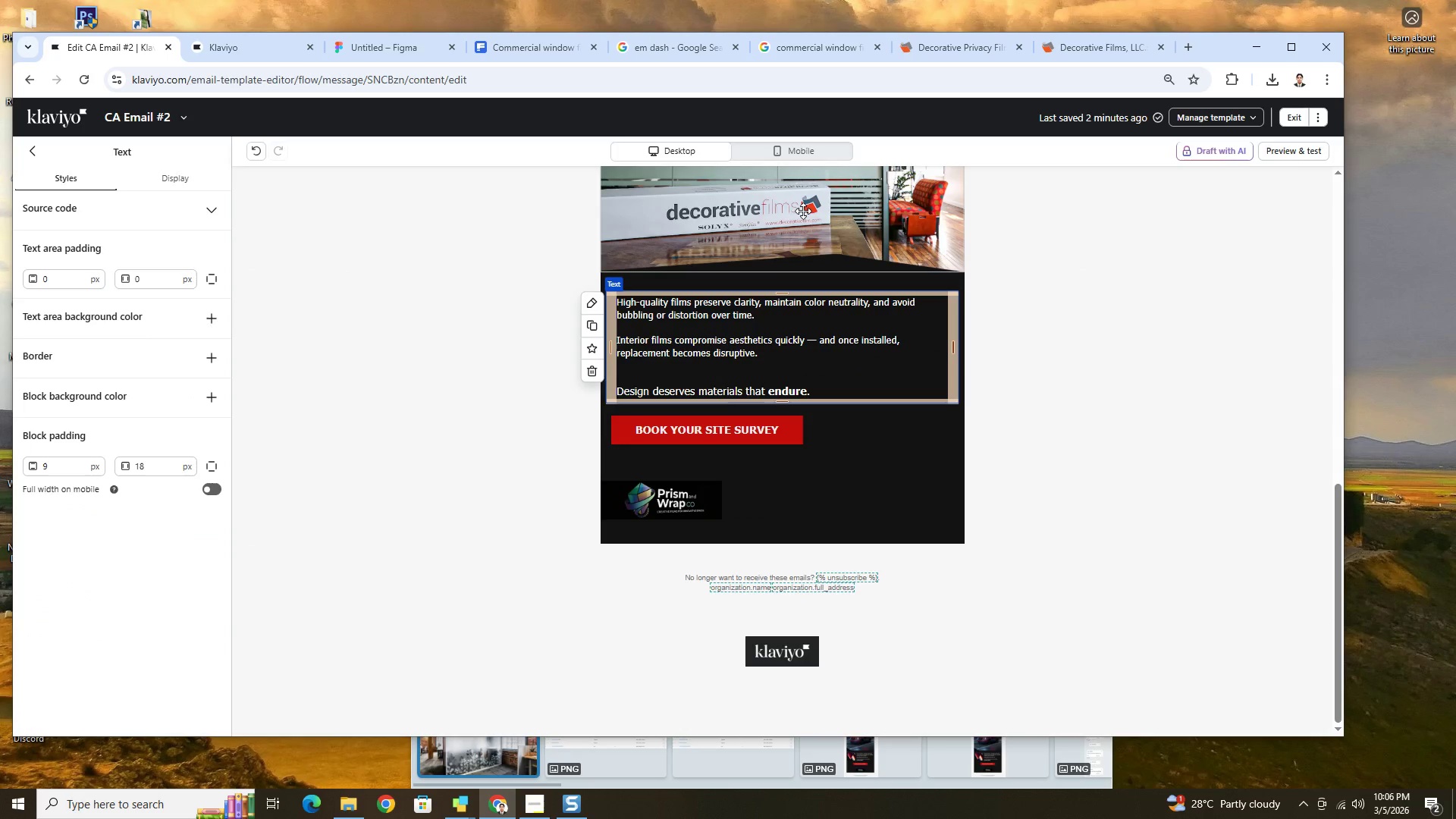 
left_click([804, 211])
 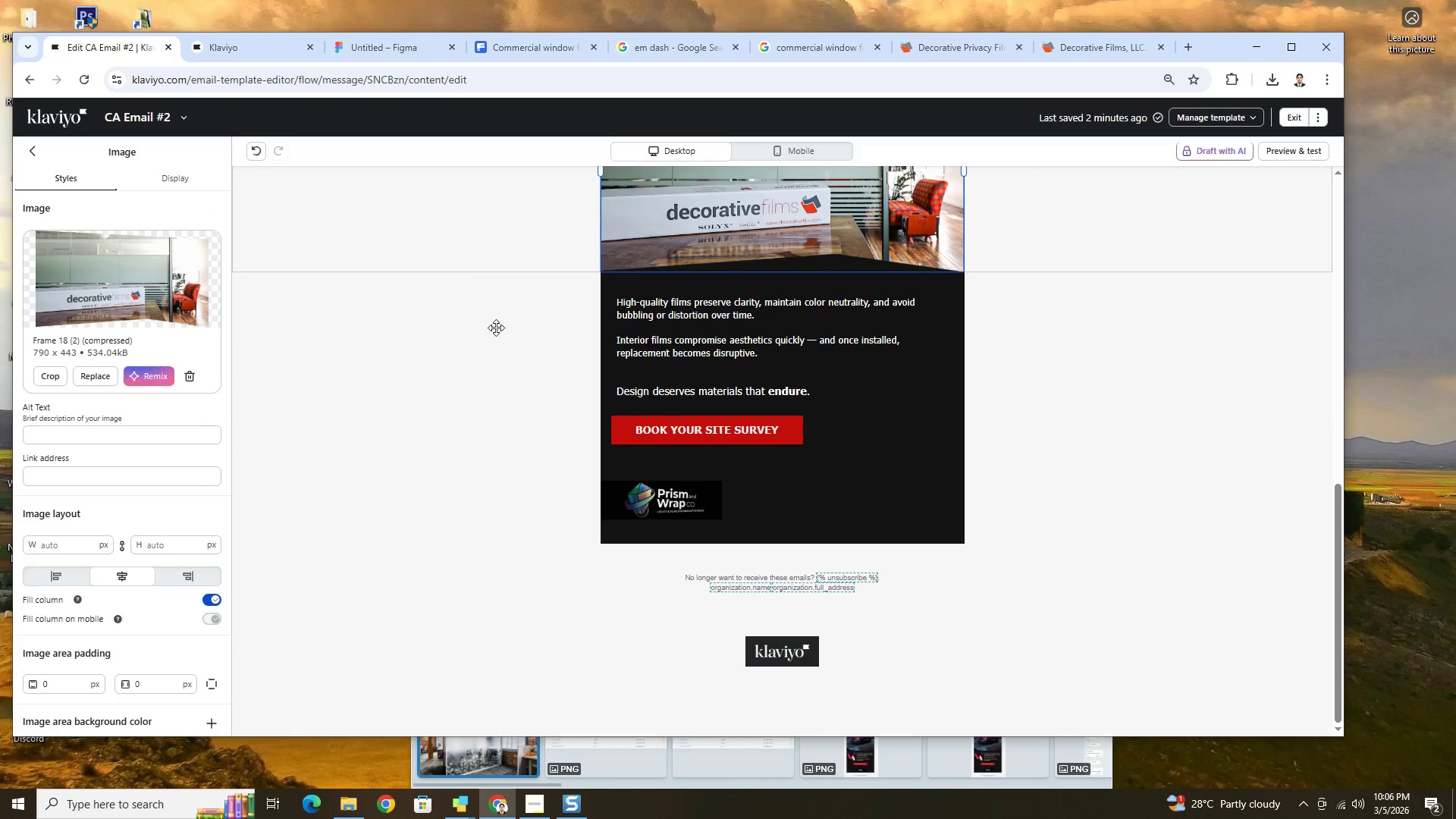 
left_click([509, 367])
 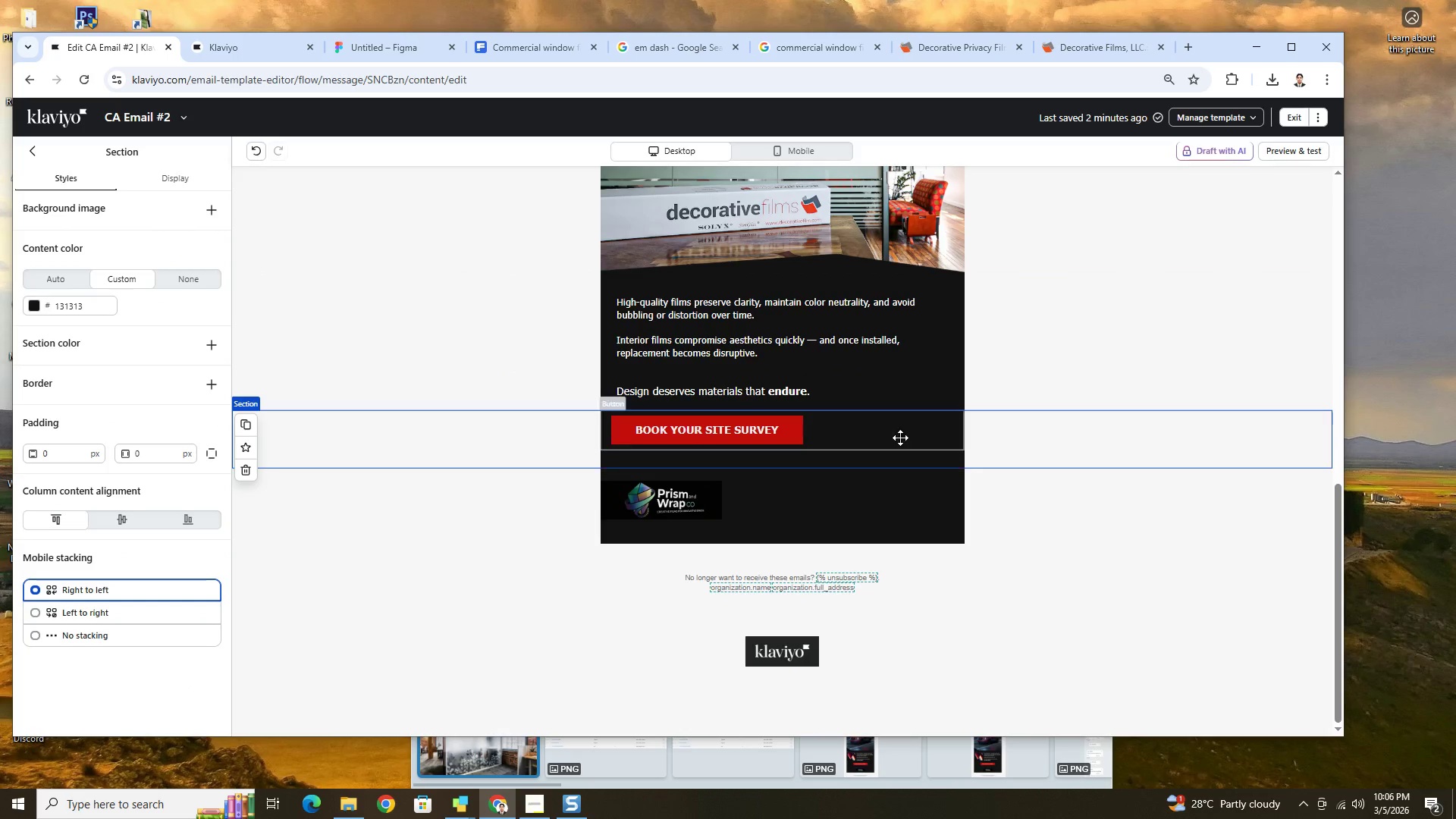 
left_click([817, 422])
 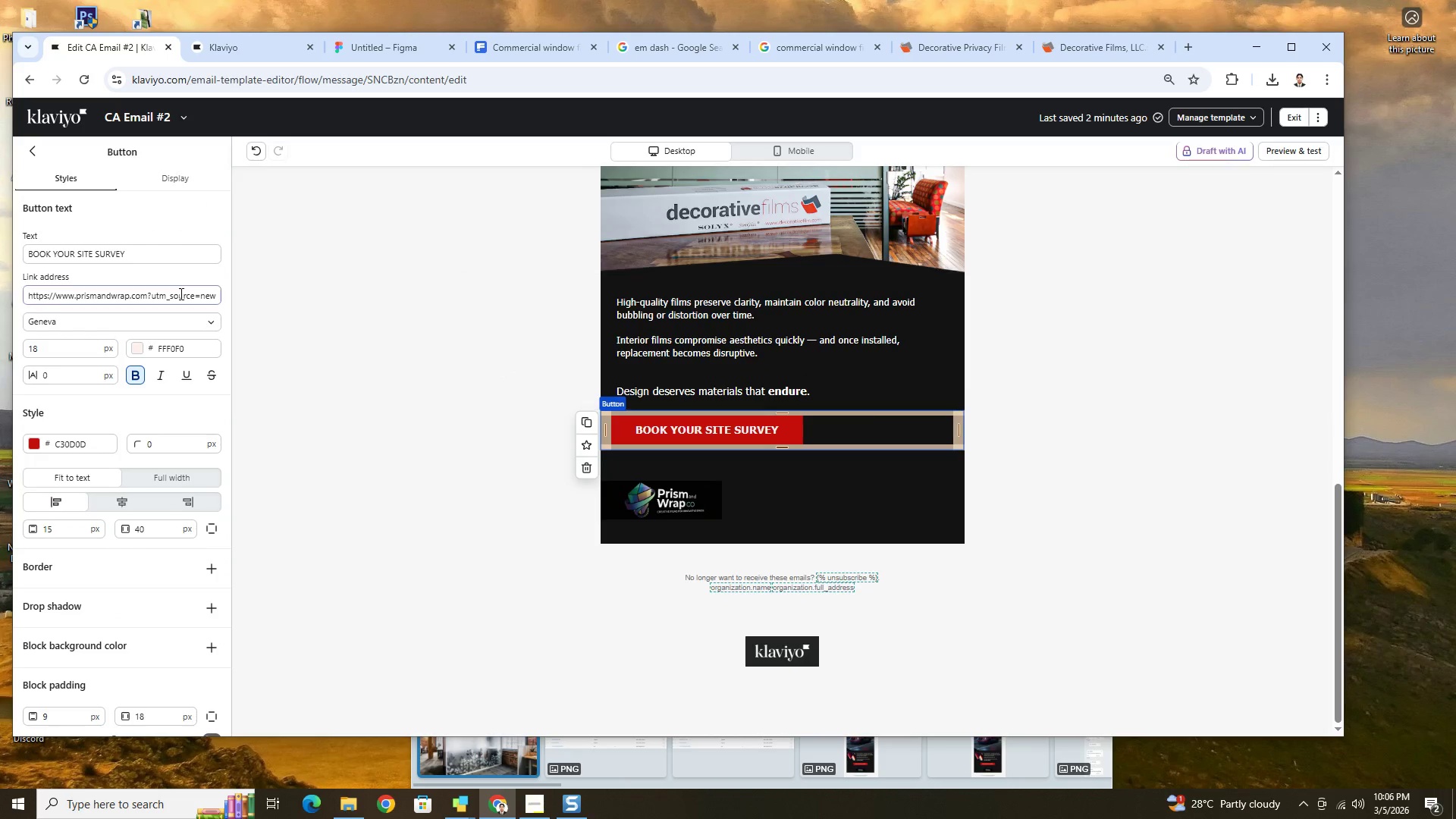 
left_click_drag(start_coordinate=[180, 293], to_coordinate=[248, 296])
 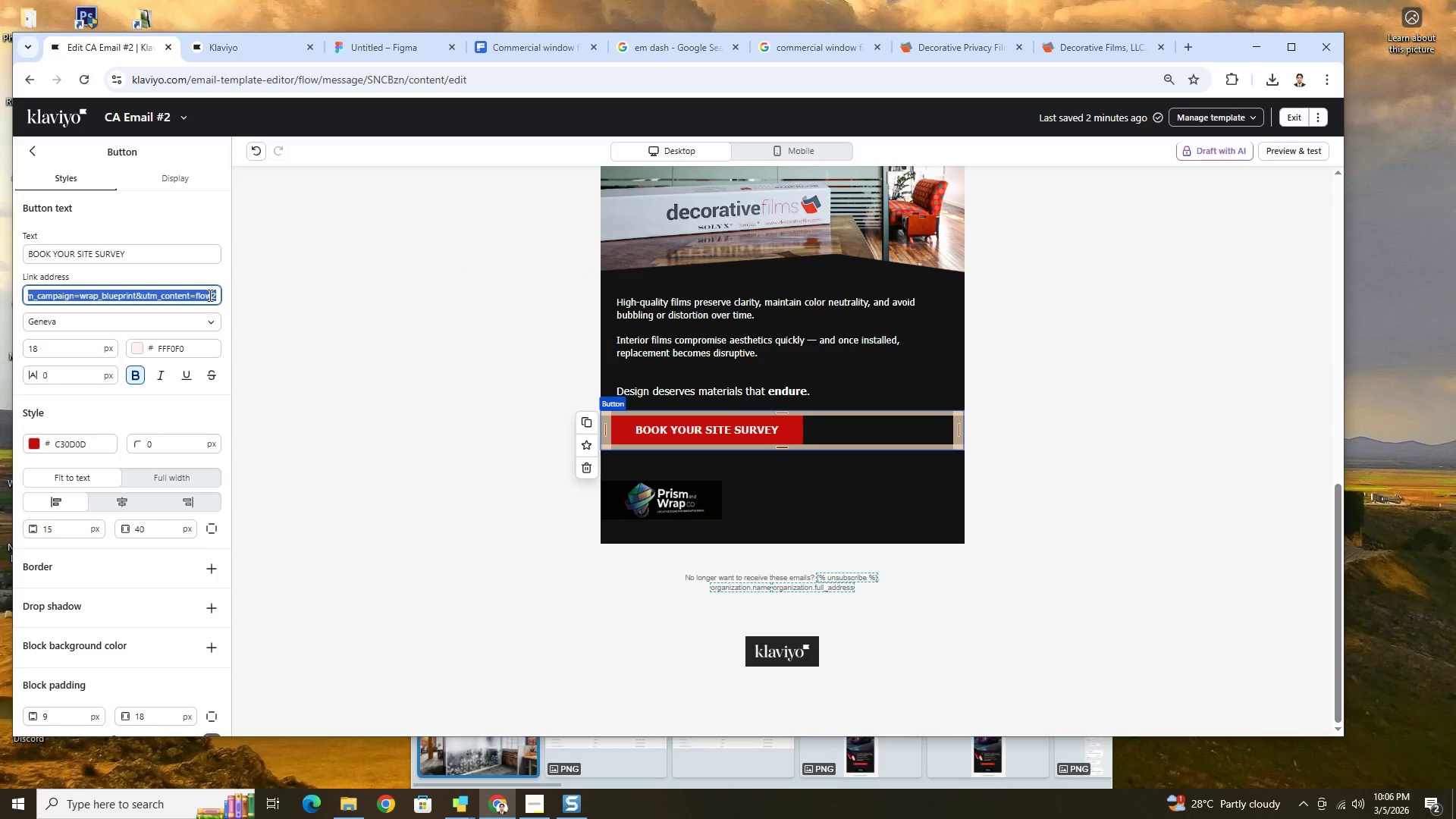 
left_click([209, 295])
 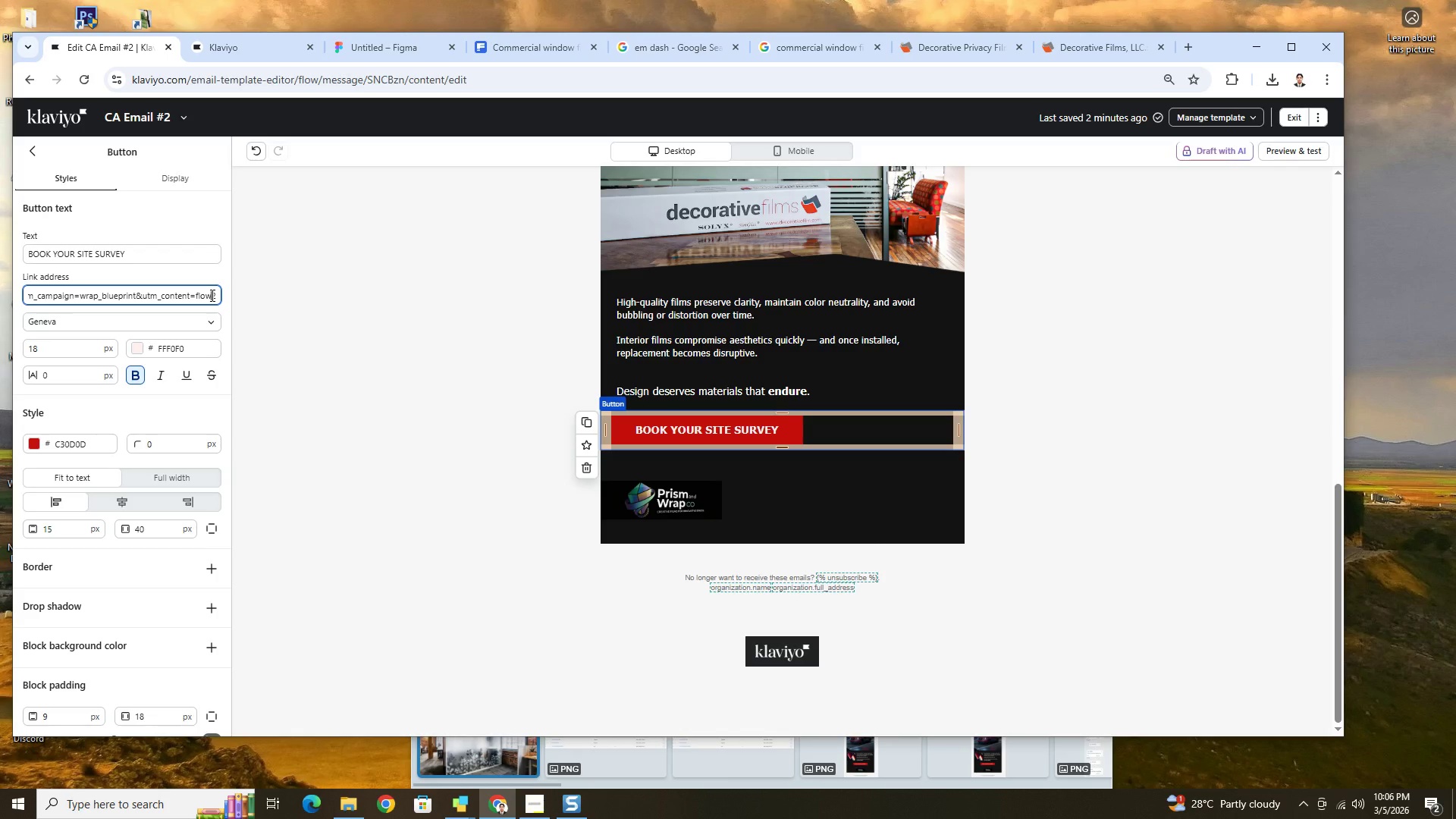 
left_click_drag(start_coordinate=[211, 295], to_coordinate=[196, 295])
 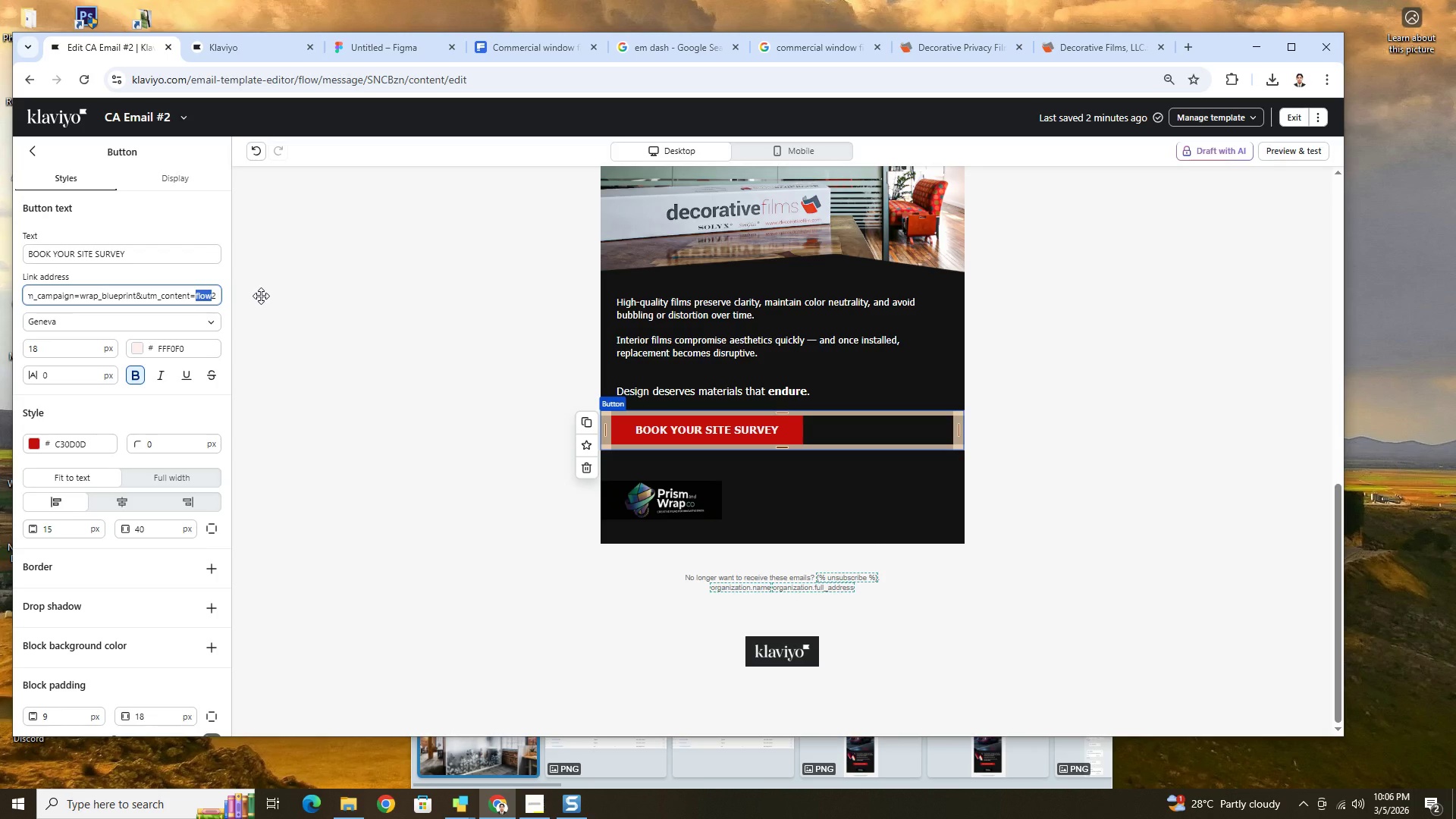 
type(CA)
 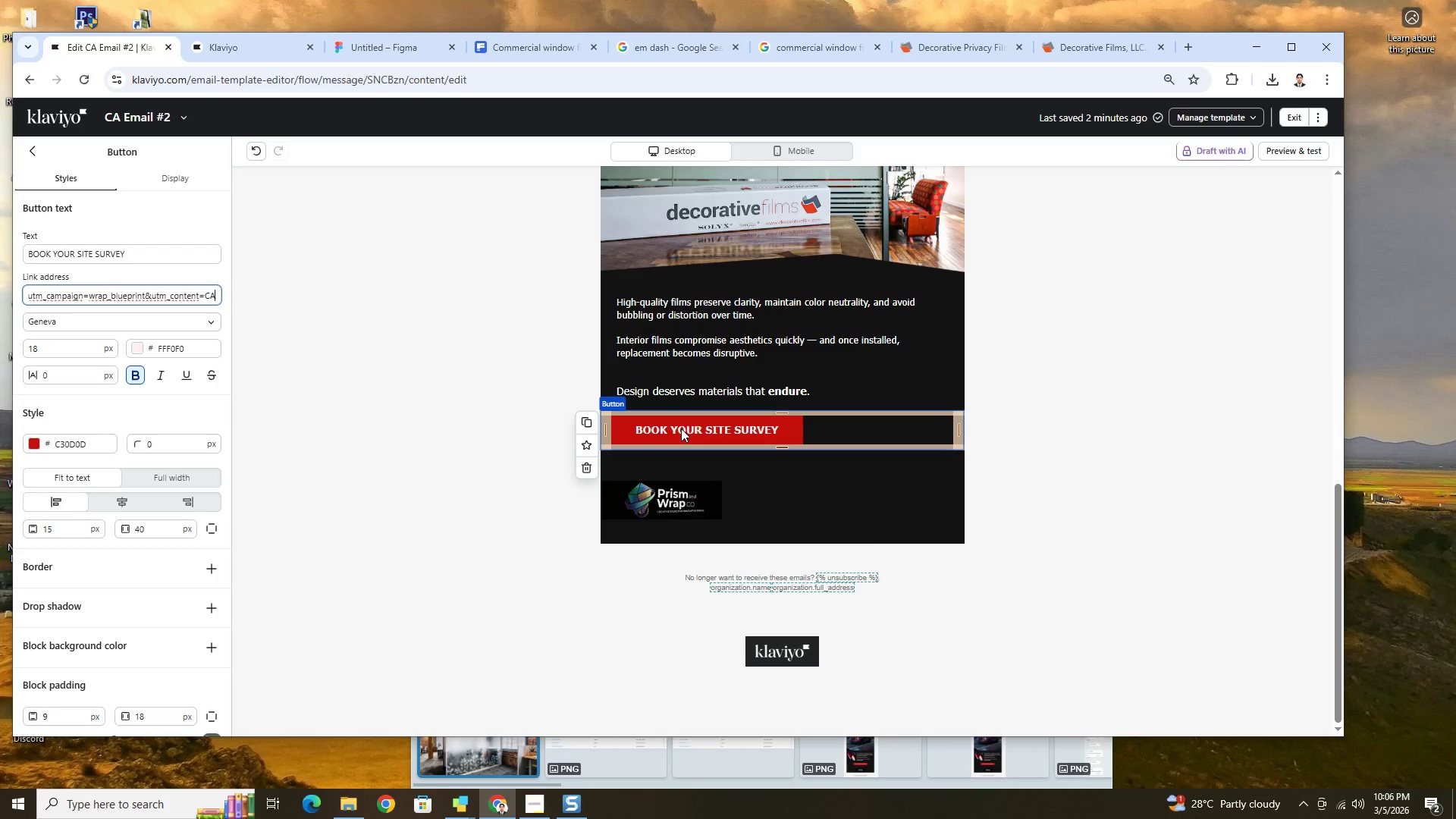 
key(ArrowRight)
 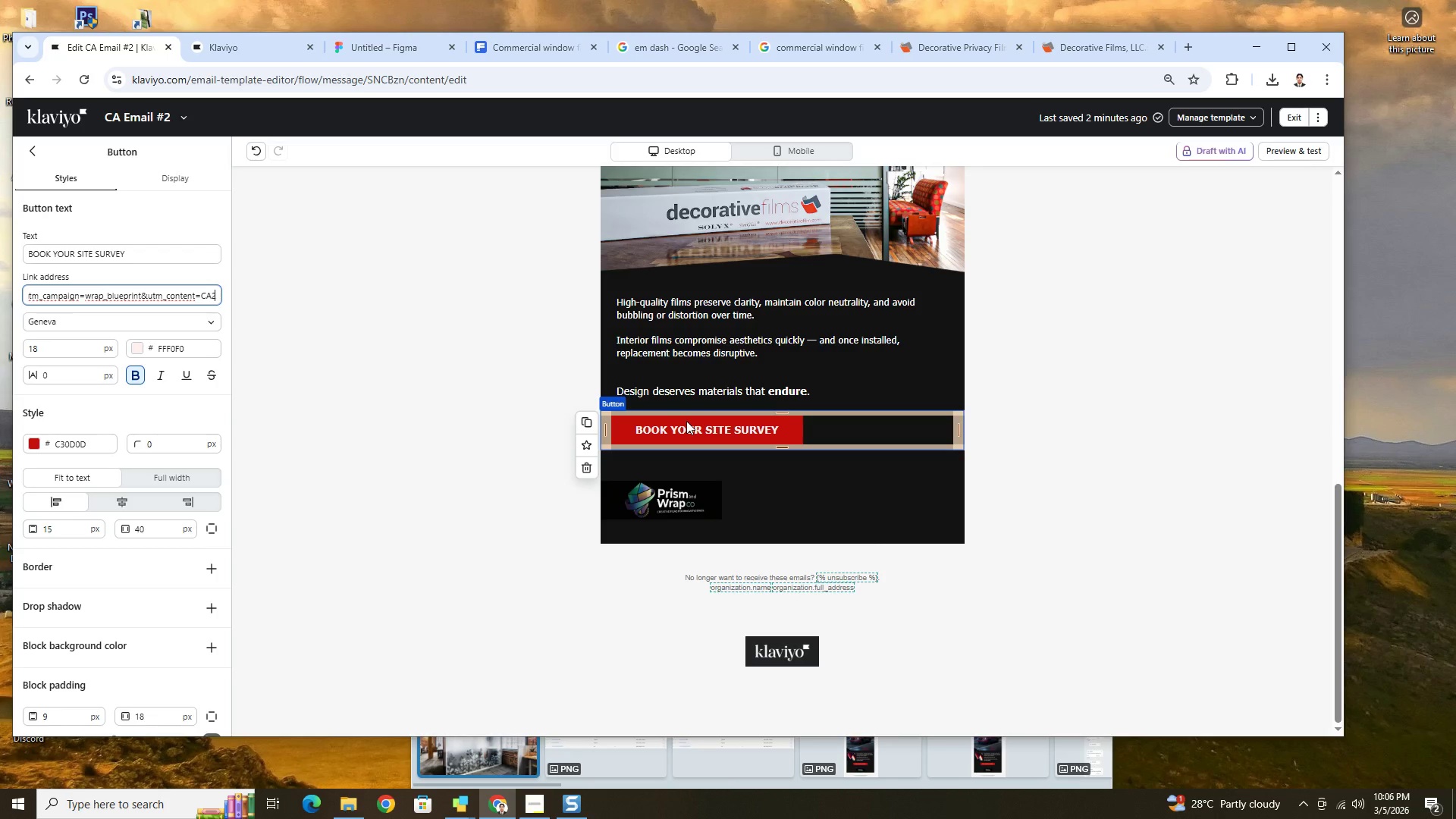 
key(ArrowRight)
 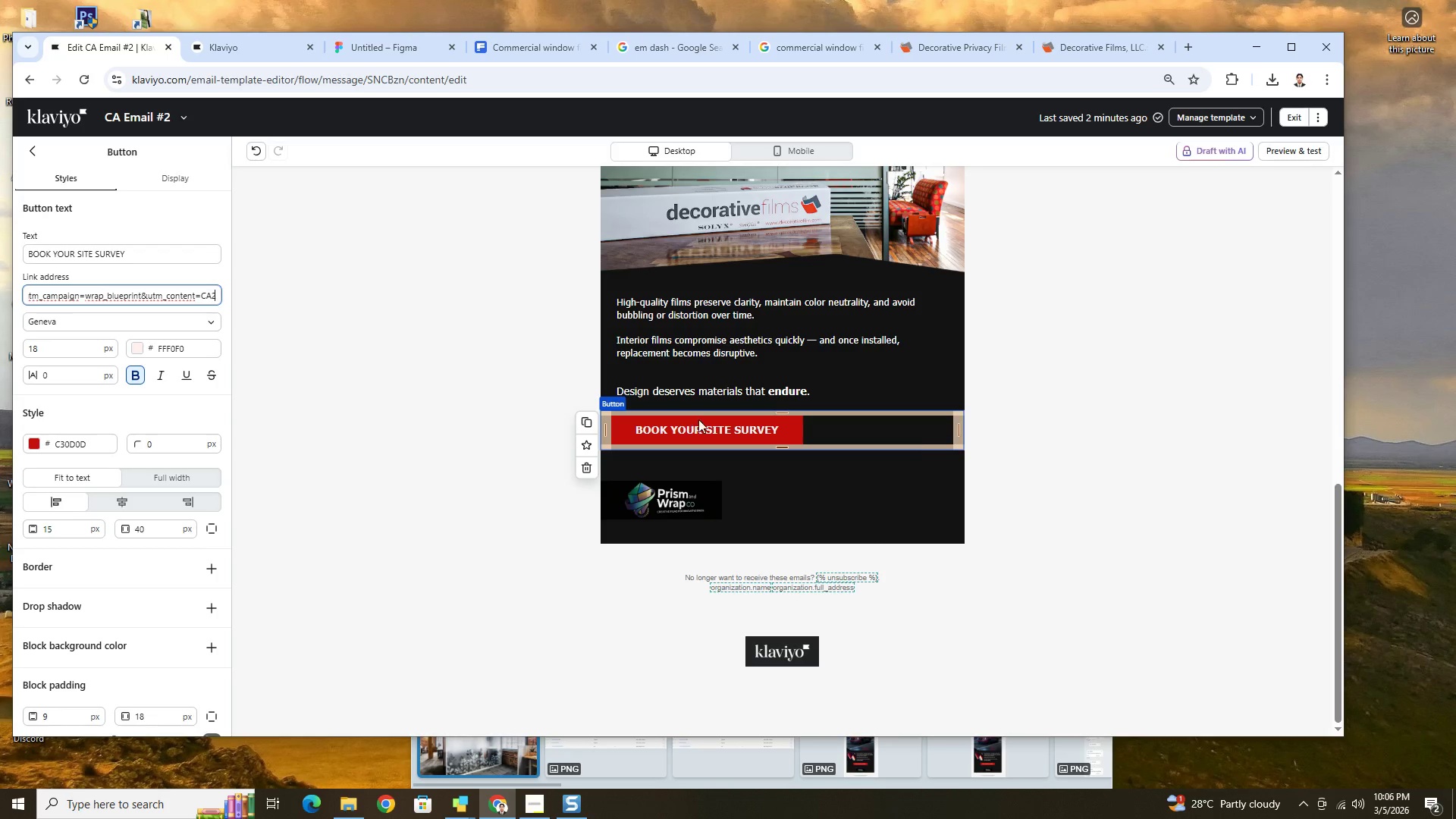 
key(ArrowRight)
 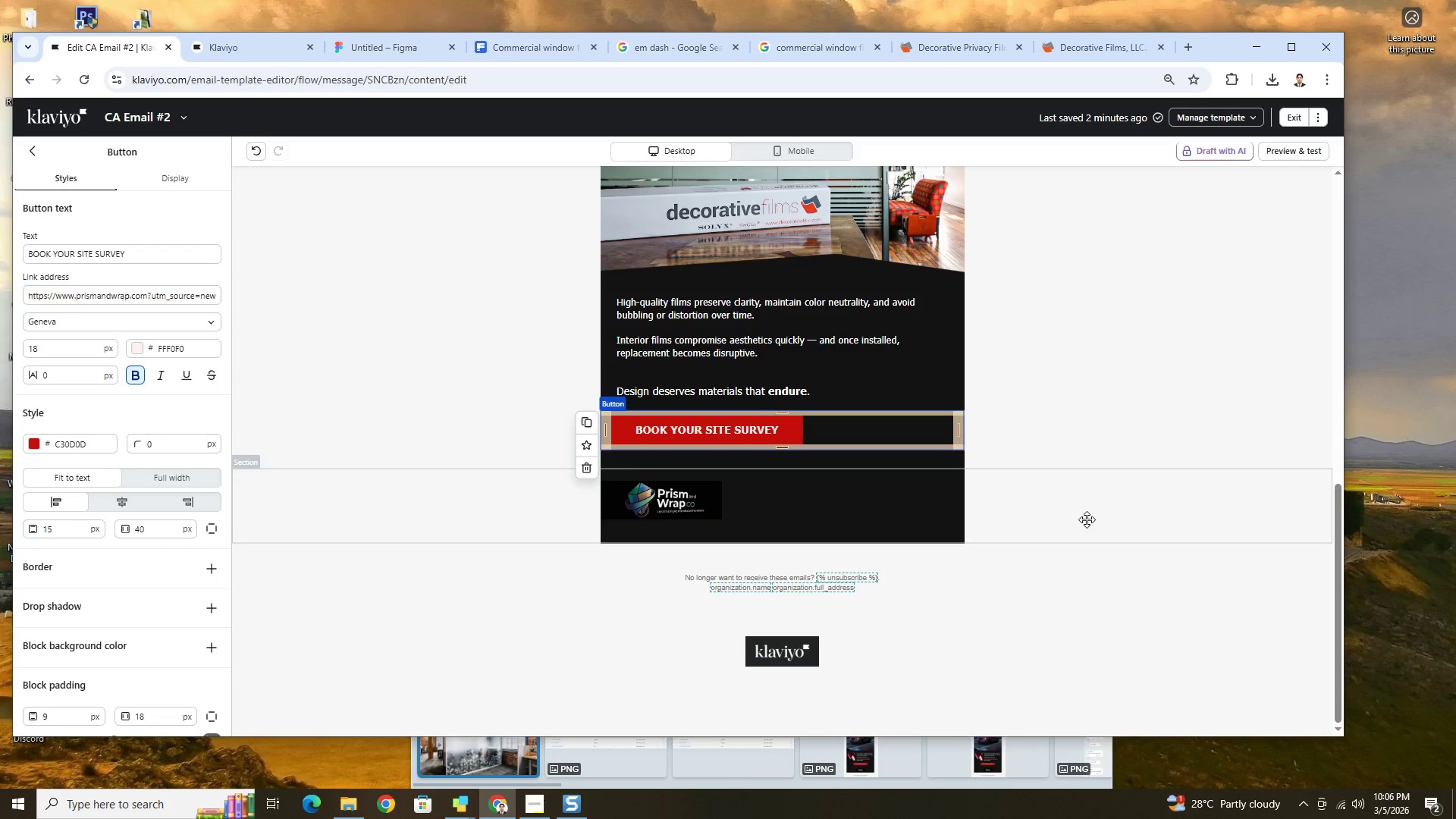 
double_click([1096, 573])
 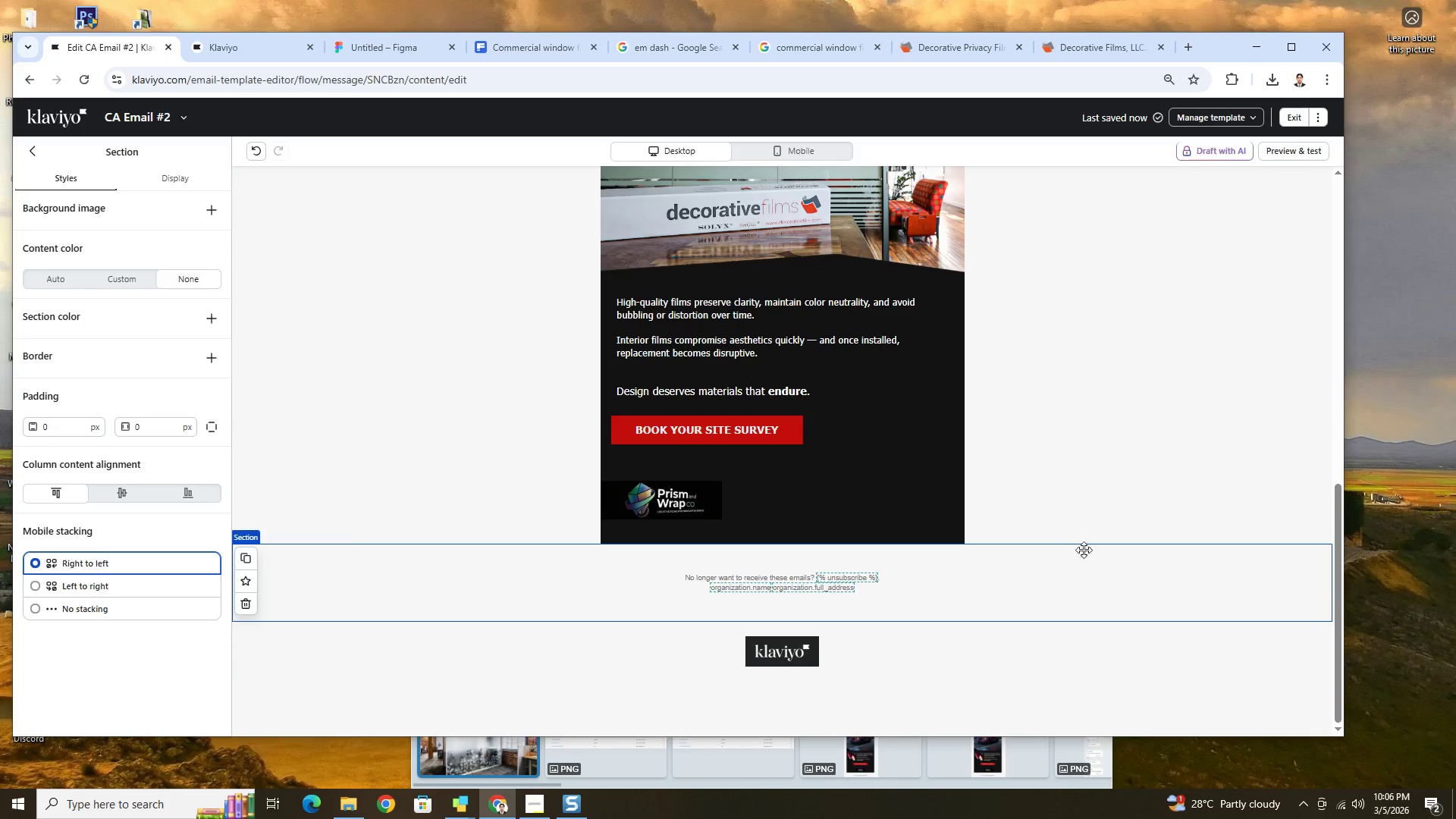 
scroll: coordinate [1084, 552], scroll_direction: up, amount: 8.0
 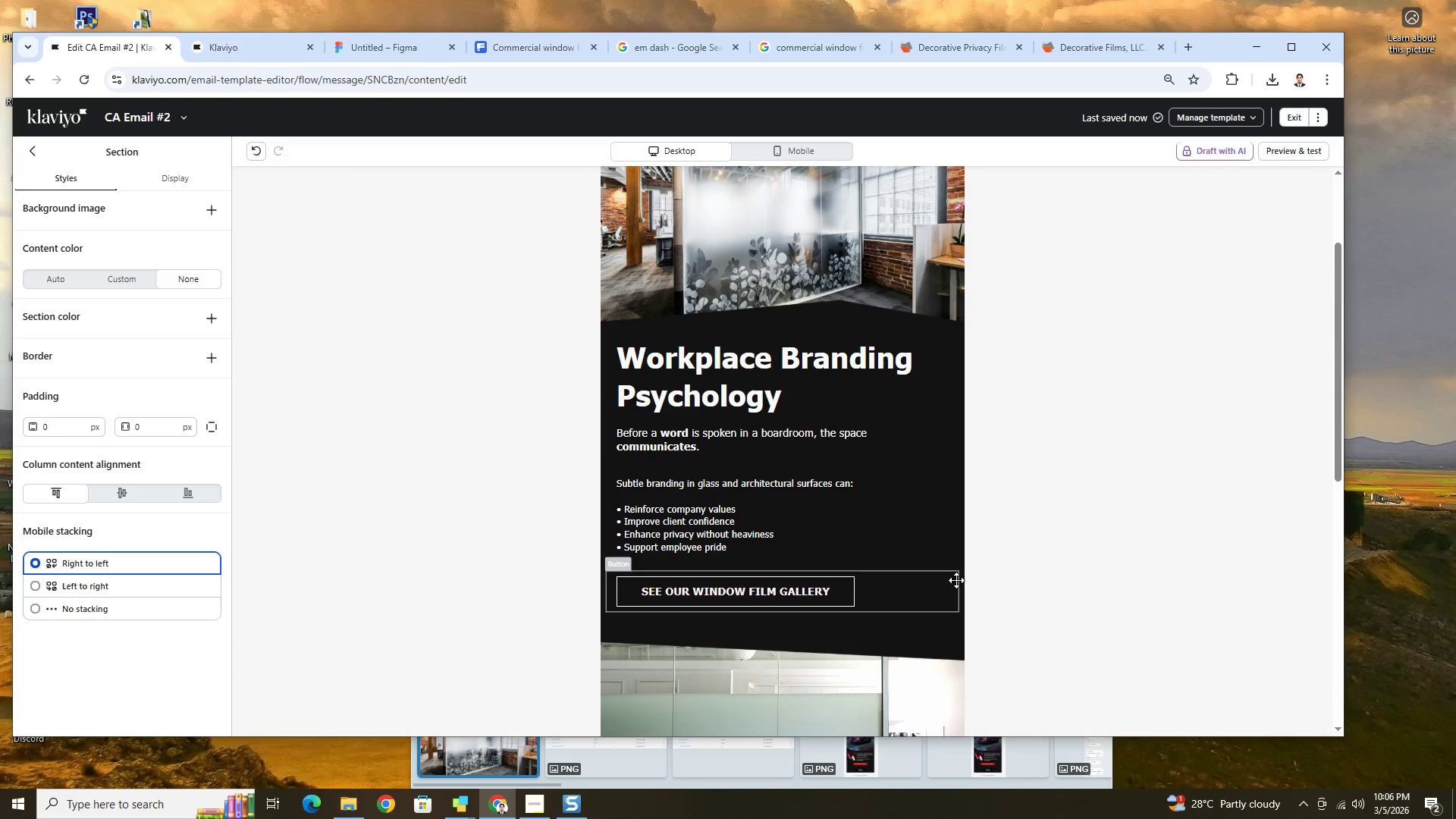 
scroll: coordinate [1015, 566], scroll_direction: down, amount: 3.0
 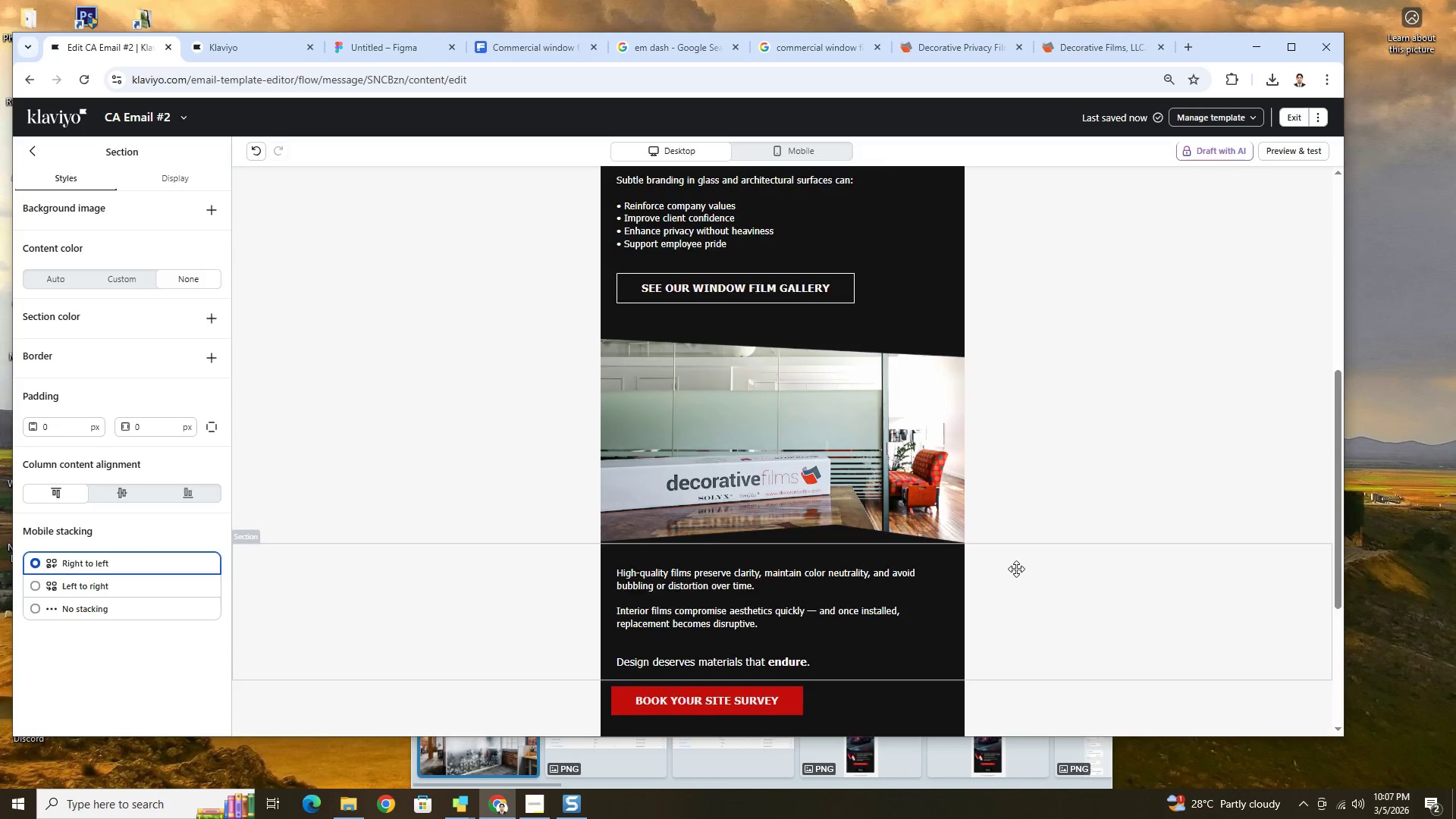 
scroll: coordinate [1016, 569], scroll_direction: up, amount: 11.0
 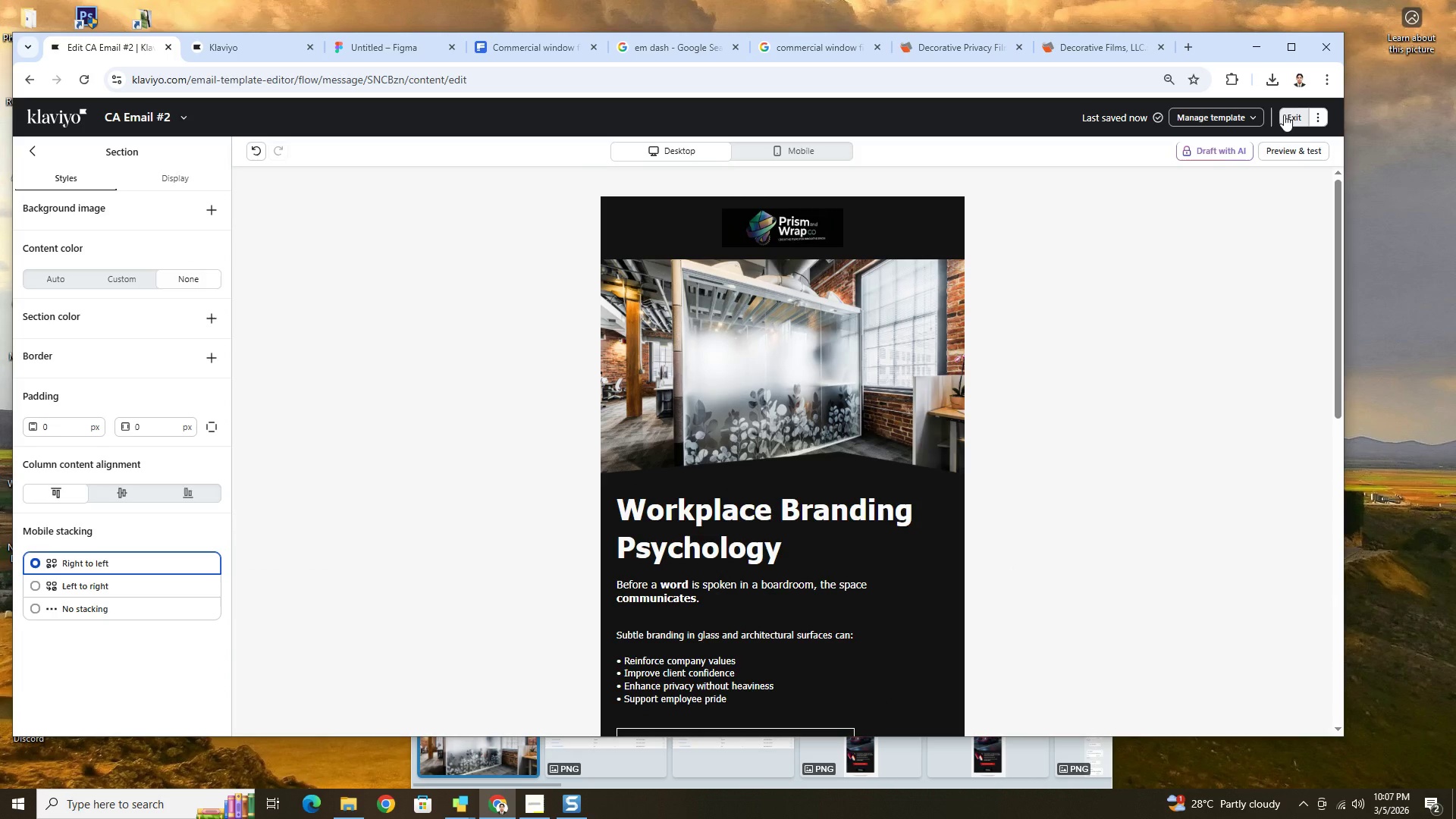 
left_click([1284, 115])
 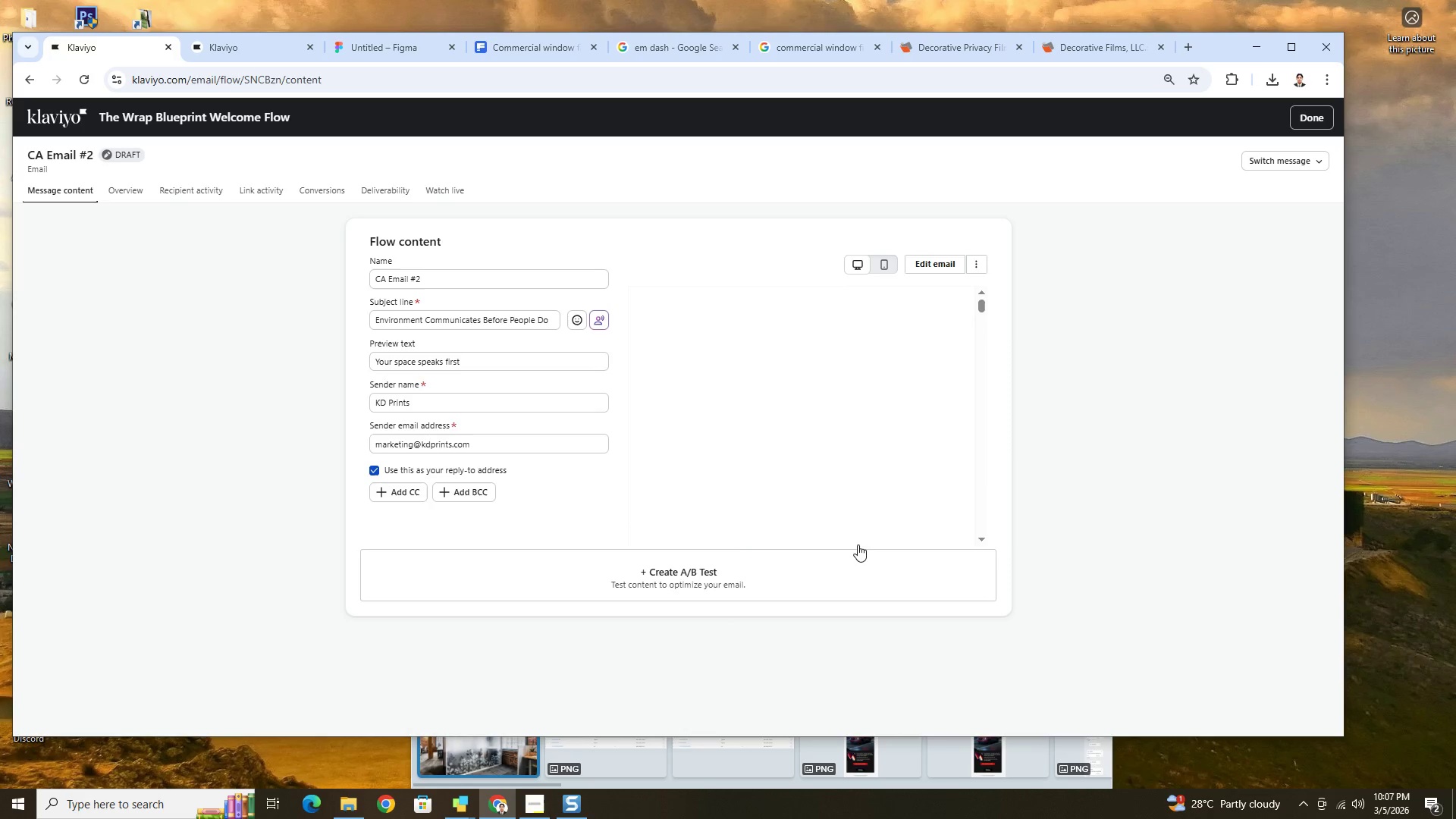 
scroll: coordinate [805, 346], scroll_direction: down, amount: 13.0
 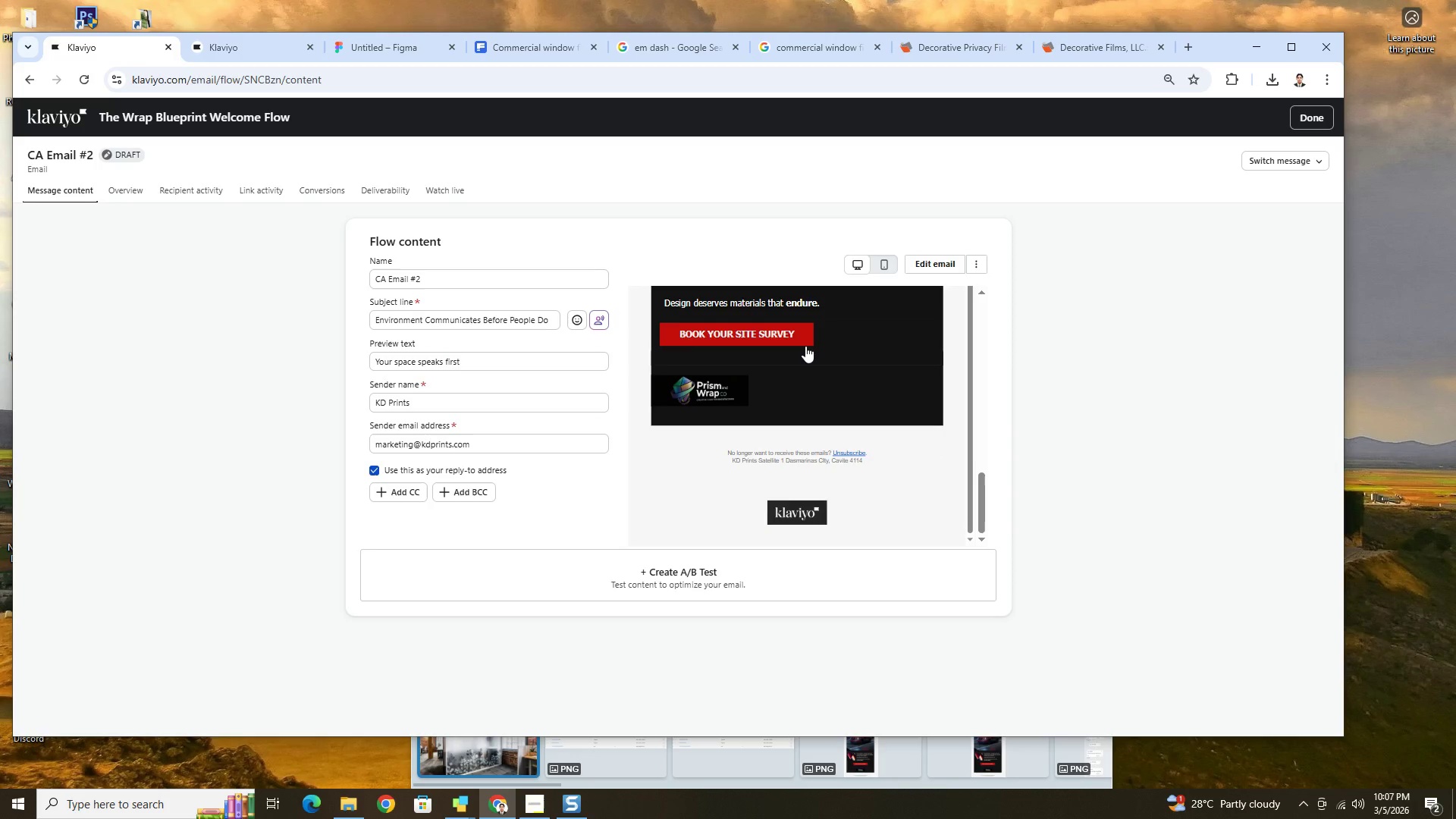 
scroll: coordinate [846, 359], scroll_direction: up, amount: 9.0
 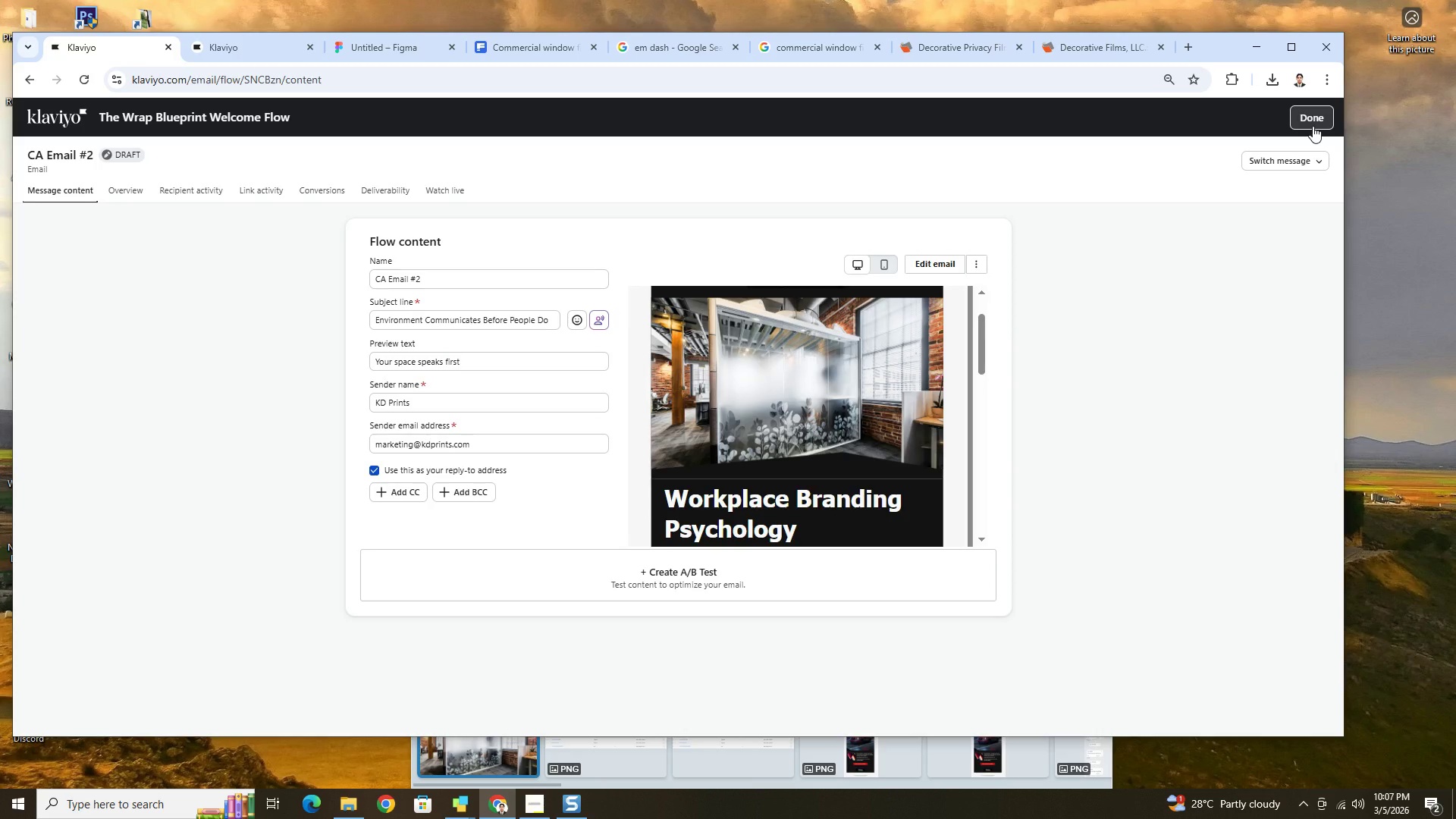 
left_click([1317, 118])
 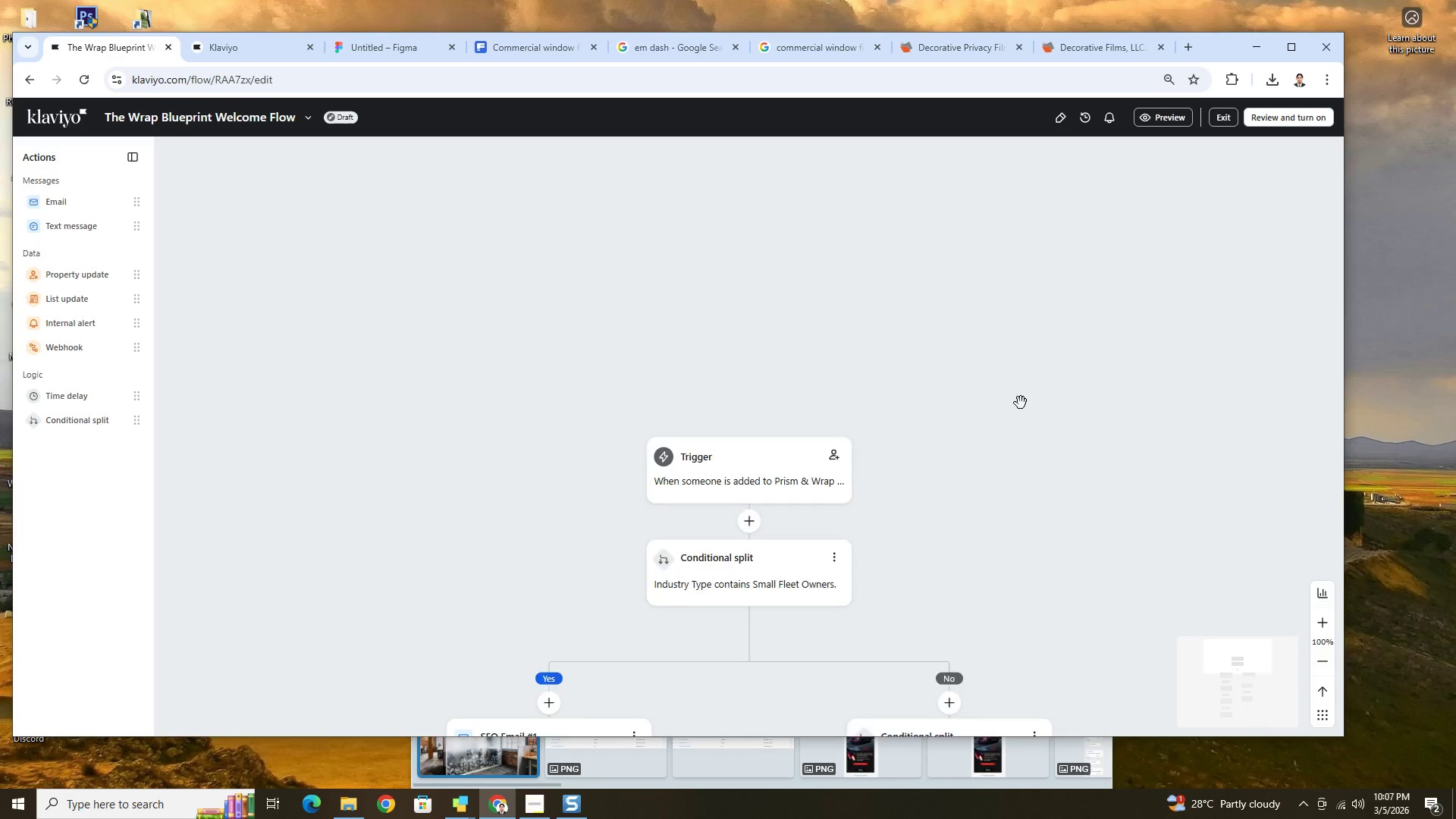 
scroll: coordinate [1055, 520], scroll_direction: down, amount: 11.0
 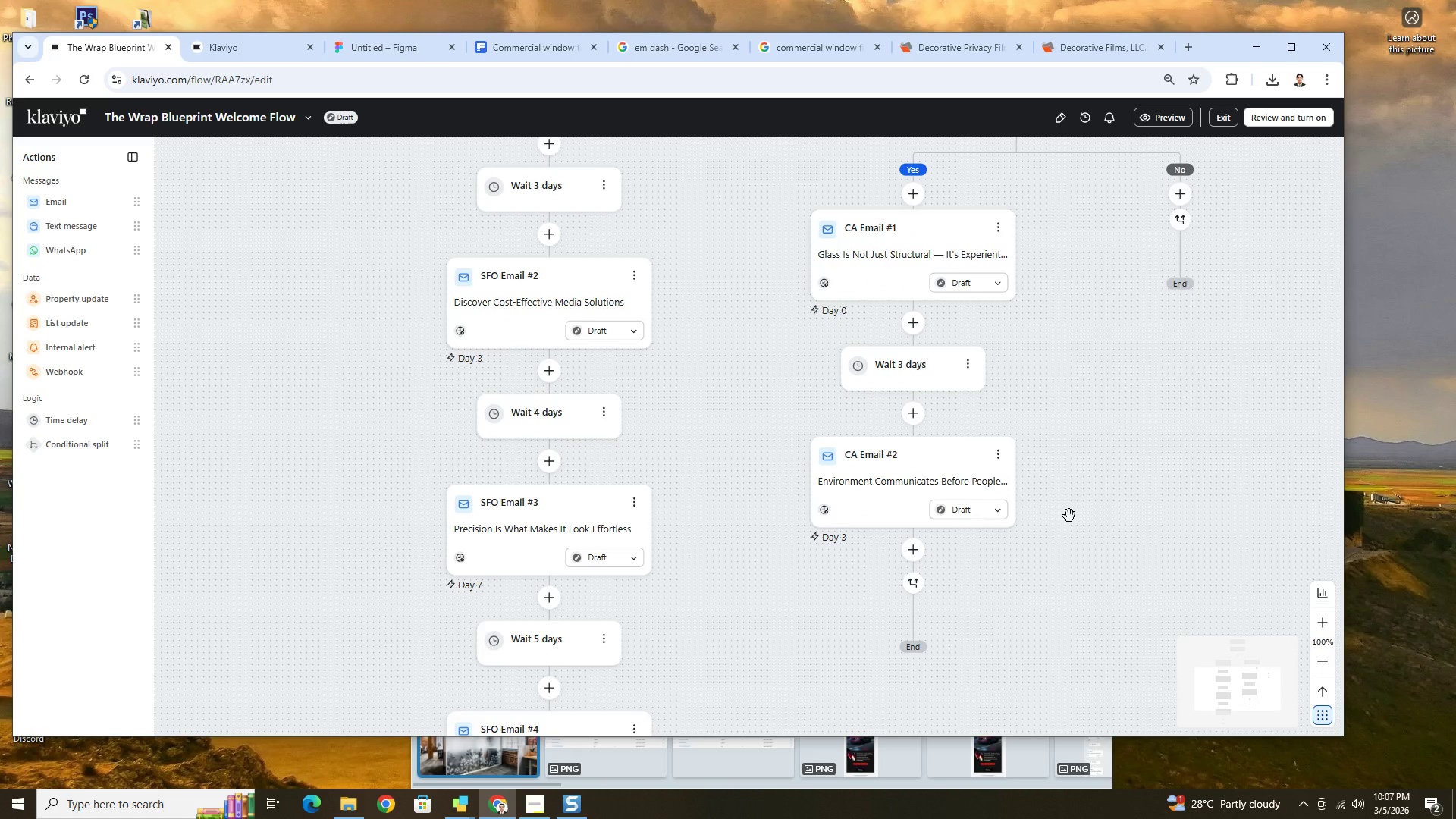 
scroll: coordinate [1069, 516], scroll_direction: up, amount: 2.0
 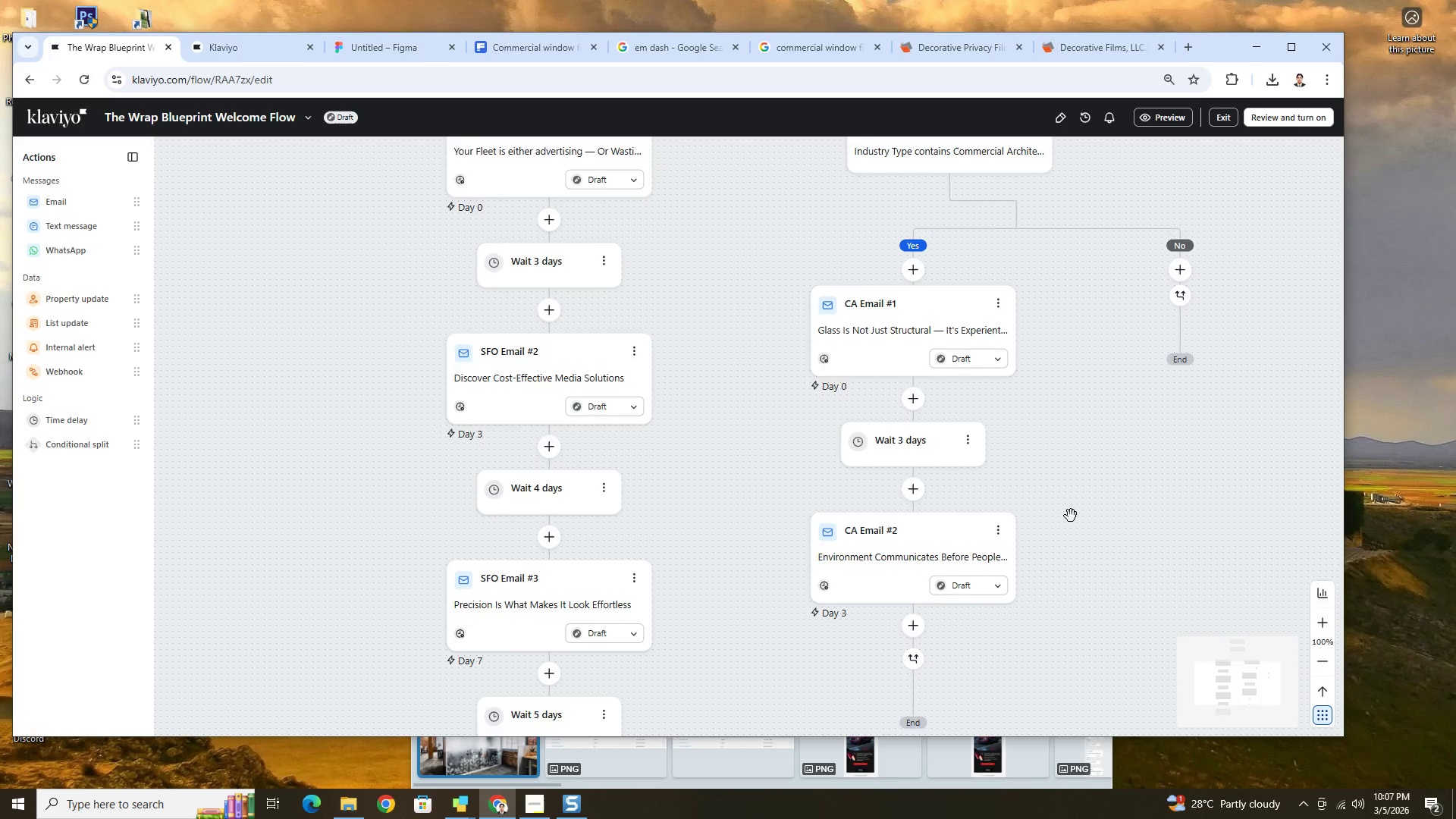 
scroll: coordinate [1072, 515], scroll_direction: down, amount: 7.0
 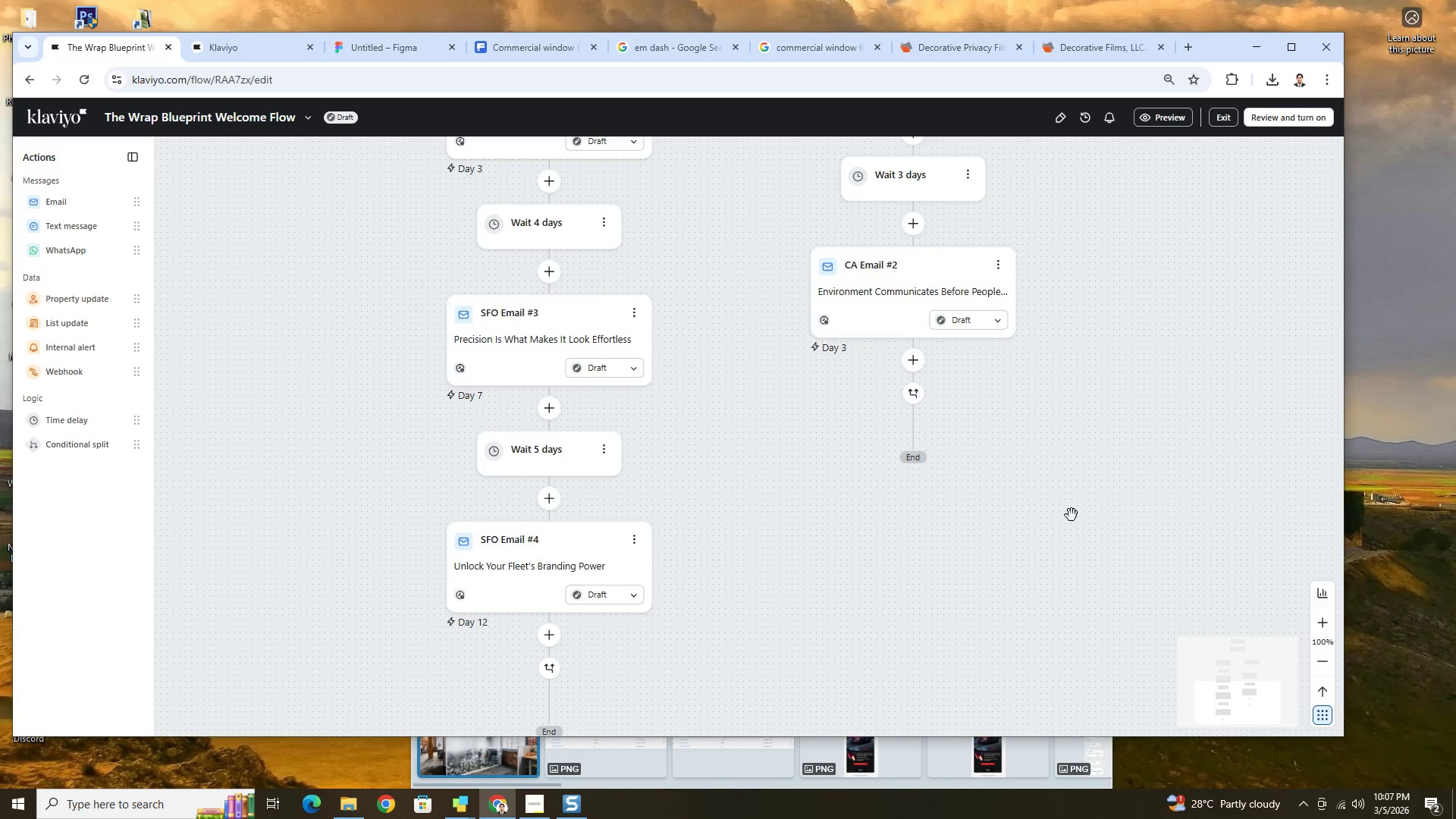 
scroll: coordinate [1072, 515], scroll_direction: up, amount: 3.0
 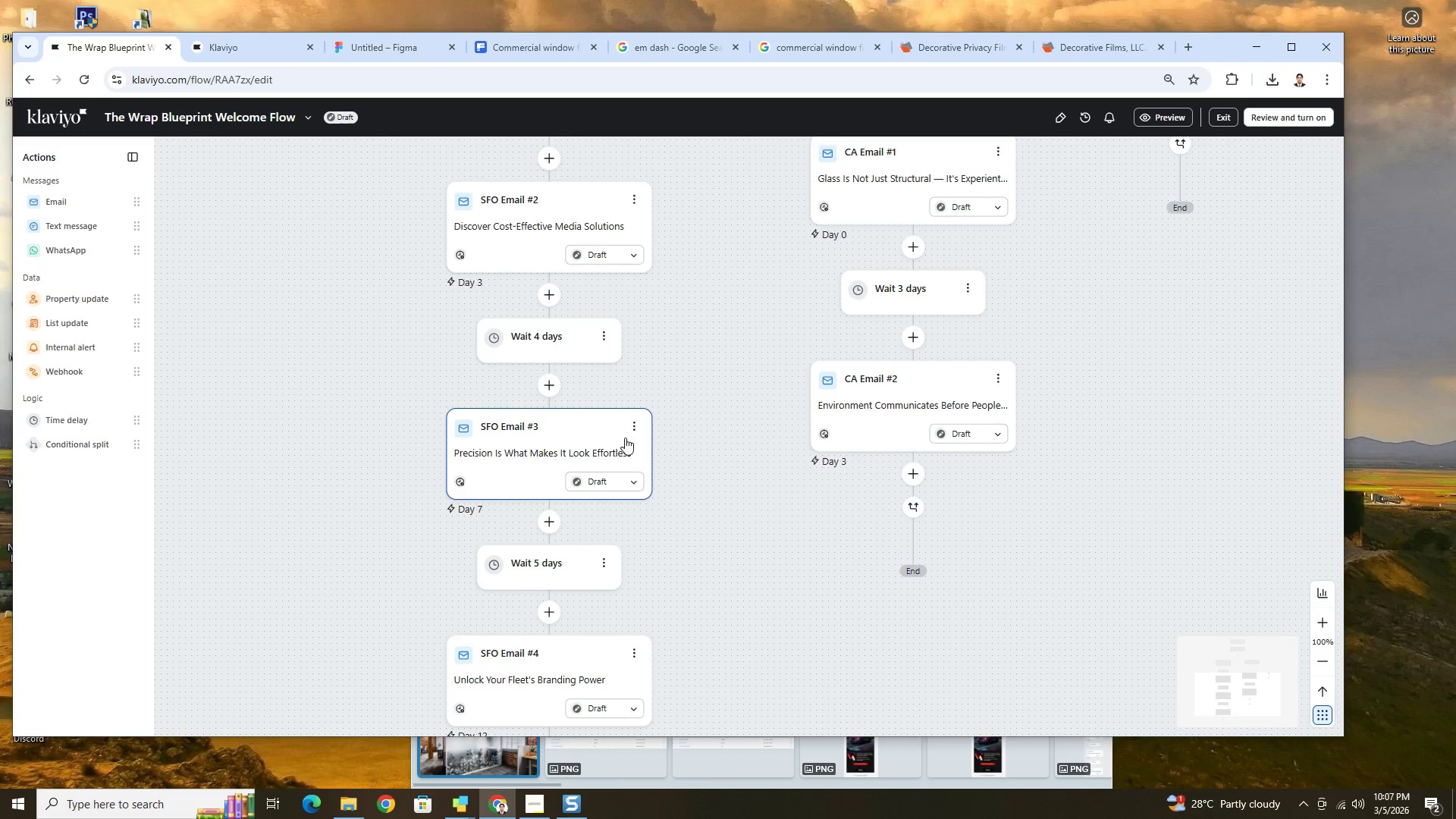 
left_click([636, 433])
 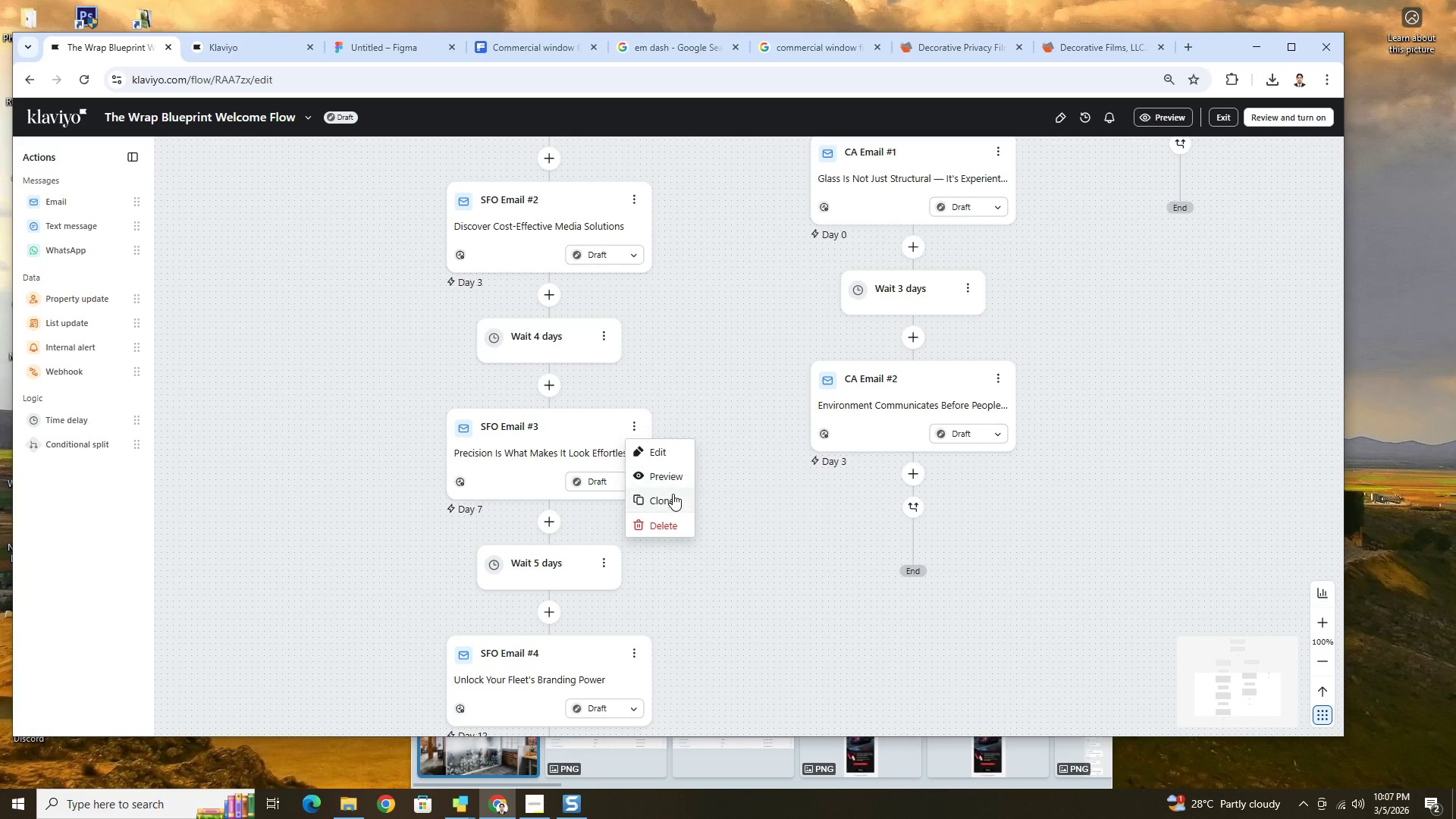 
left_click([673, 499])
 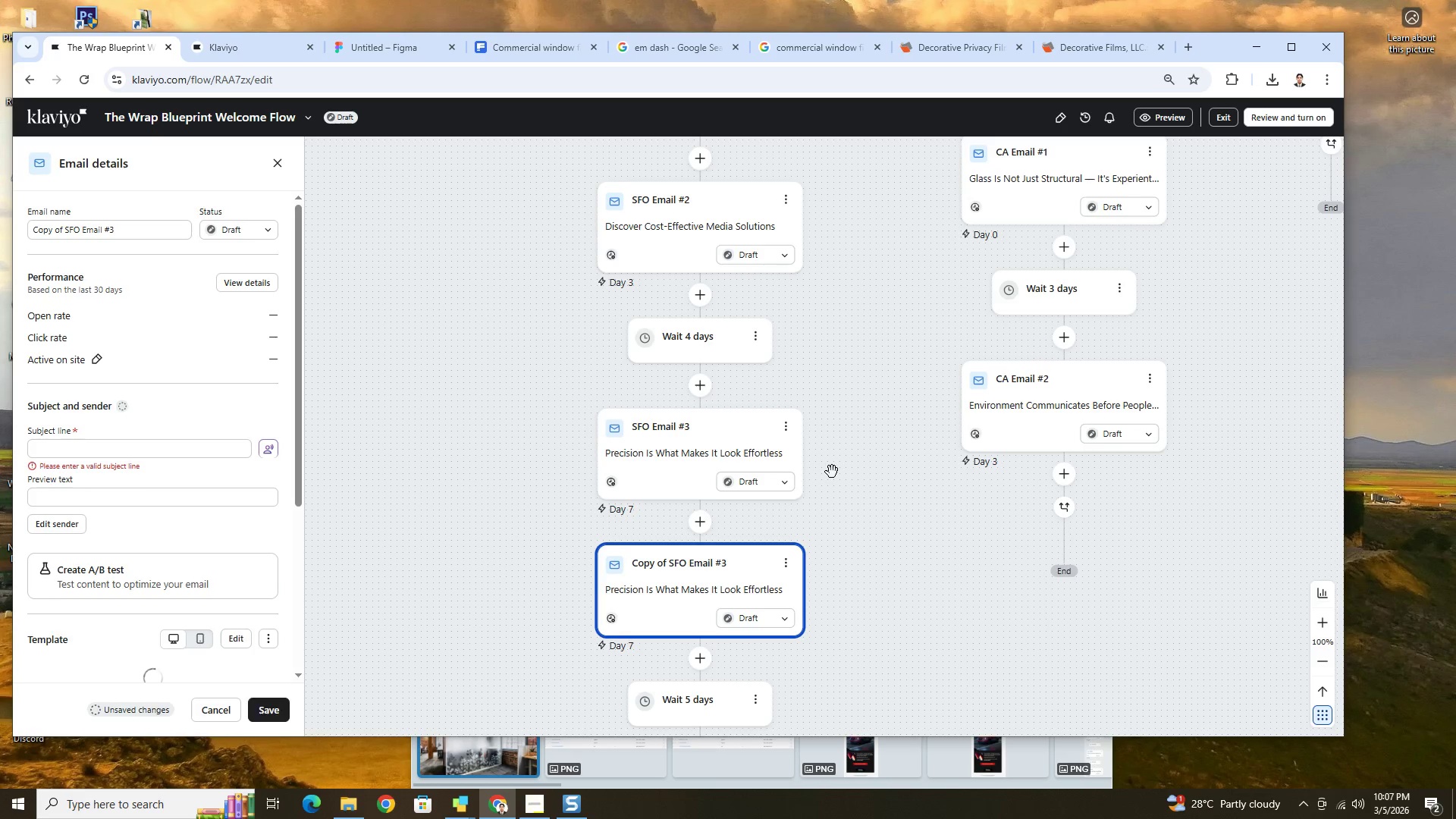 
wait(5.39)
 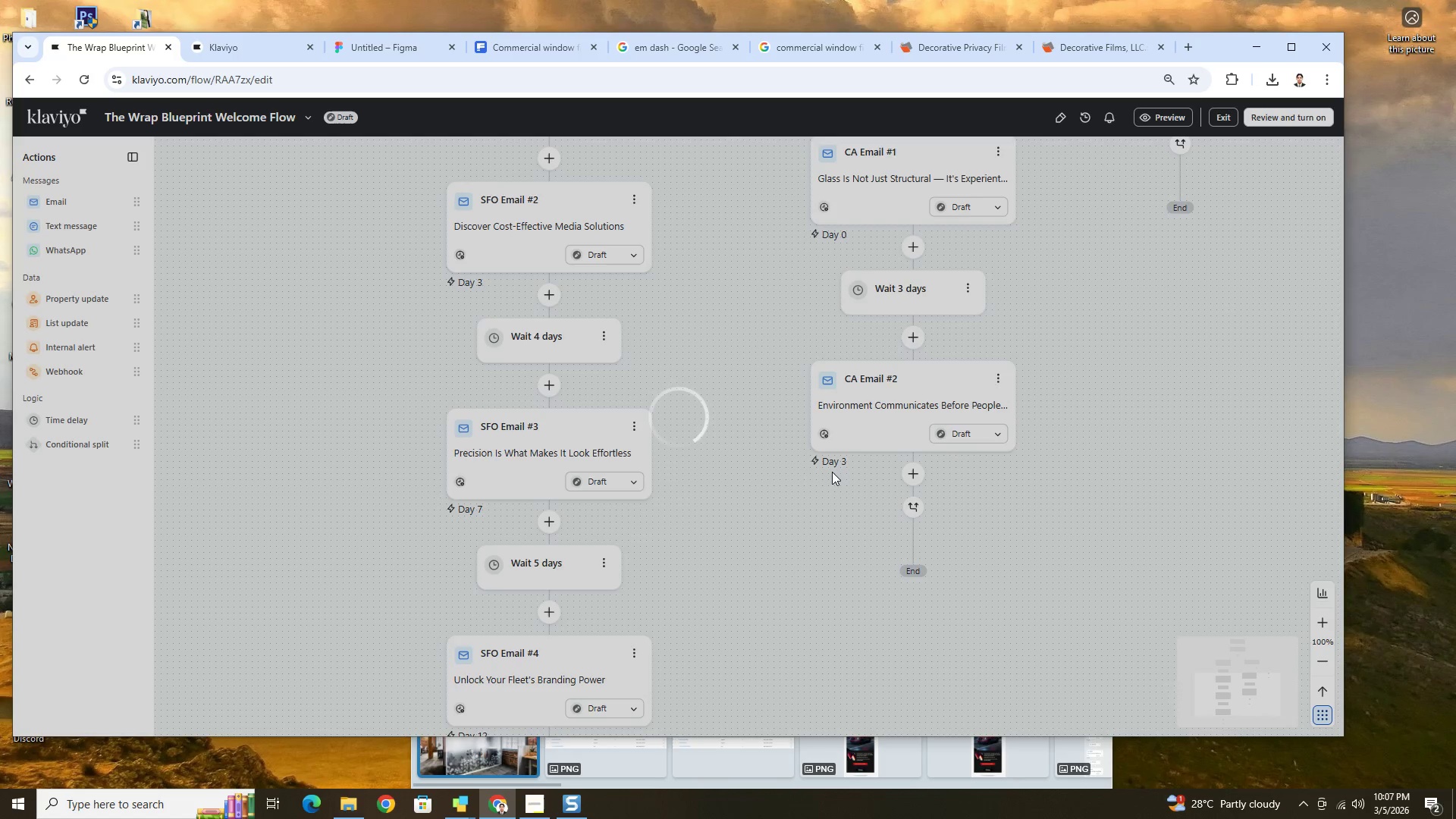 
left_click_drag(start_coordinate=[708, 557], to_coordinate=[1074, 544])
 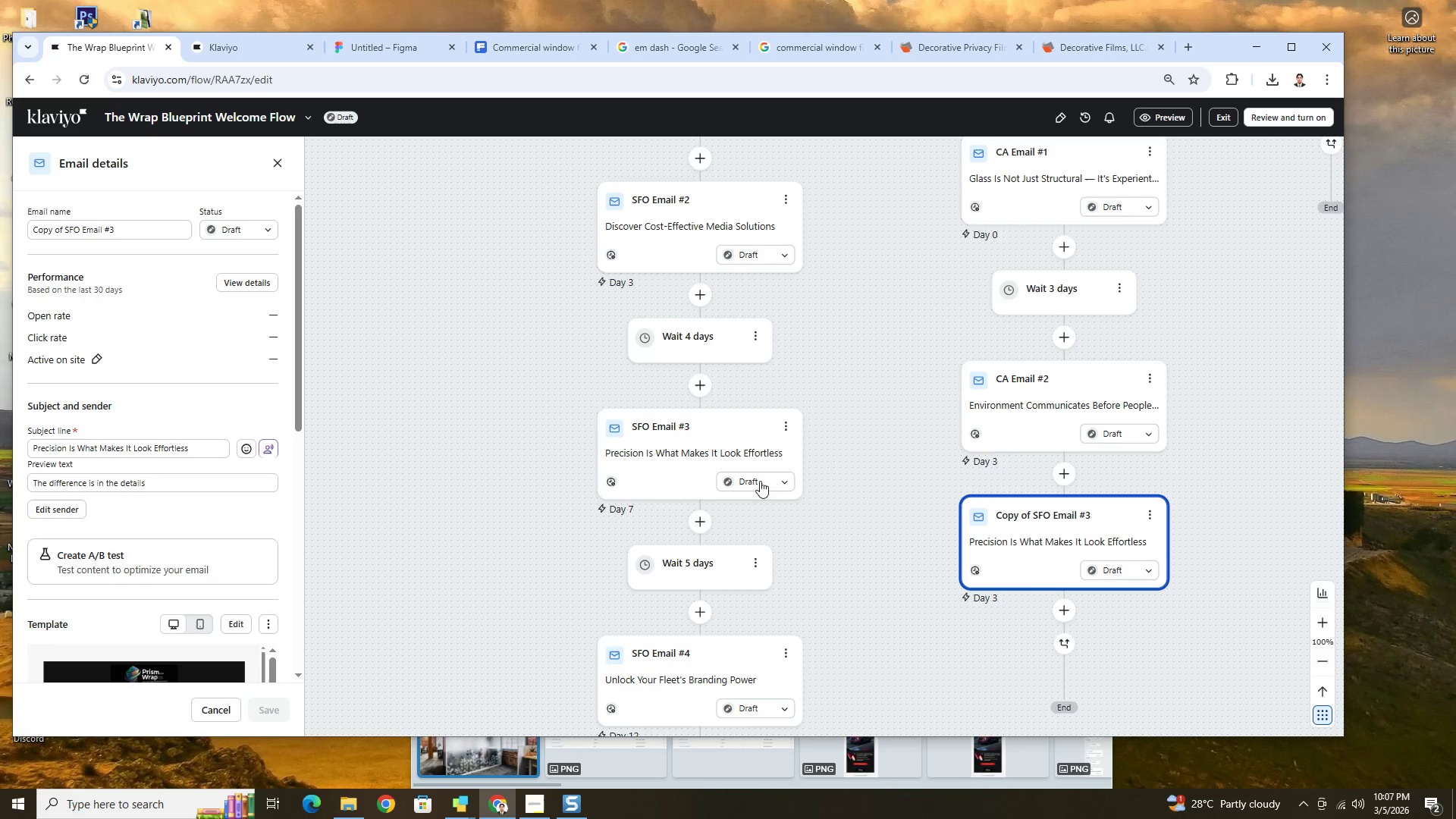 
left_click([756, 338])
 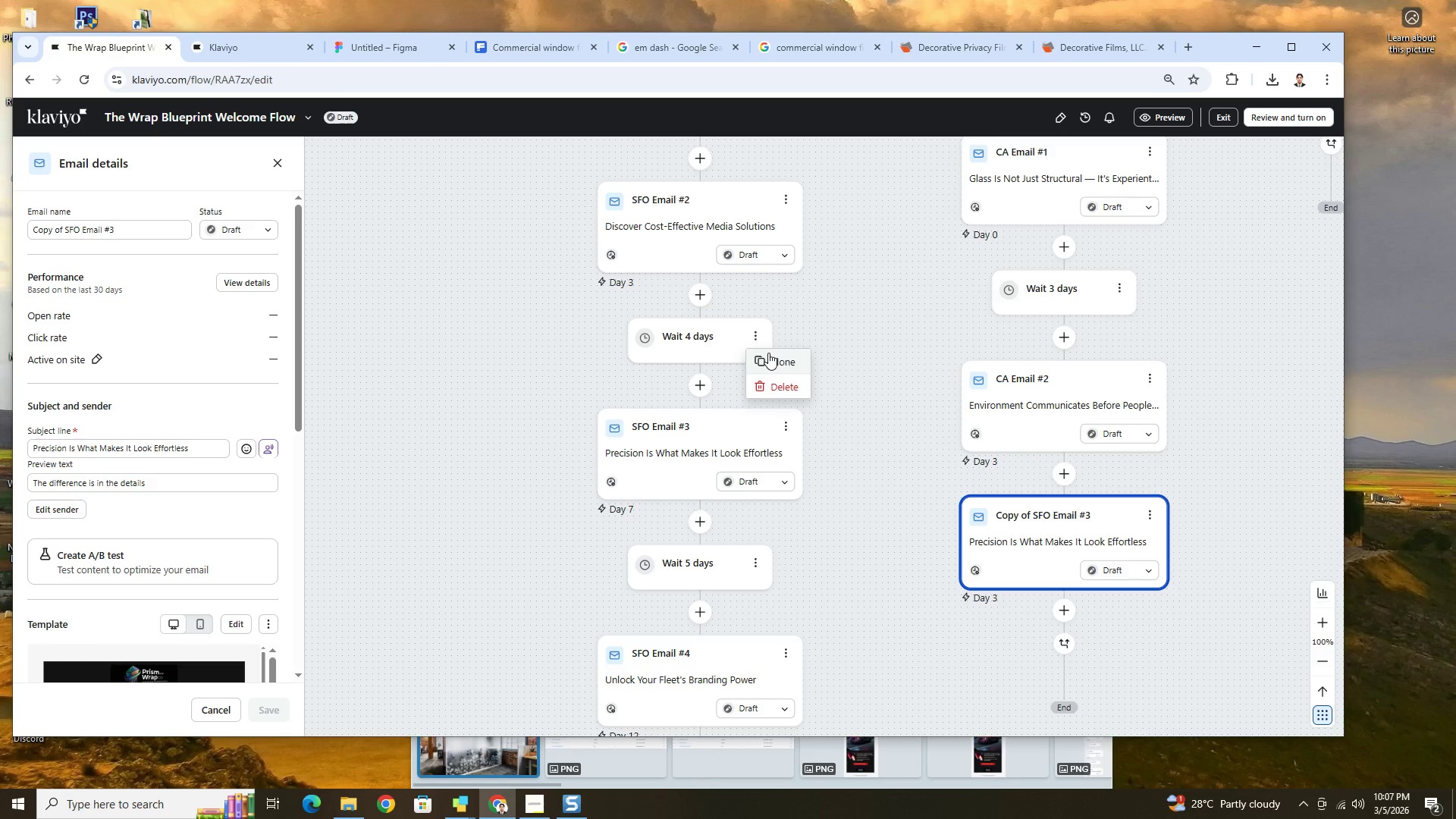 
left_click([774, 359])
 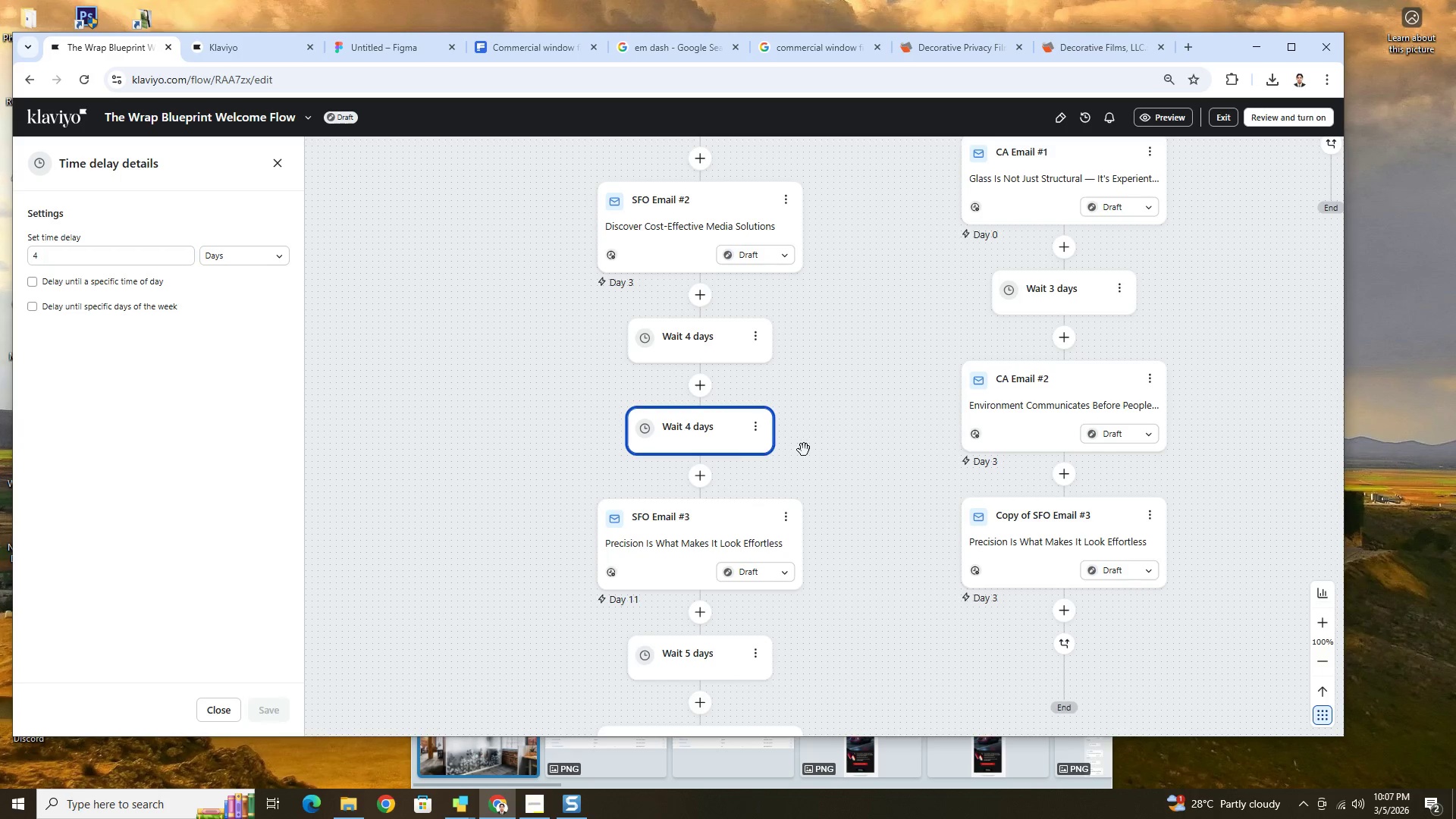 
left_click_drag(start_coordinate=[703, 432], to_coordinate=[1063, 477])
 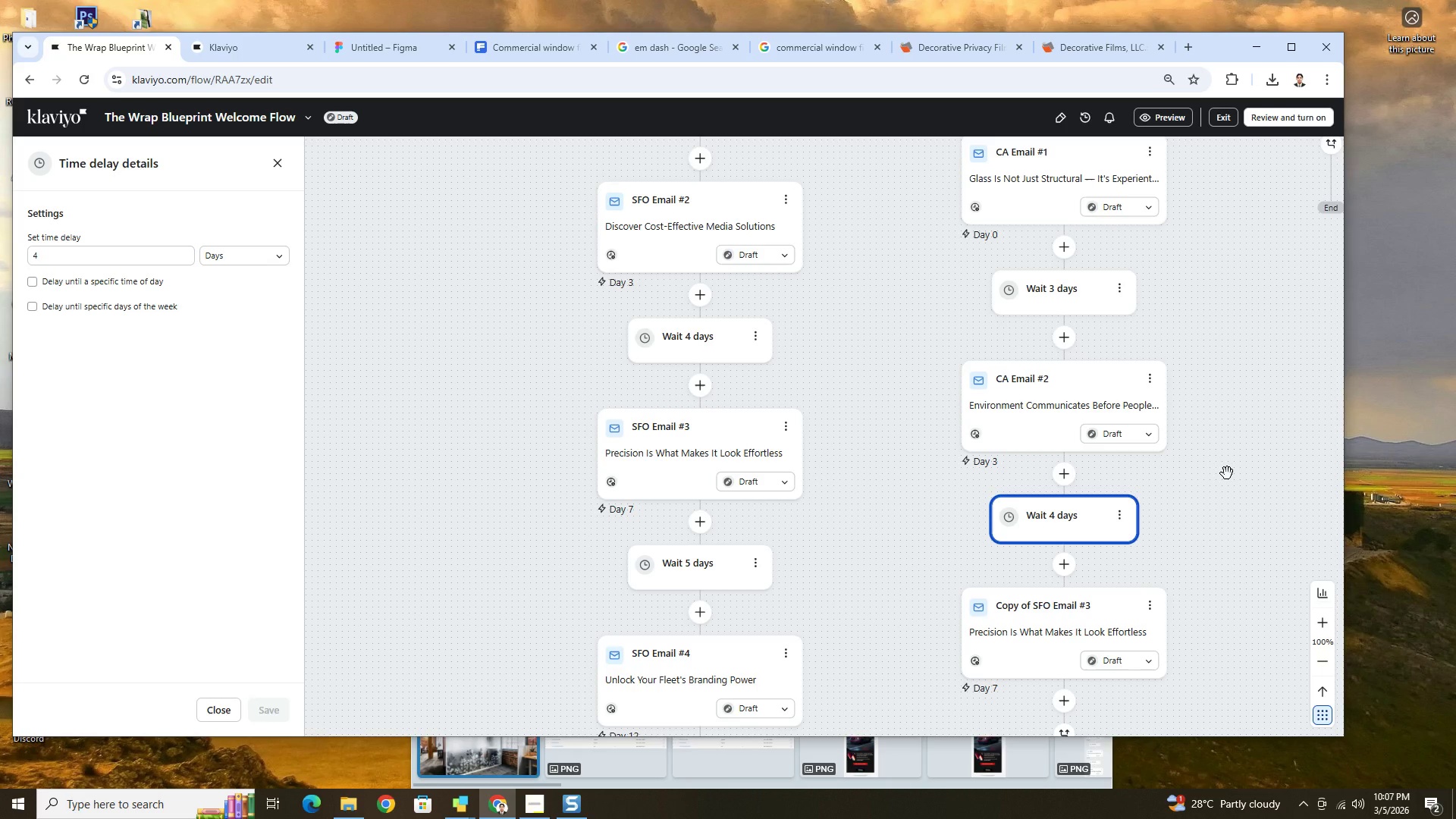 
scroll: coordinate [1227, 473], scroll_direction: down, amount: 2.0
 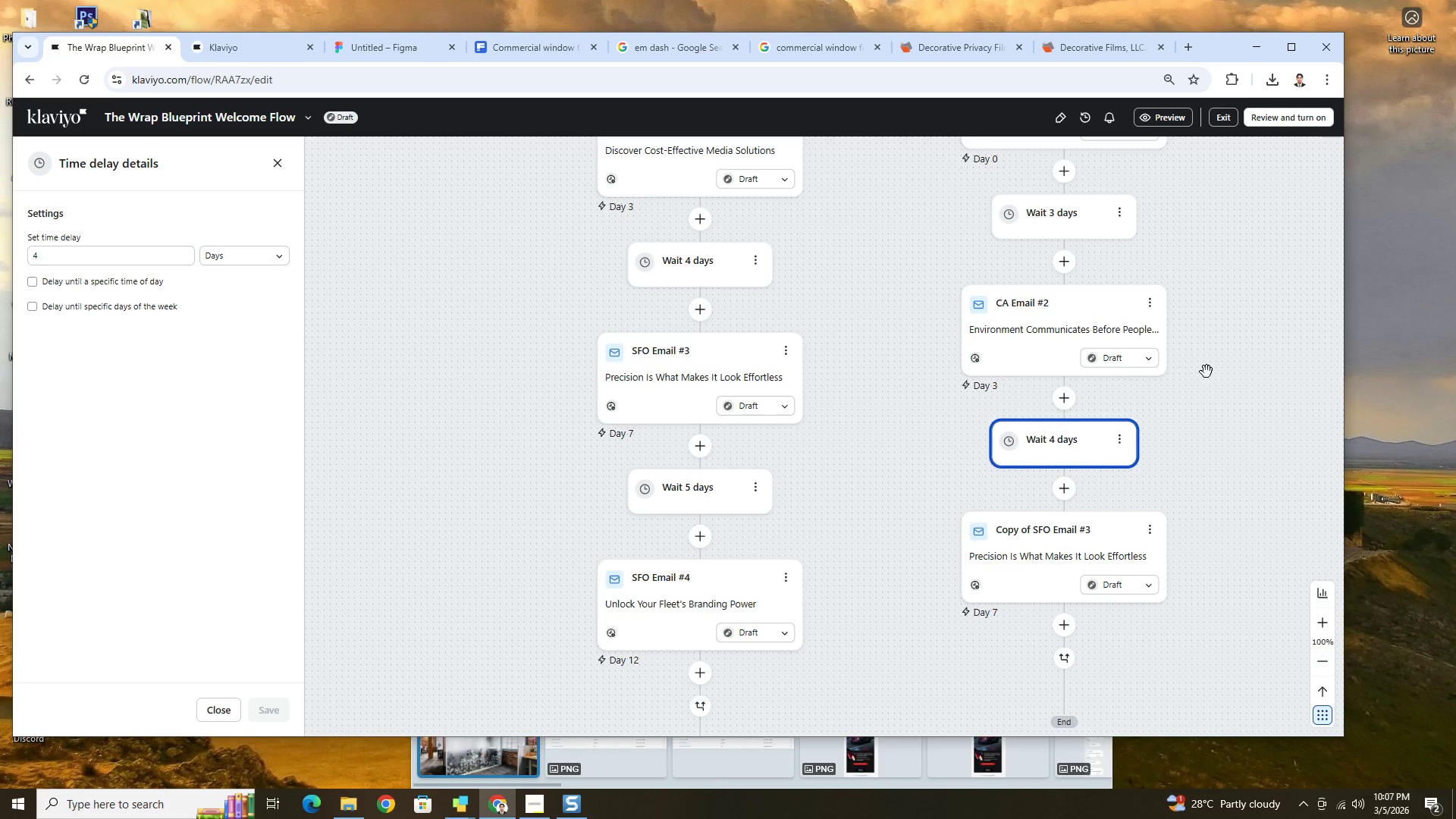 
left_click_drag(start_coordinate=[1225, 356], to_coordinate=[922, 443])
 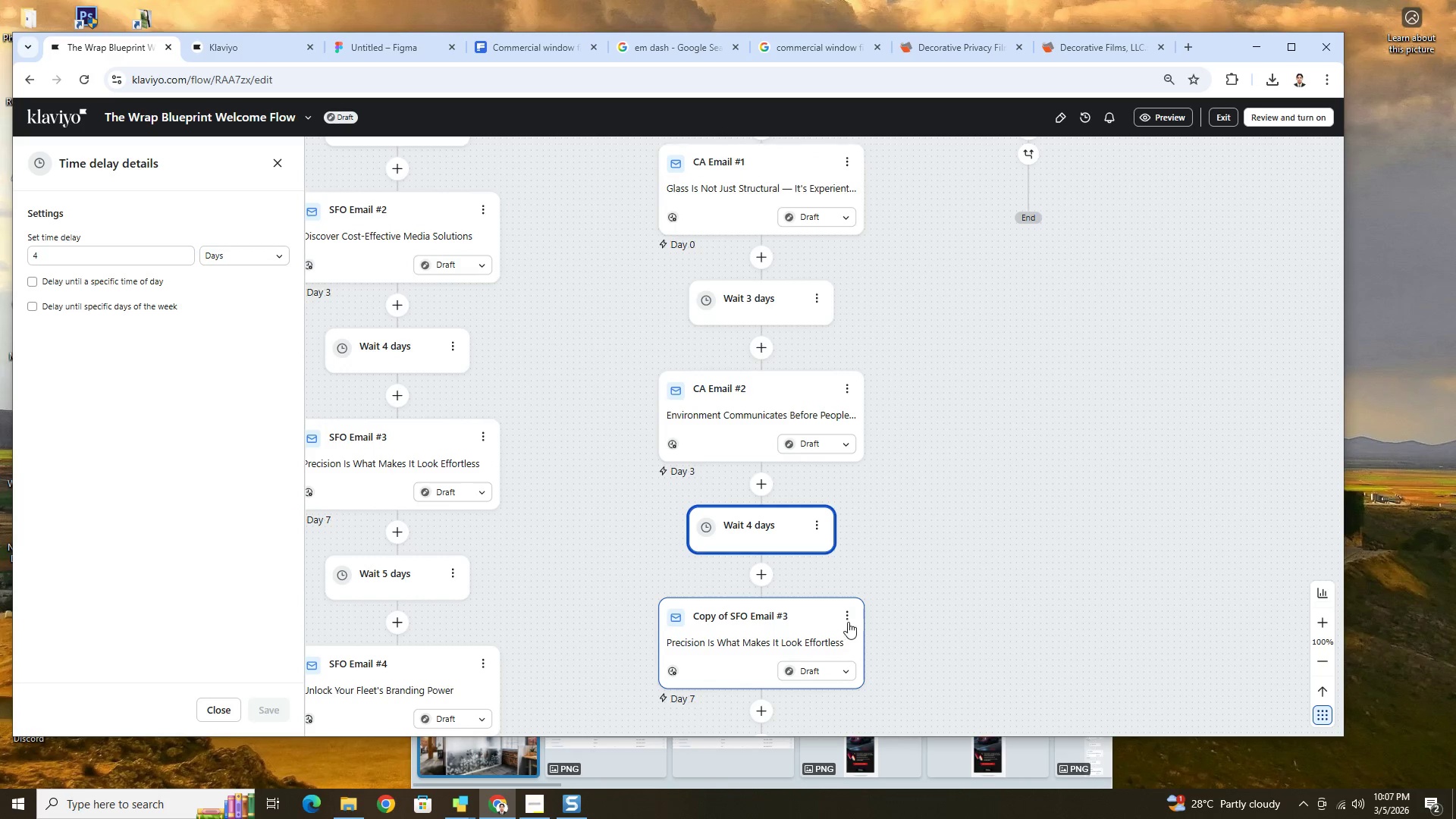 
left_click([854, 609])
 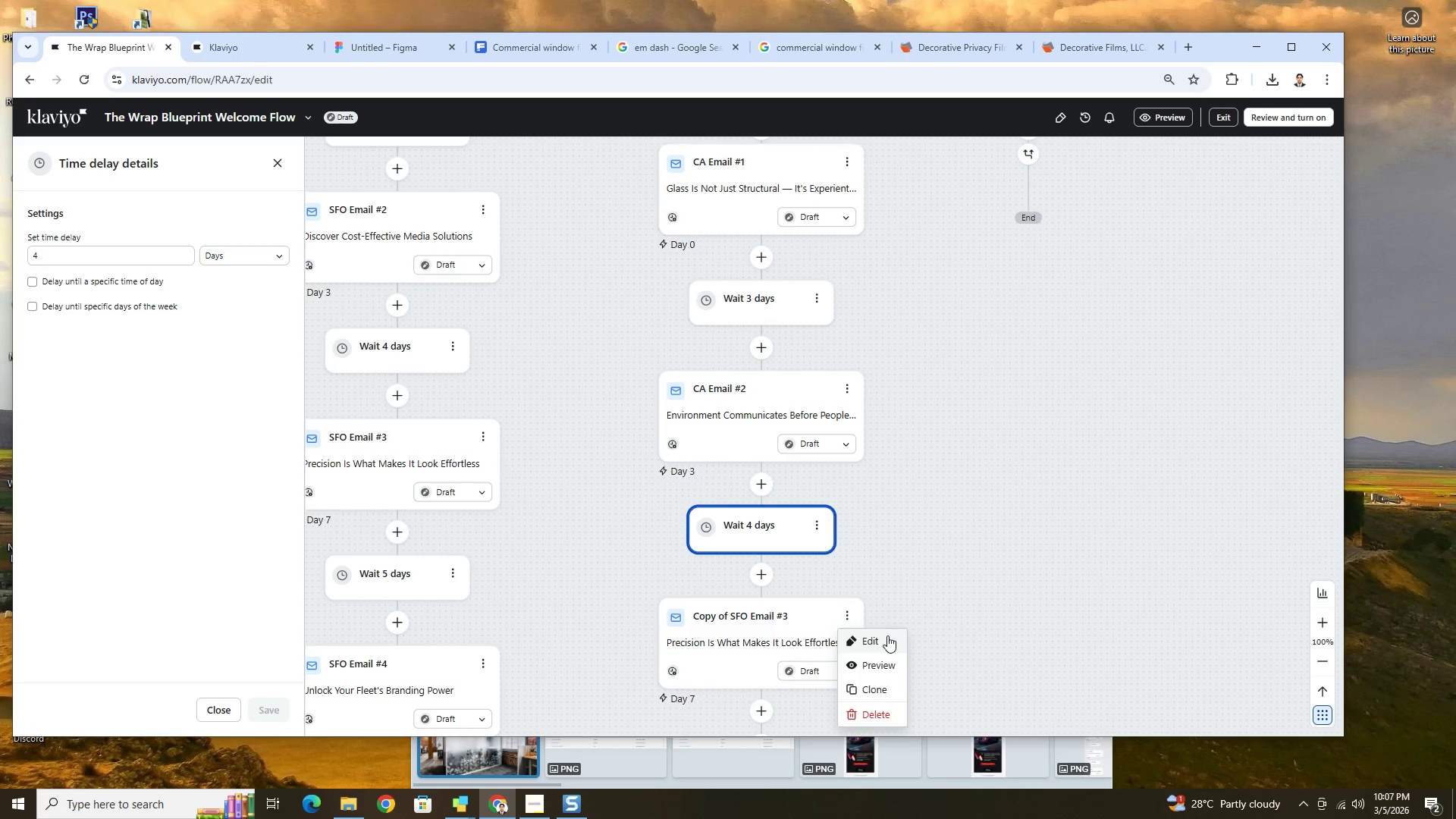 
left_click([889, 642])
 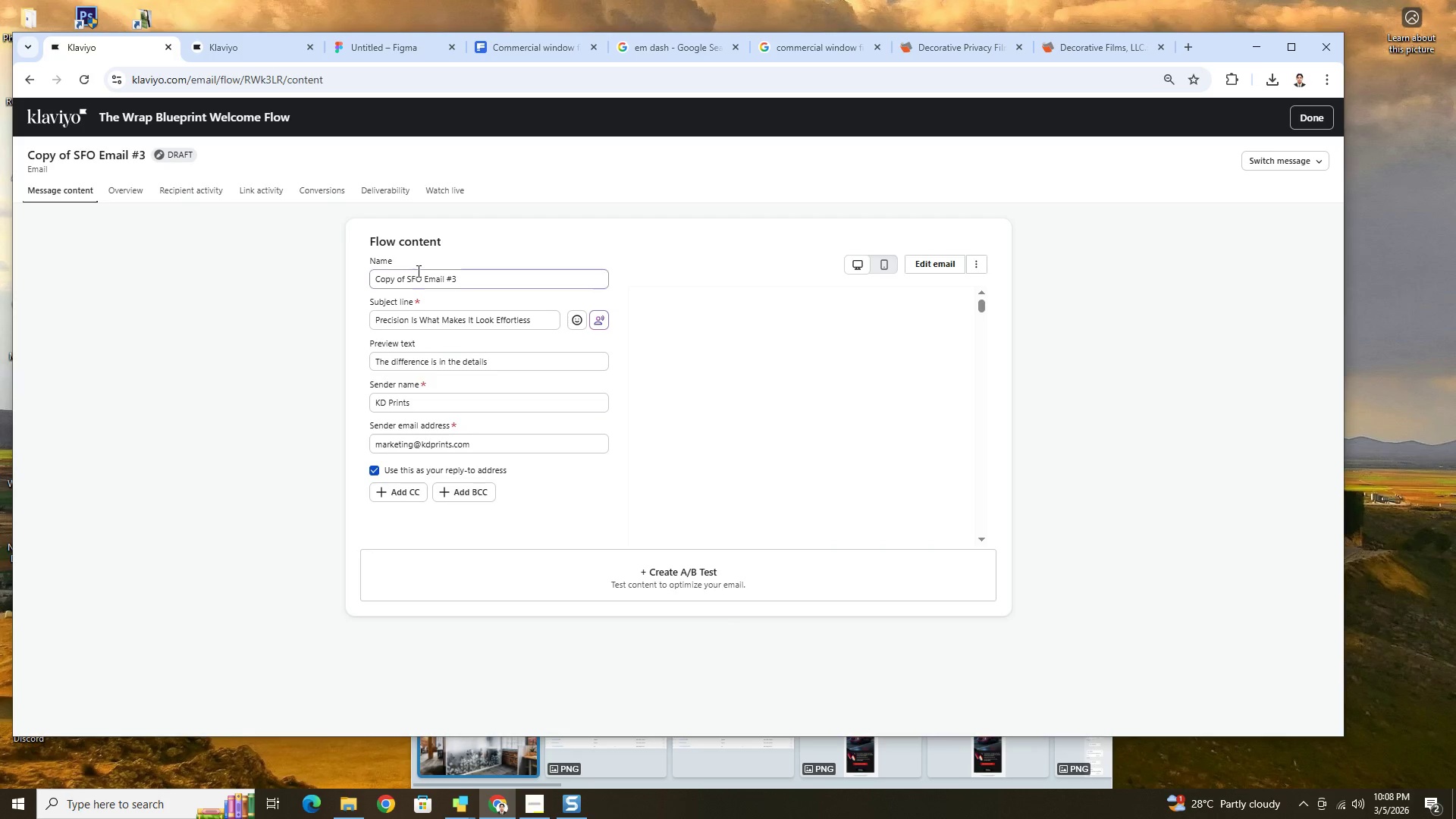 
left_click_drag(start_coordinate=[422, 275], to_coordinate=[359, 281])
 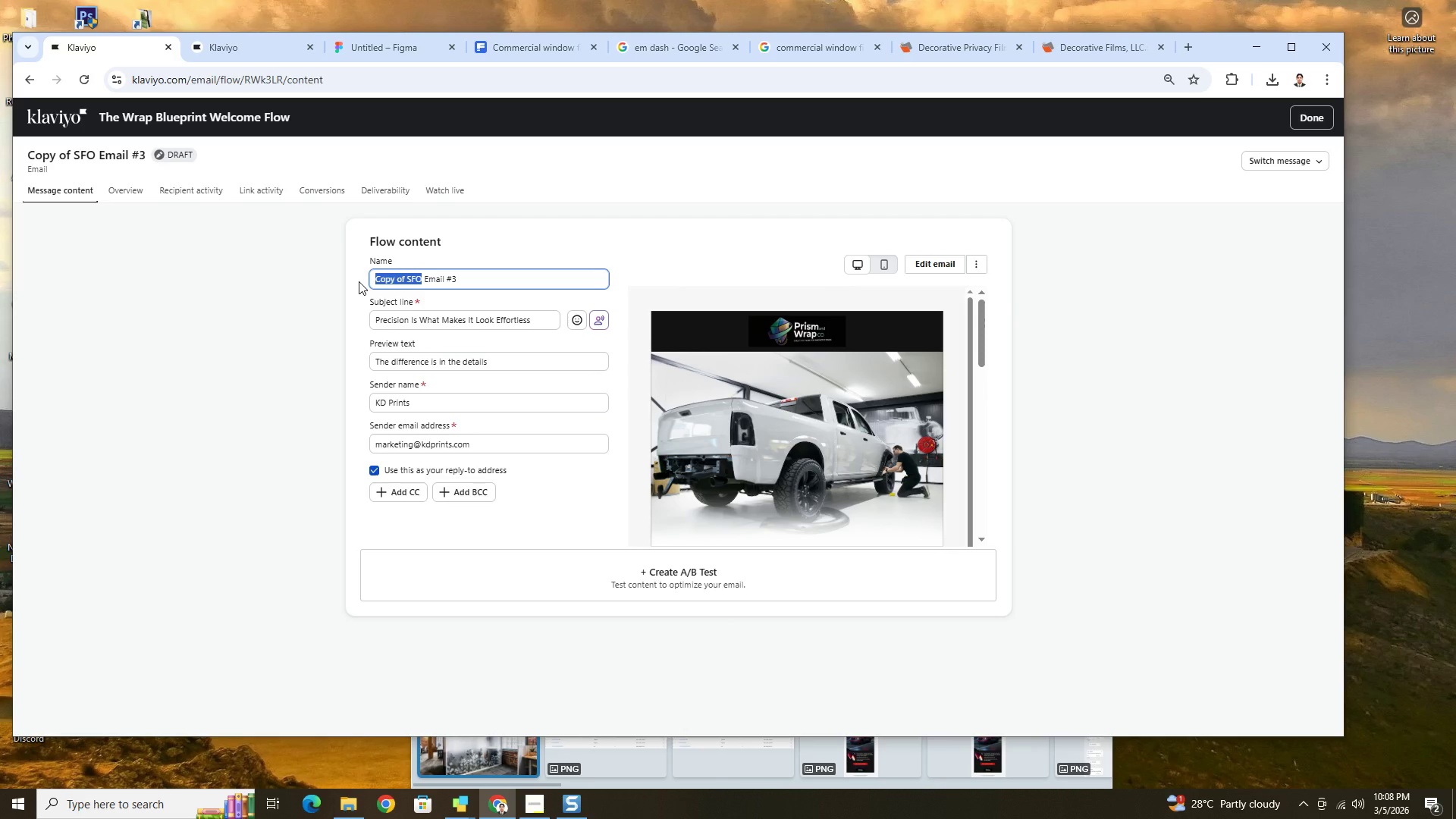 
type(CA)
 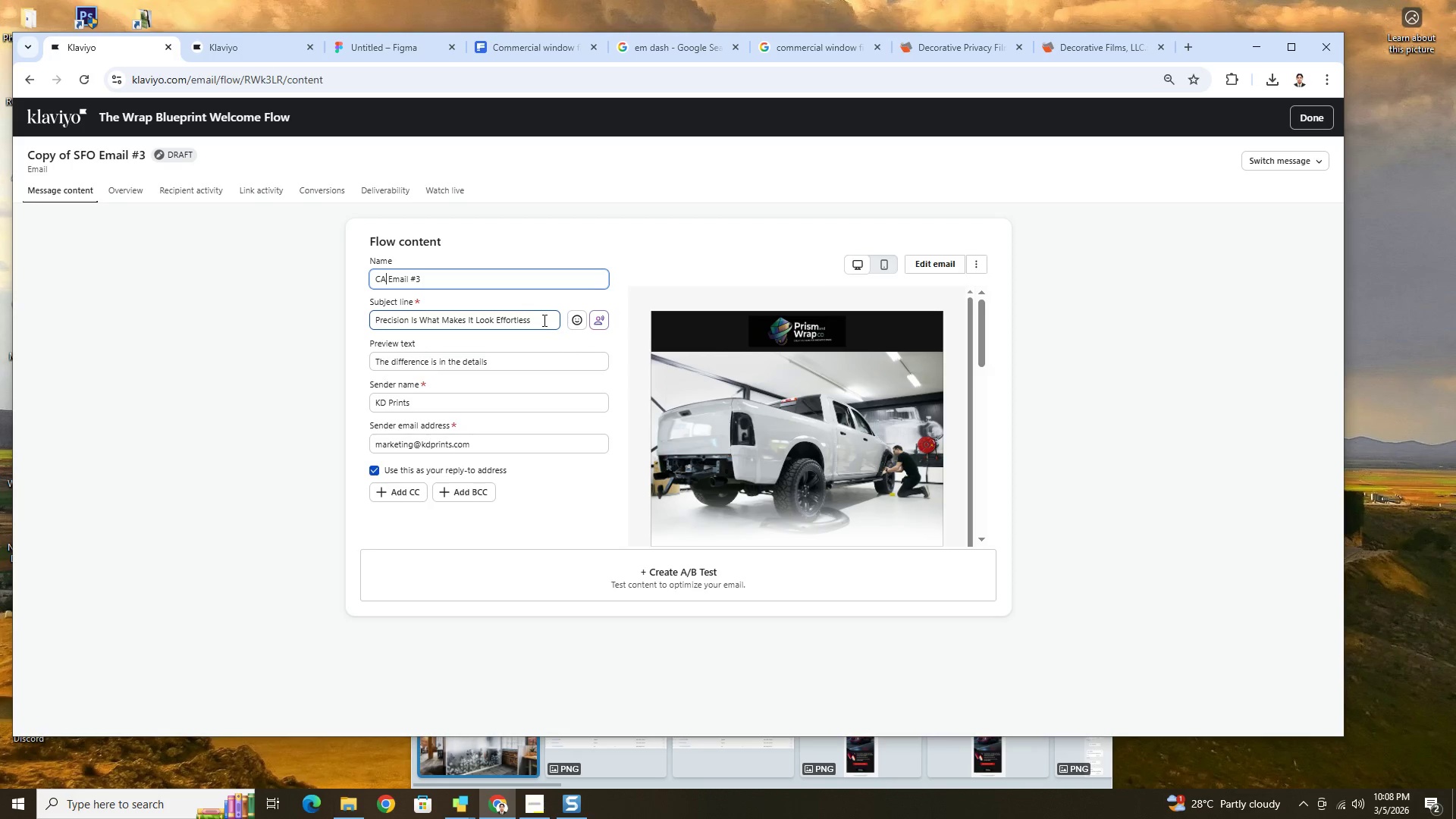 
wait(12.41)
 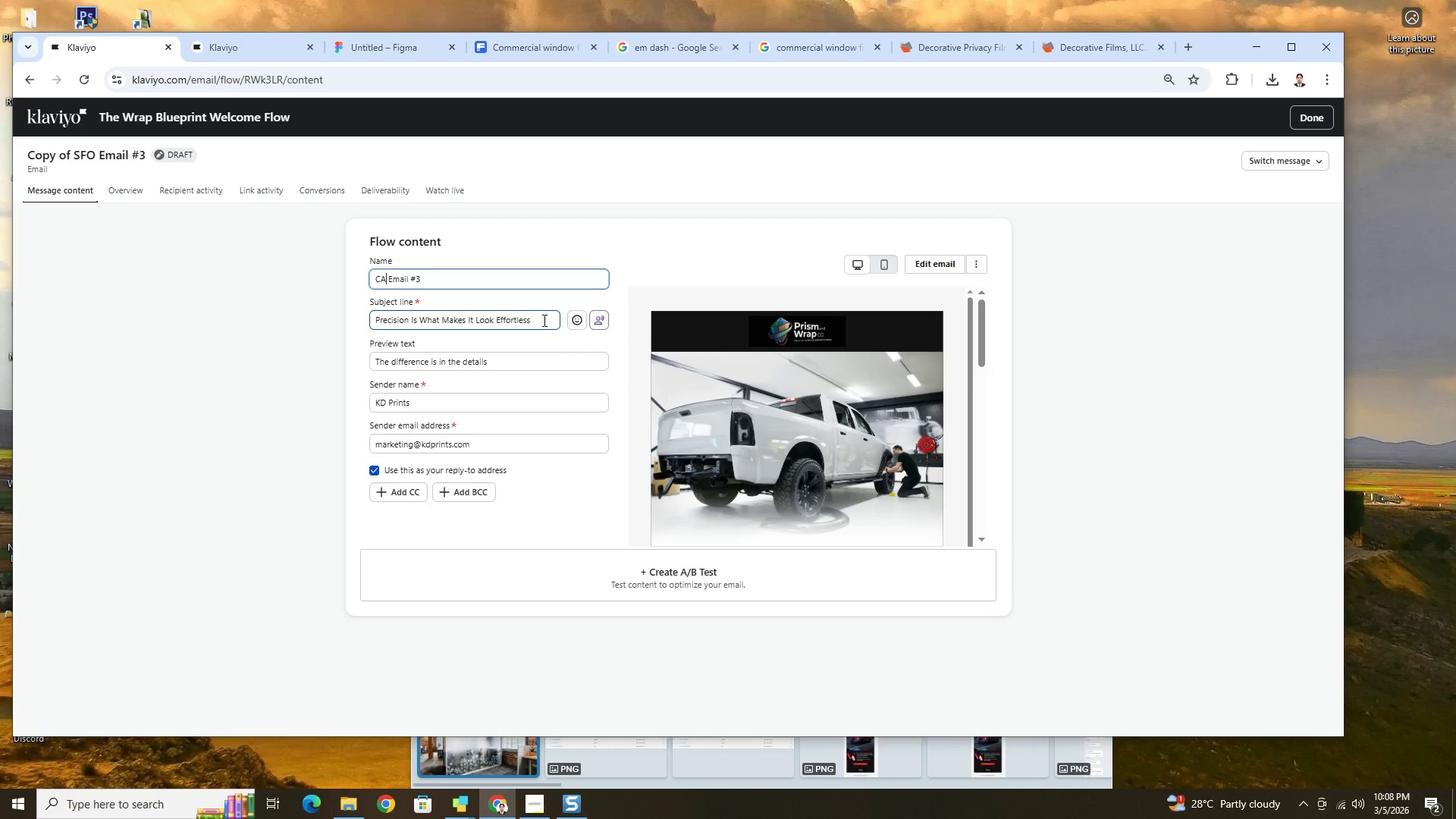 
double_click([460, 321])
 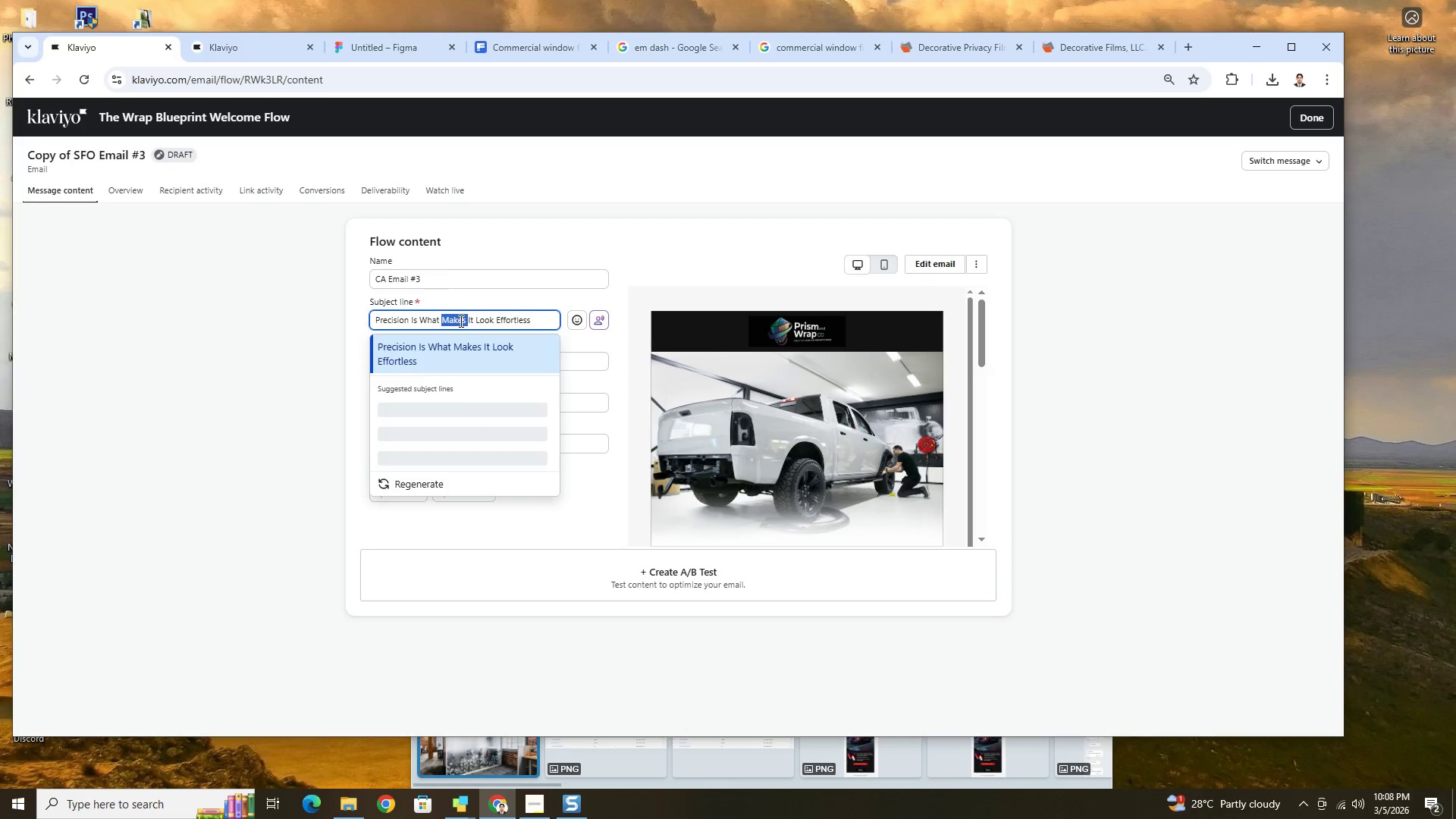 
triple_click([460, 321])
 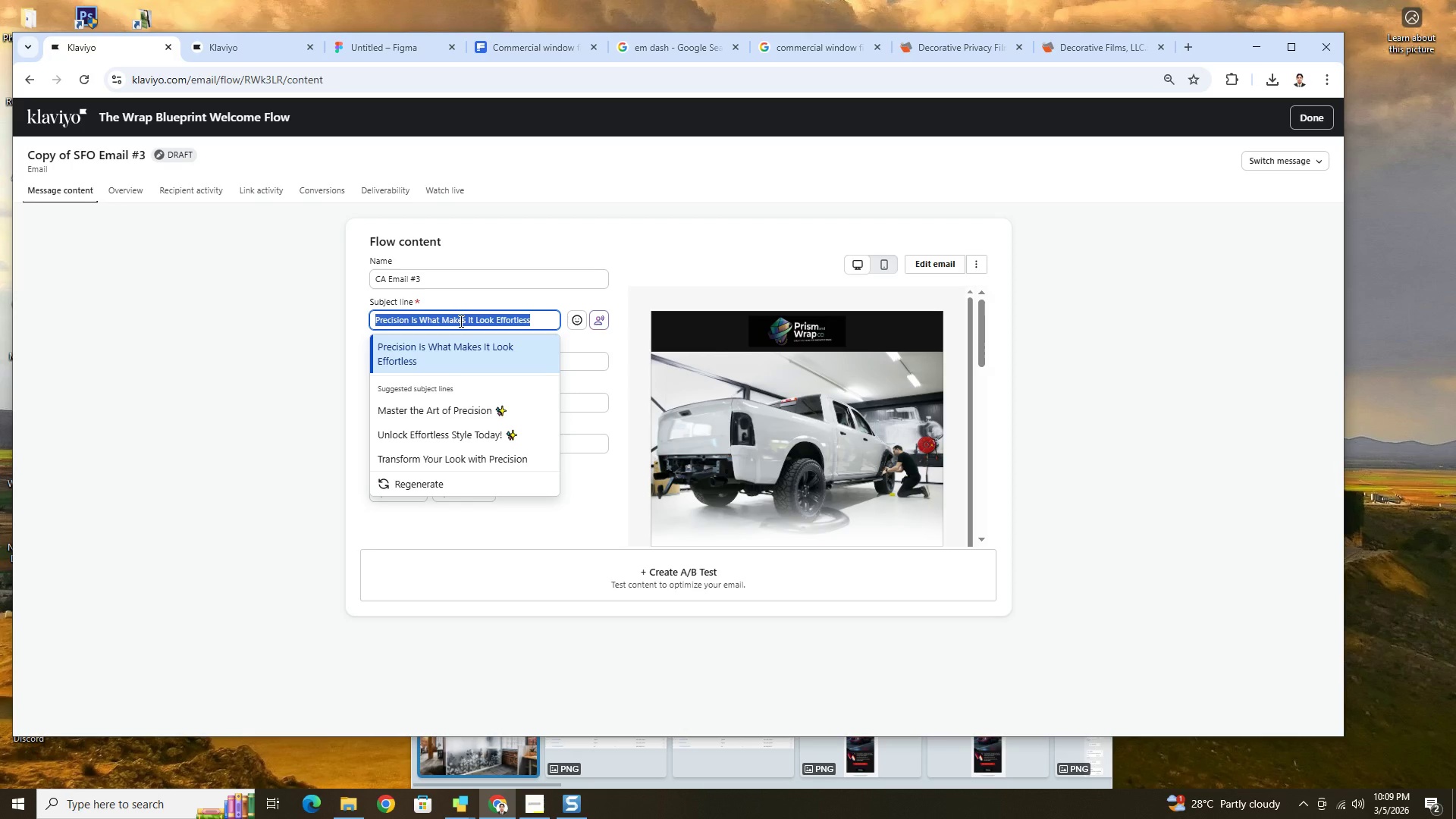 
wait(57.33)
 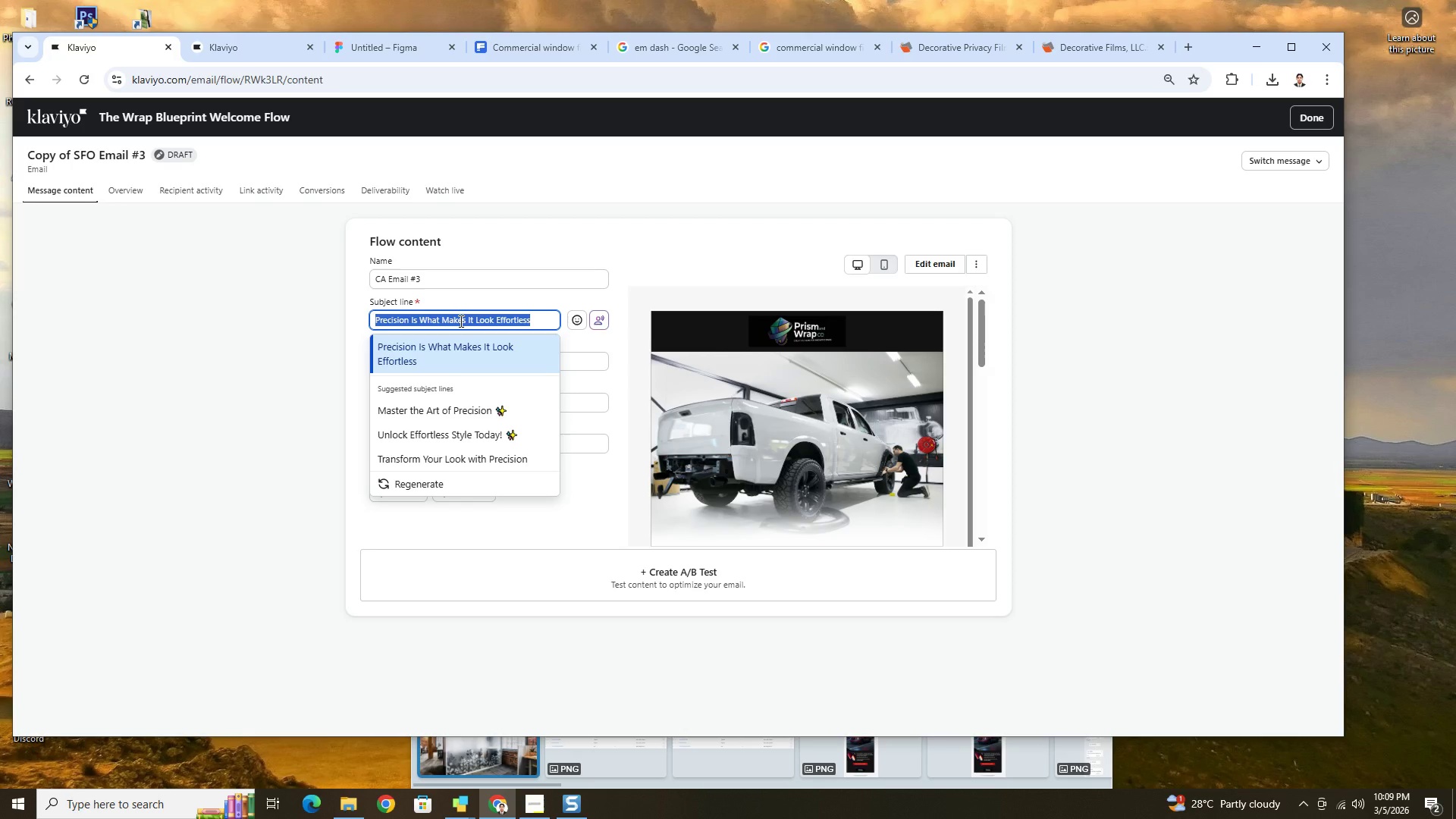 
double_click([533, 323])
 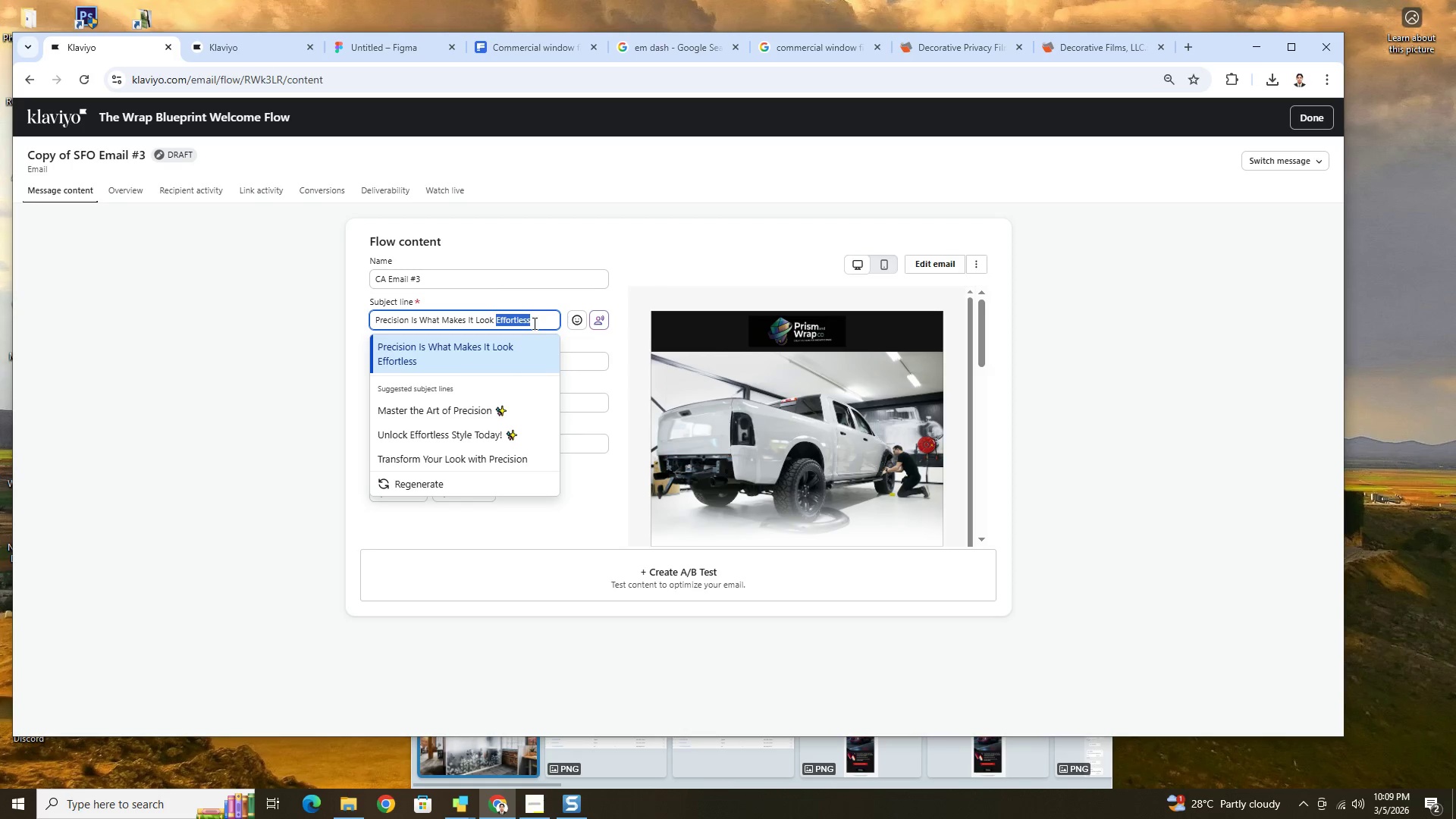 
triple_click([533, 323])
 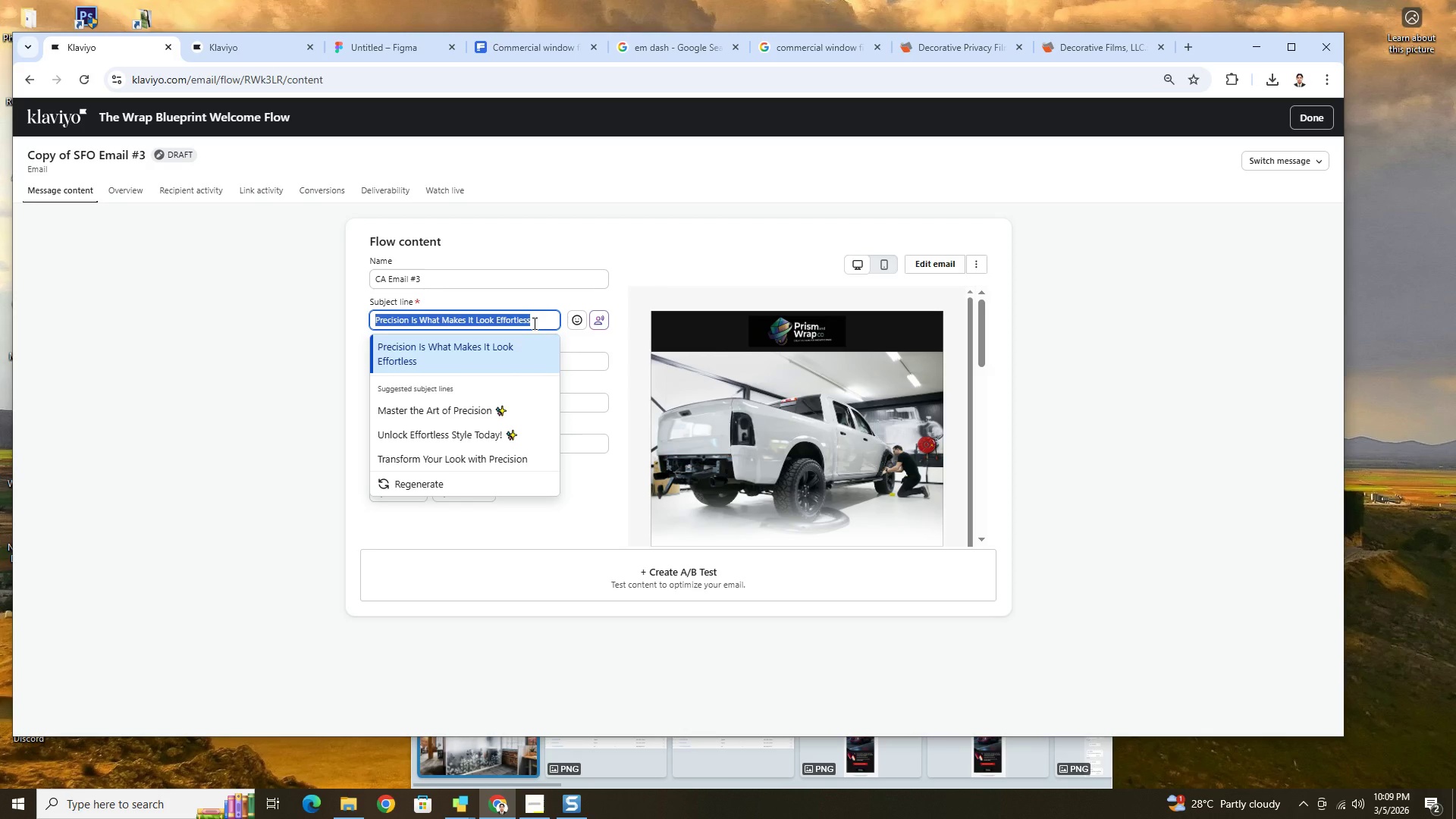 
type(Installation w)
key(Backspace)
type(Is Whree Design Becomes Permanent)
 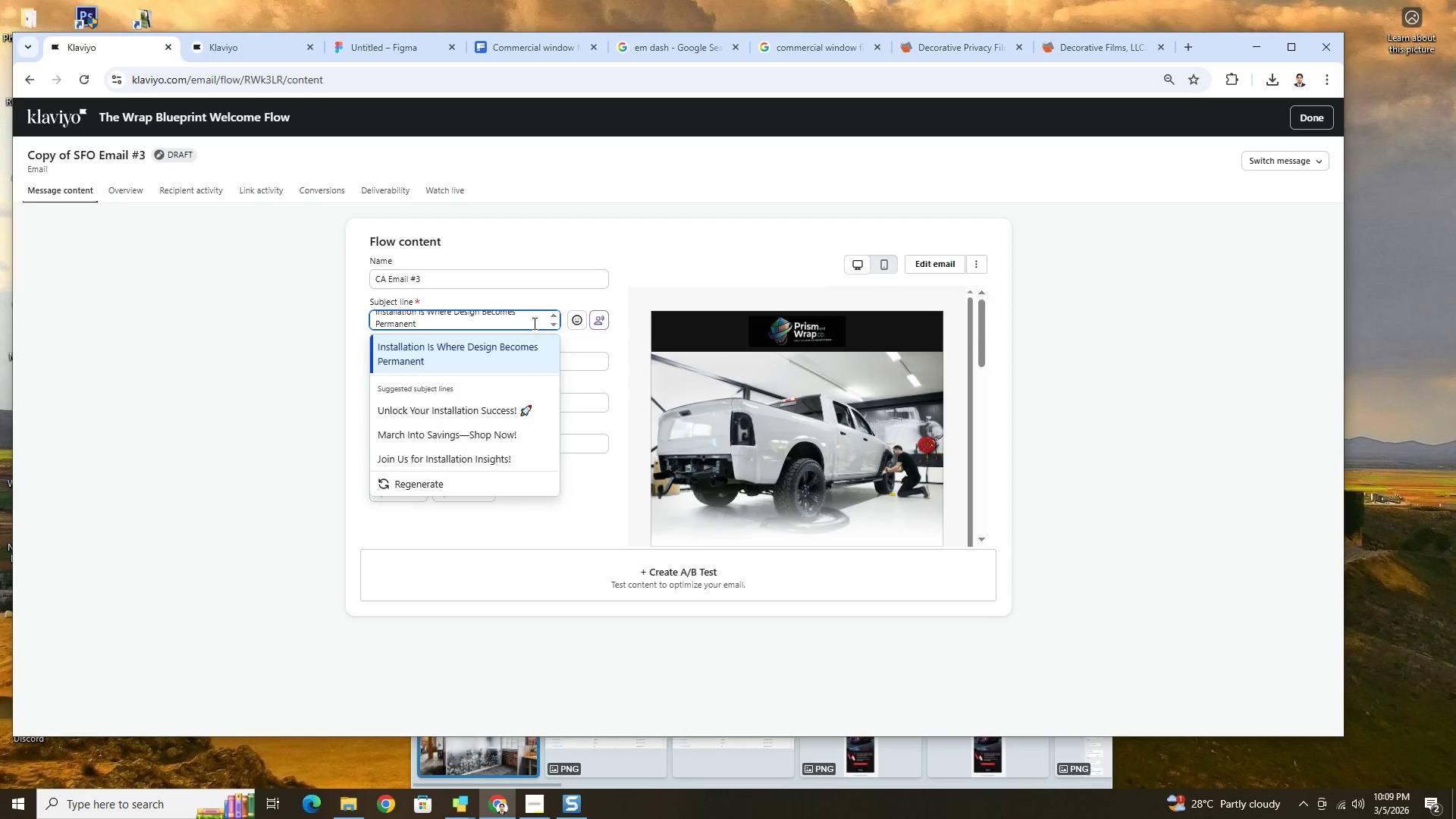 
wait(5.77)
 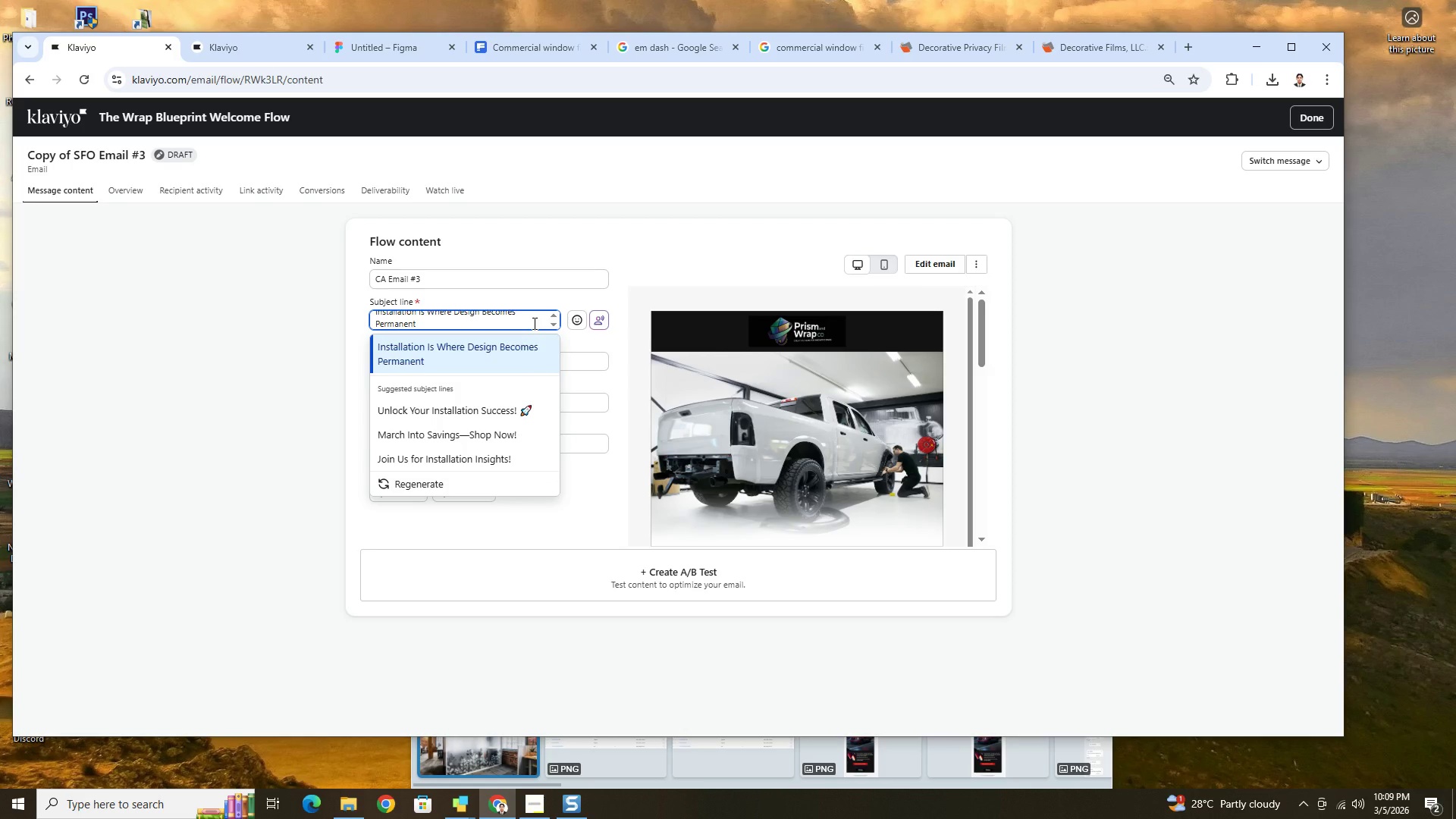 
left_click([601, 362])
 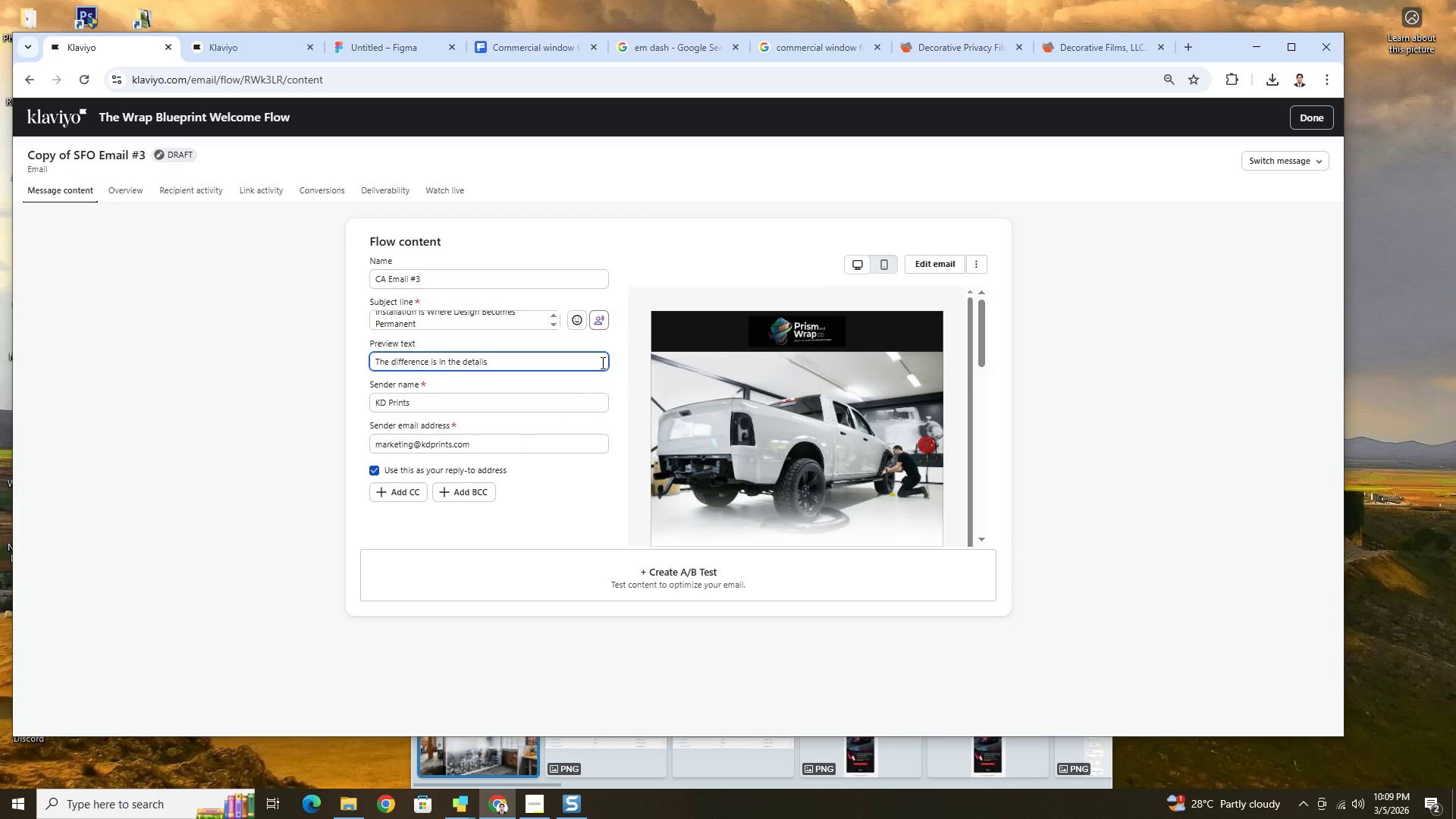 
double_click([601, 362])
 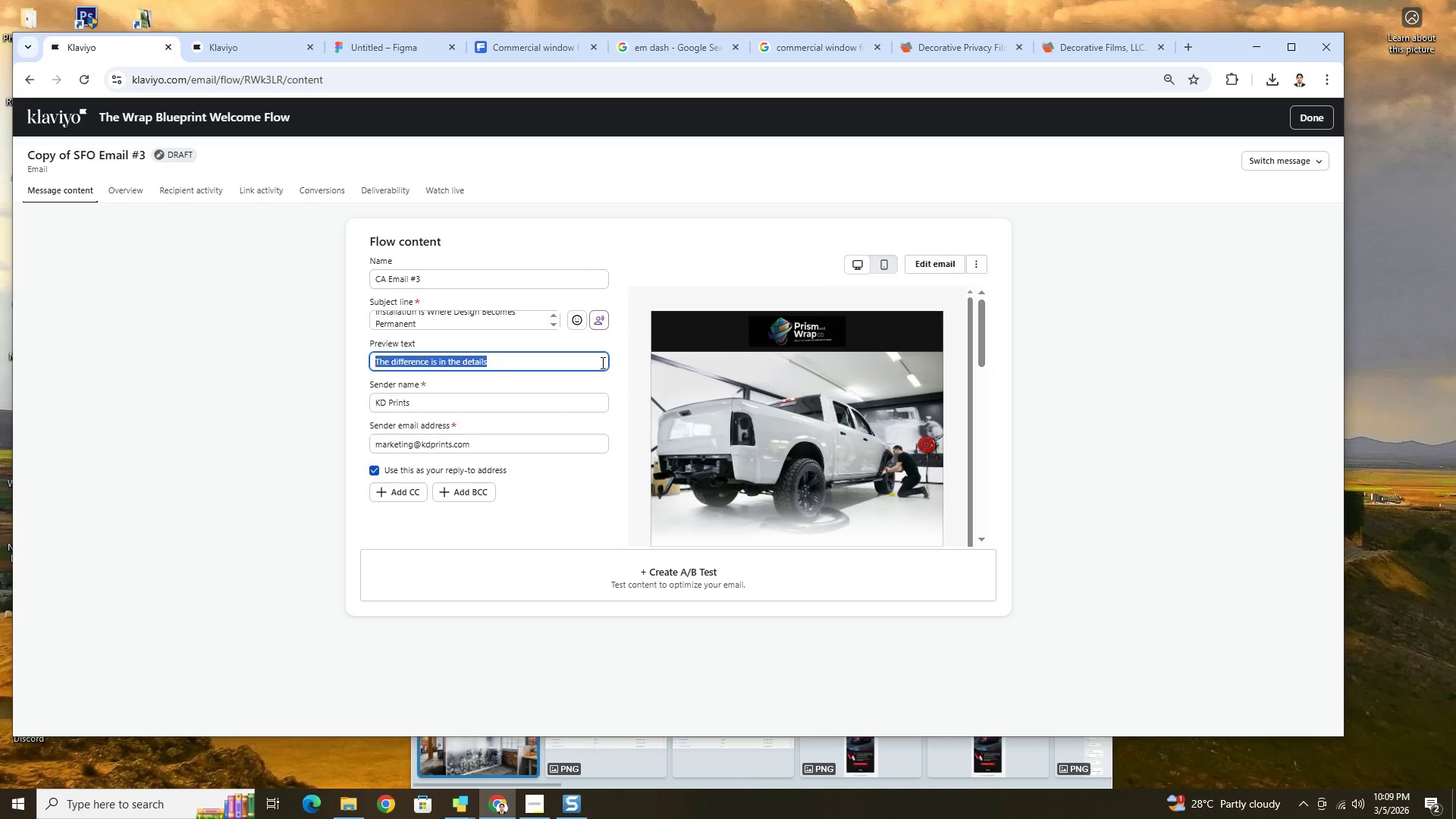 
triple_click([601, 362])
 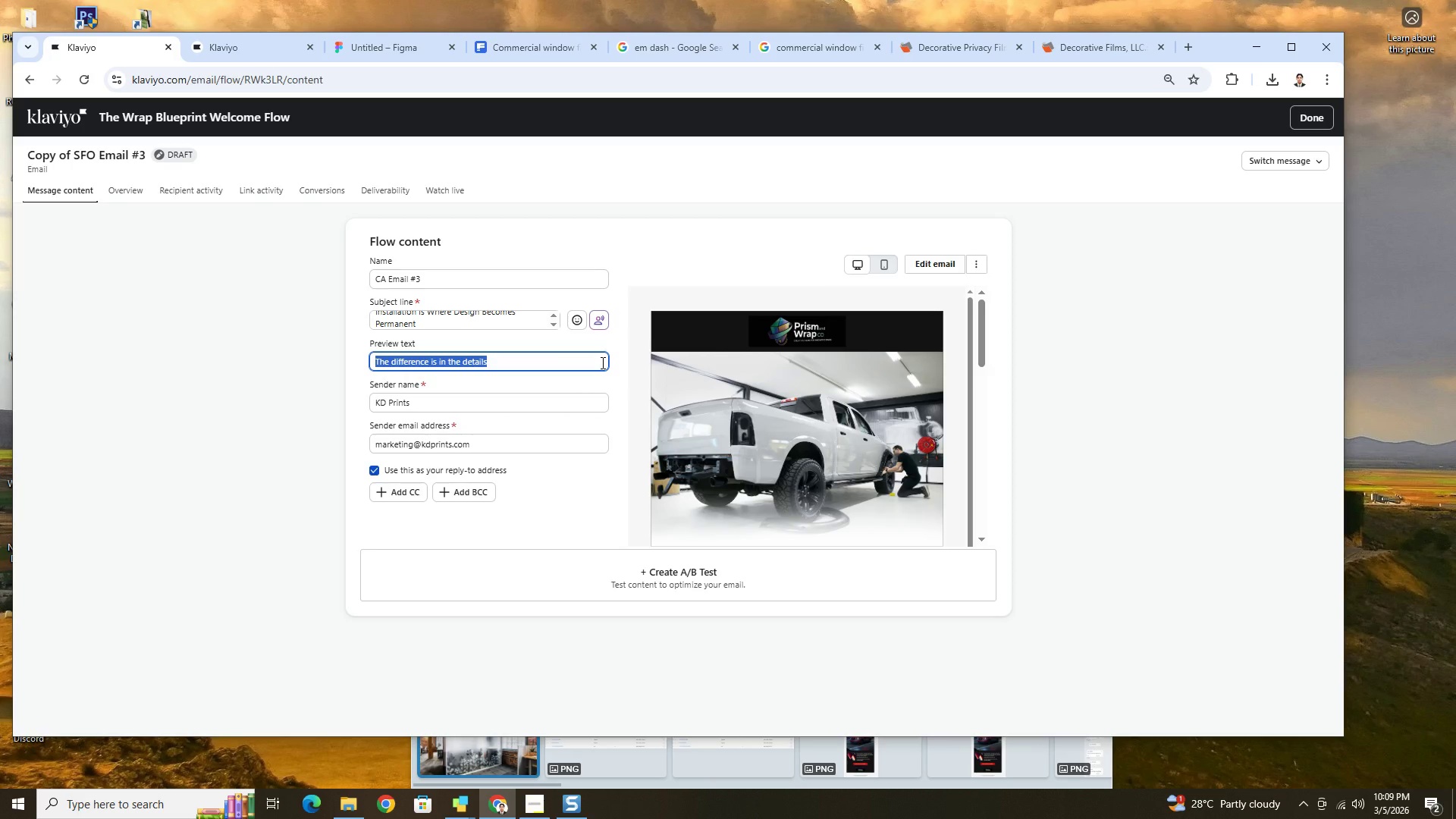 
type(Precision)
 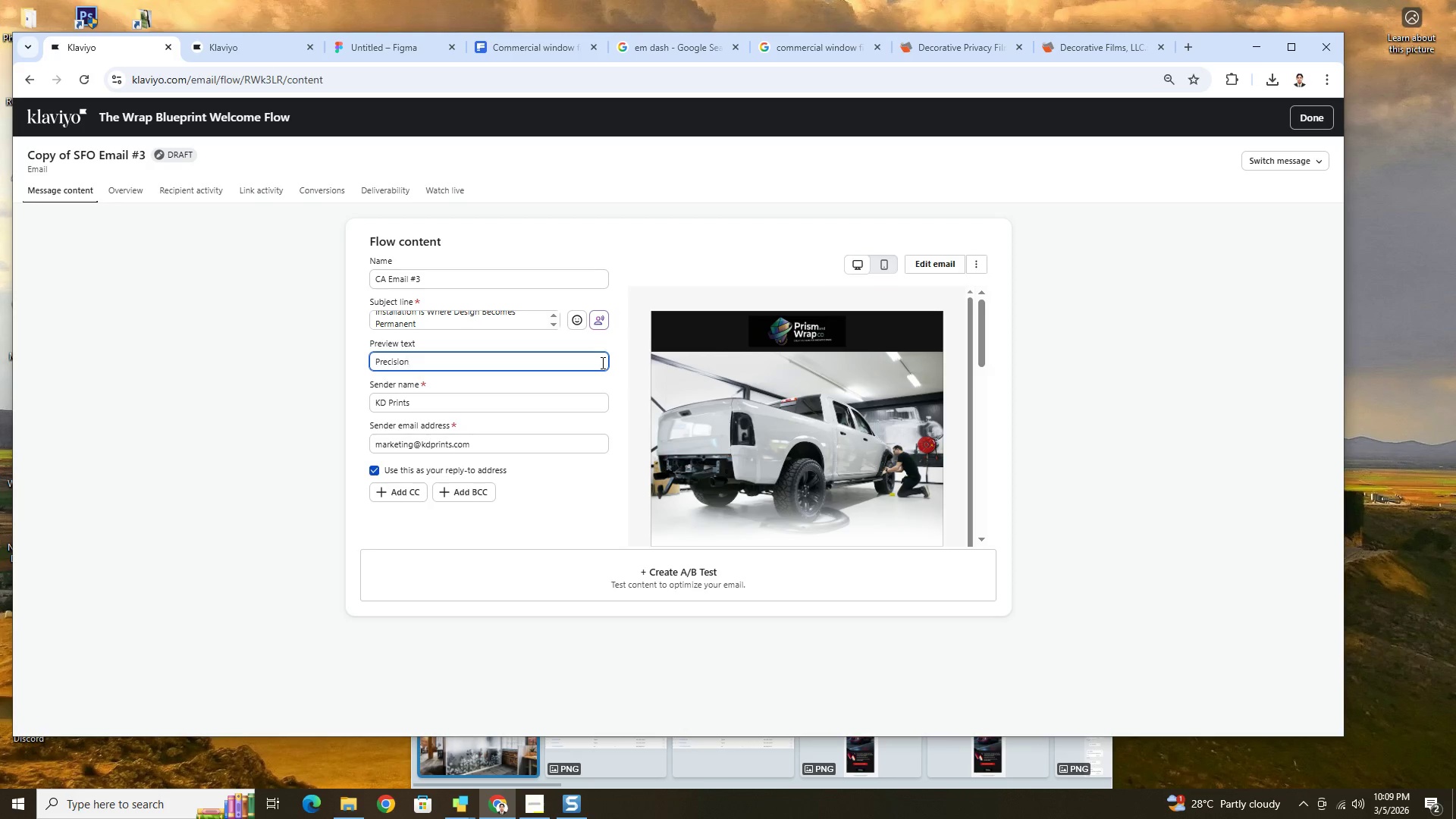 
type( protecs)
key(Backspace)
type(ts your concept)
 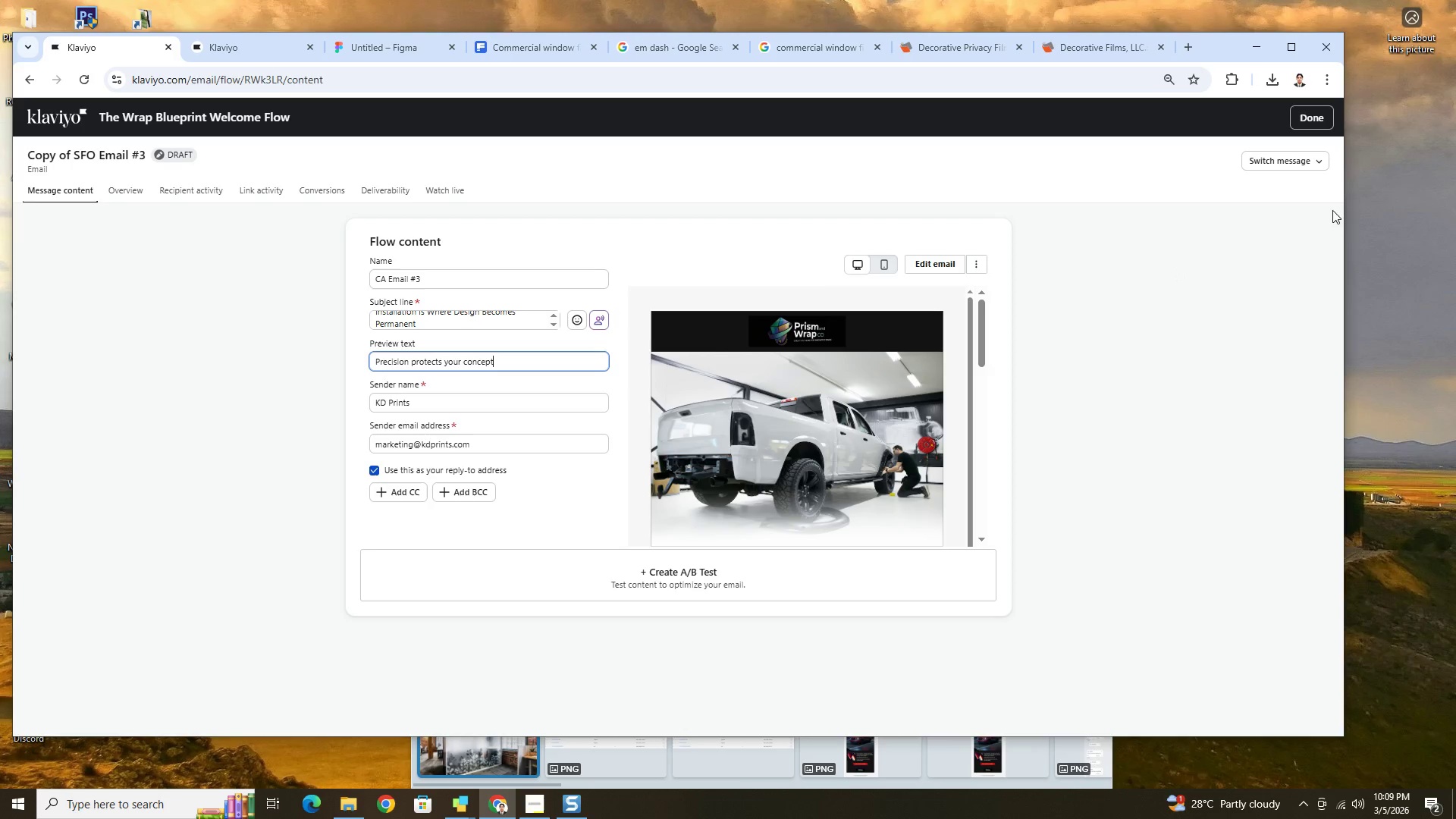 
left_click([1295, 165])
 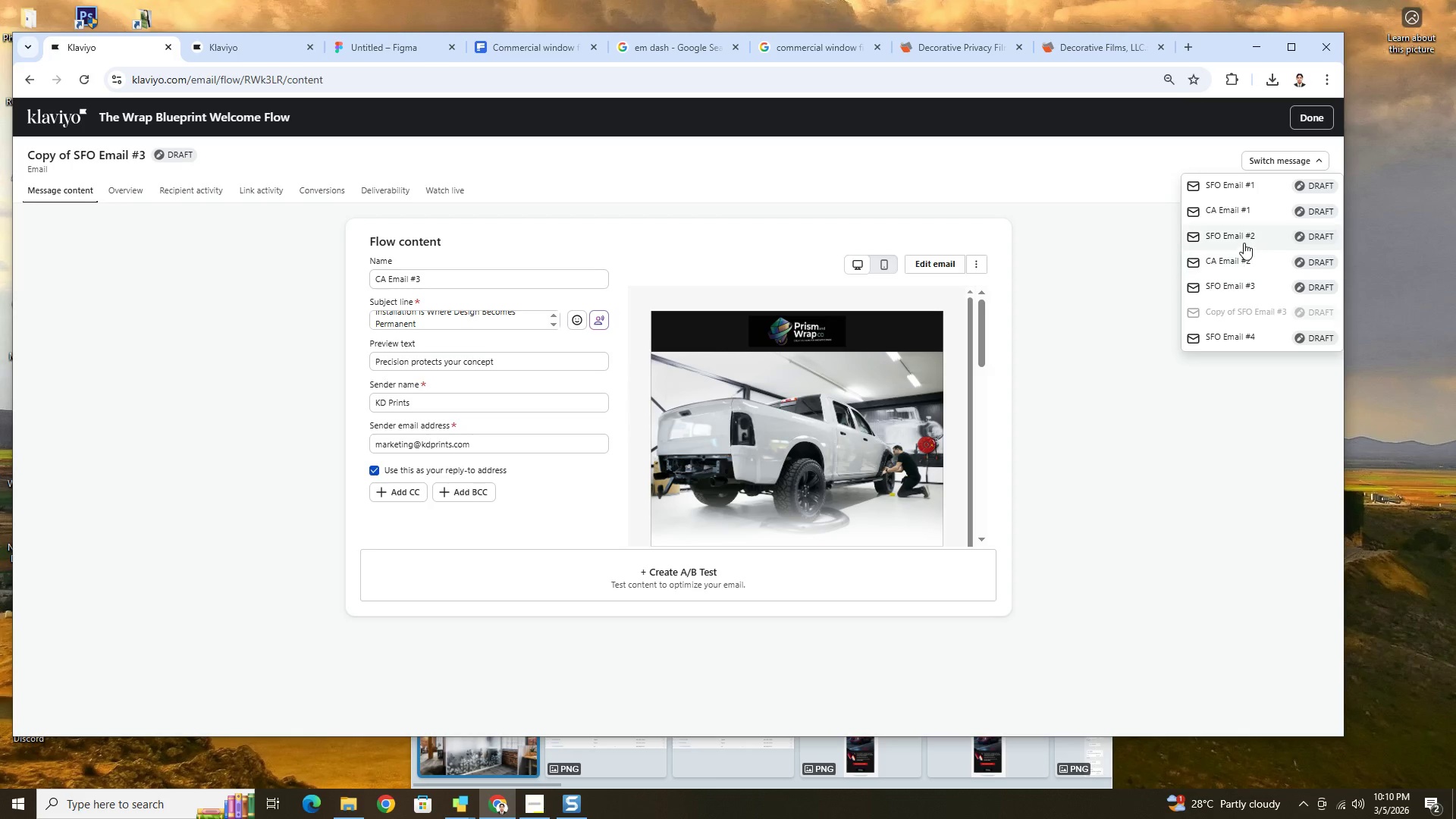 
left_click([1244, 239])
 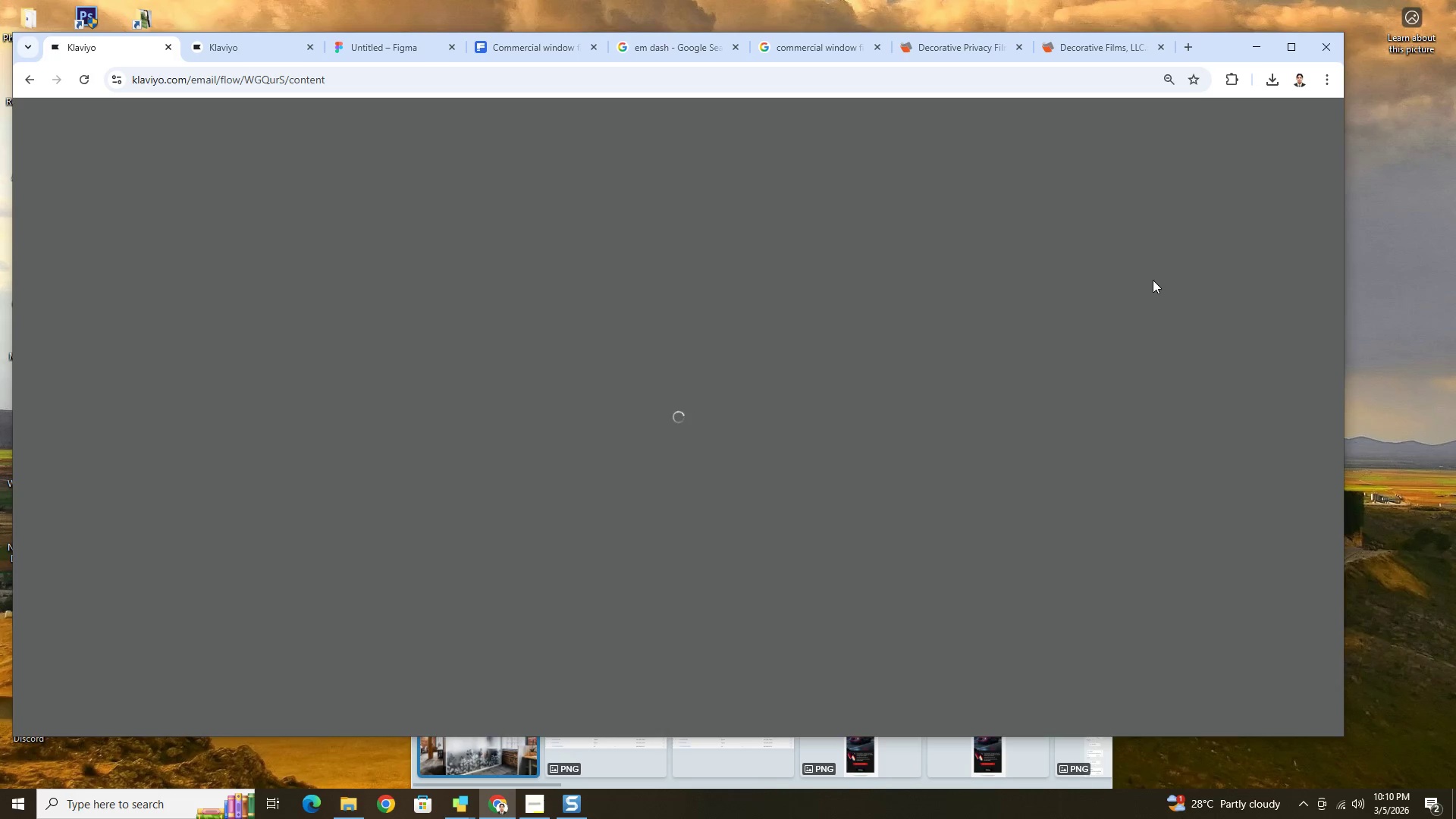 
left_click([946, 265])
 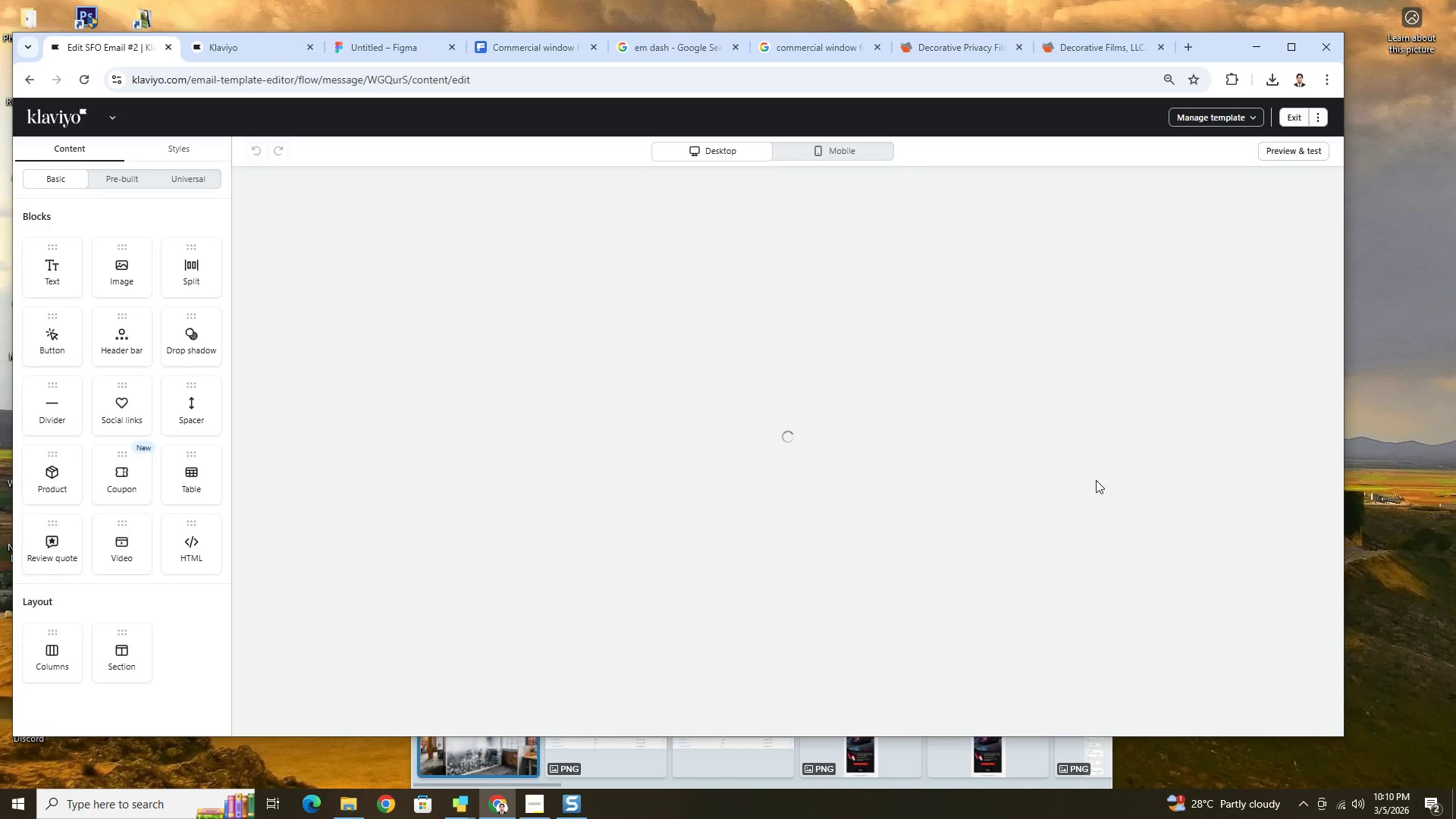 
wait(6.62)
 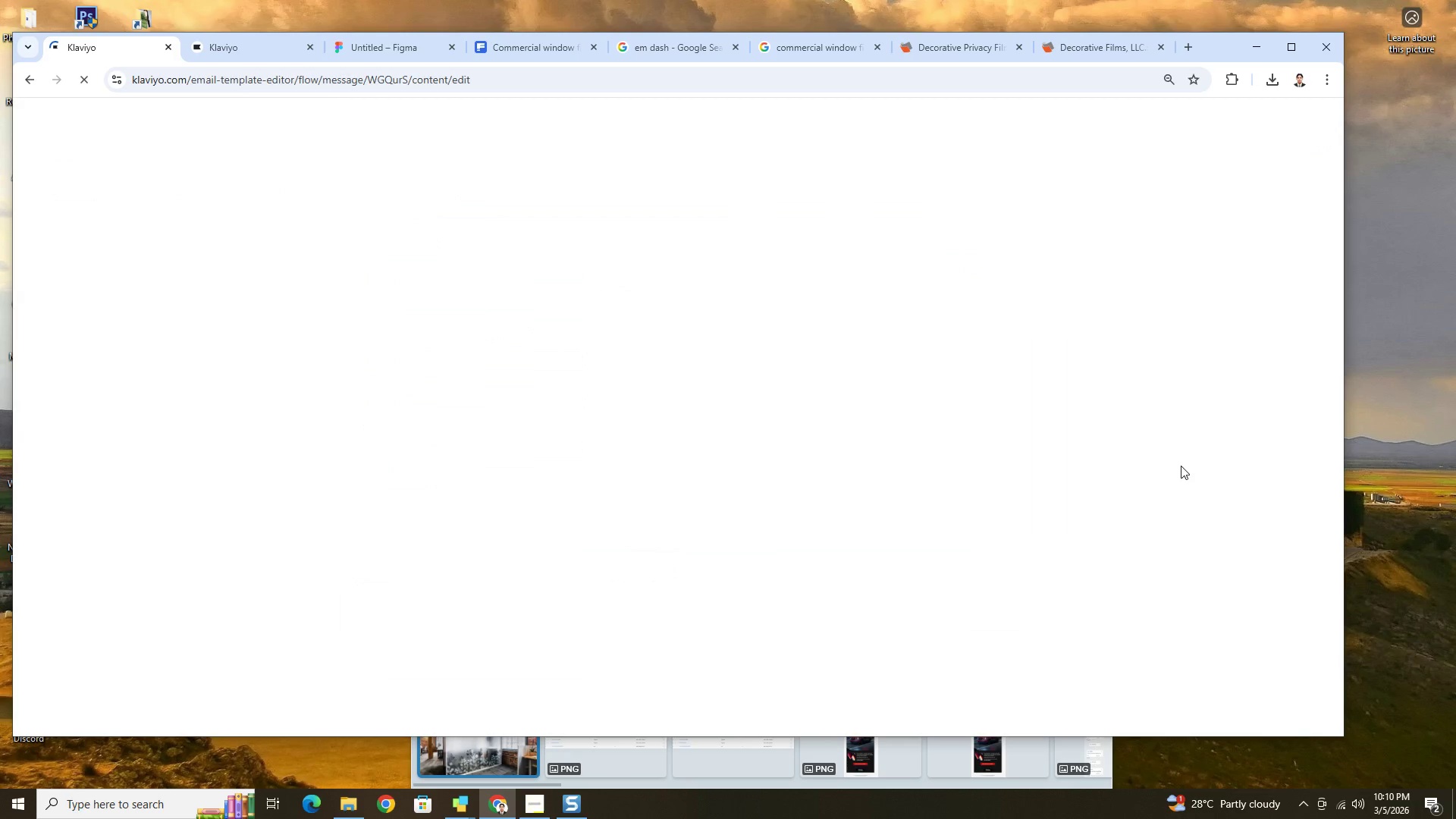 
scroll: coordinate [866, 468], scroll_direction: down, amount: 6.0
 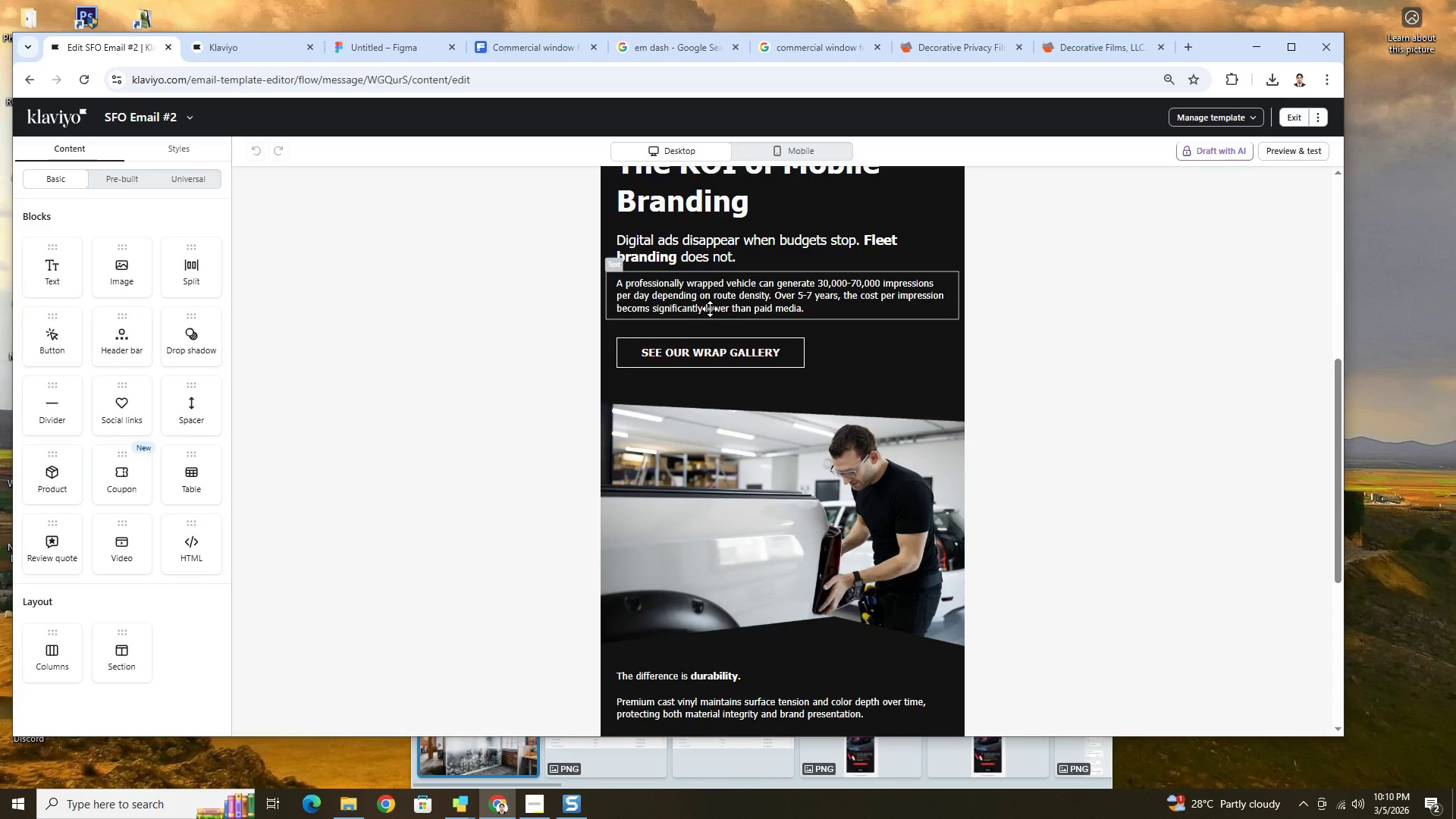 
double_click([711, 307])
 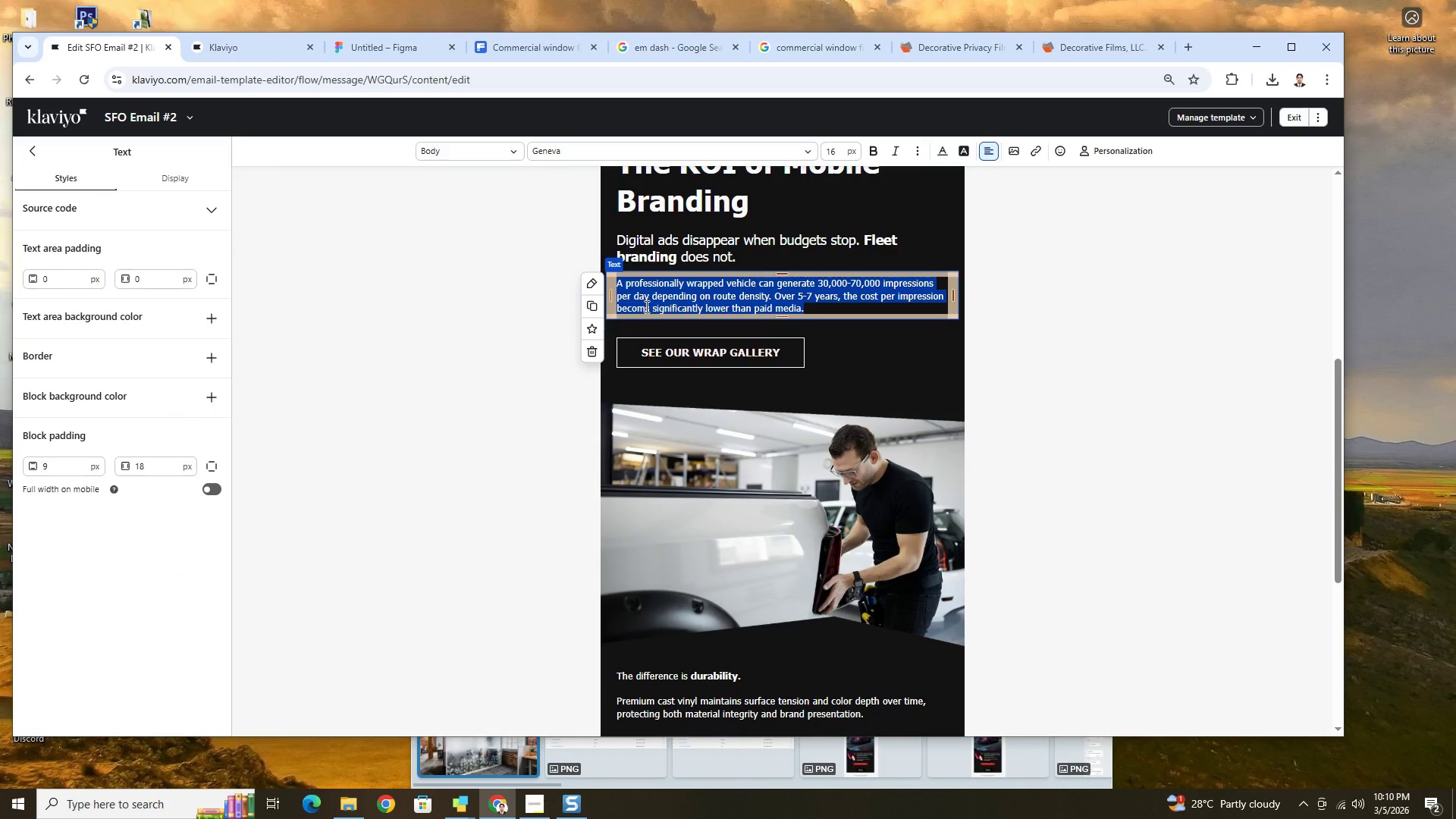 
left_click([648, 307])
 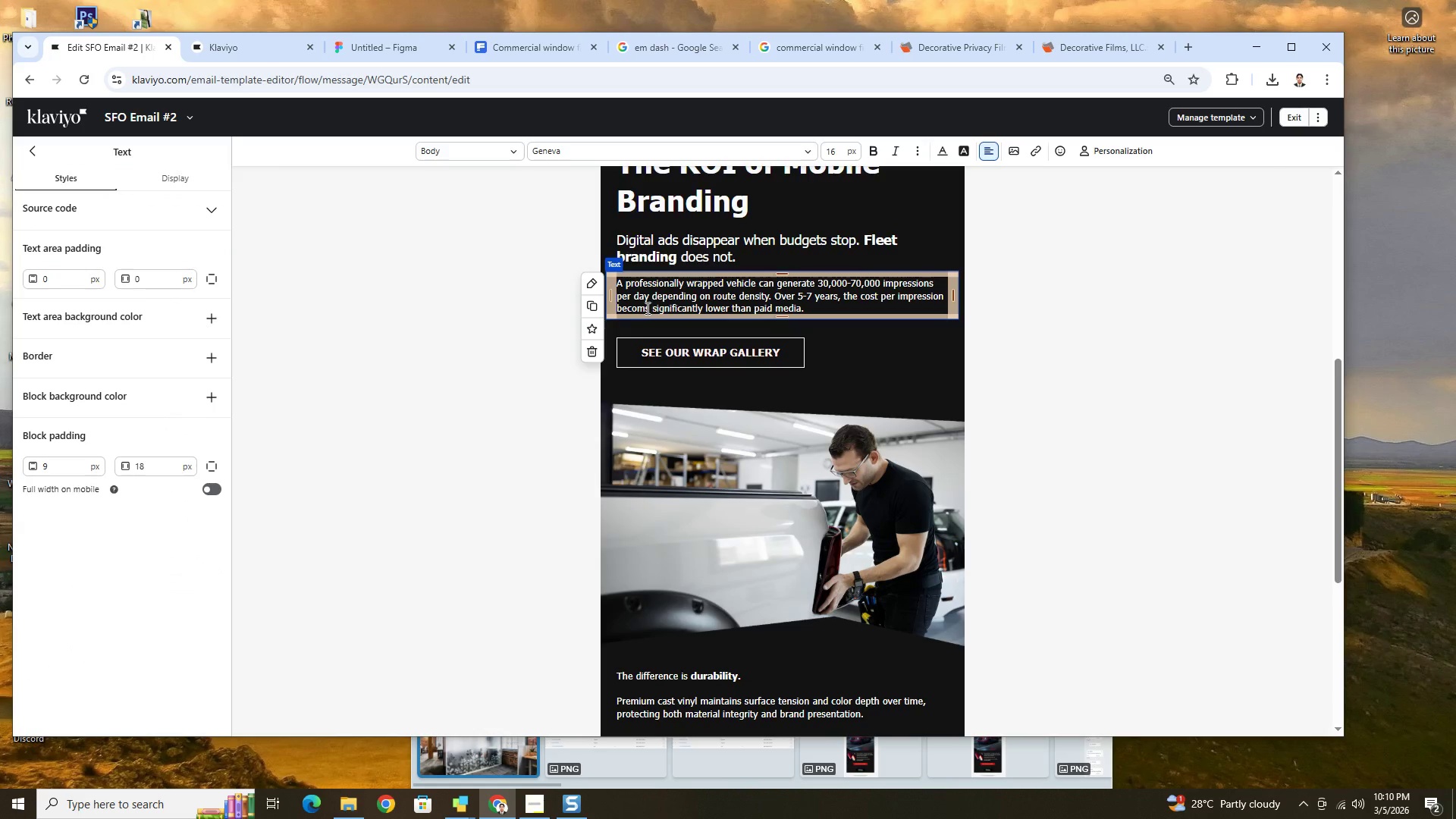 
left_click([645, 307])
 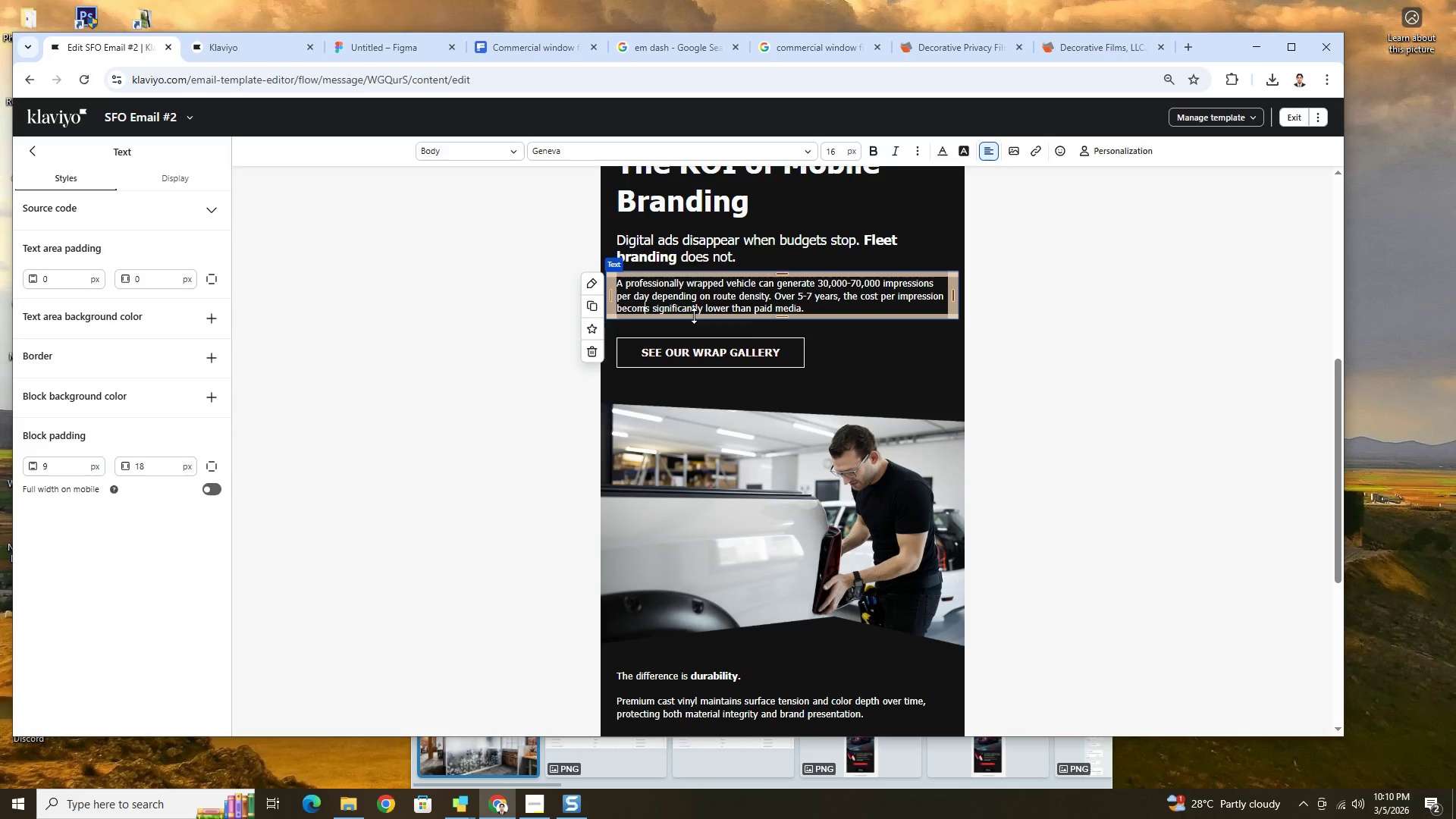 
key(E)
 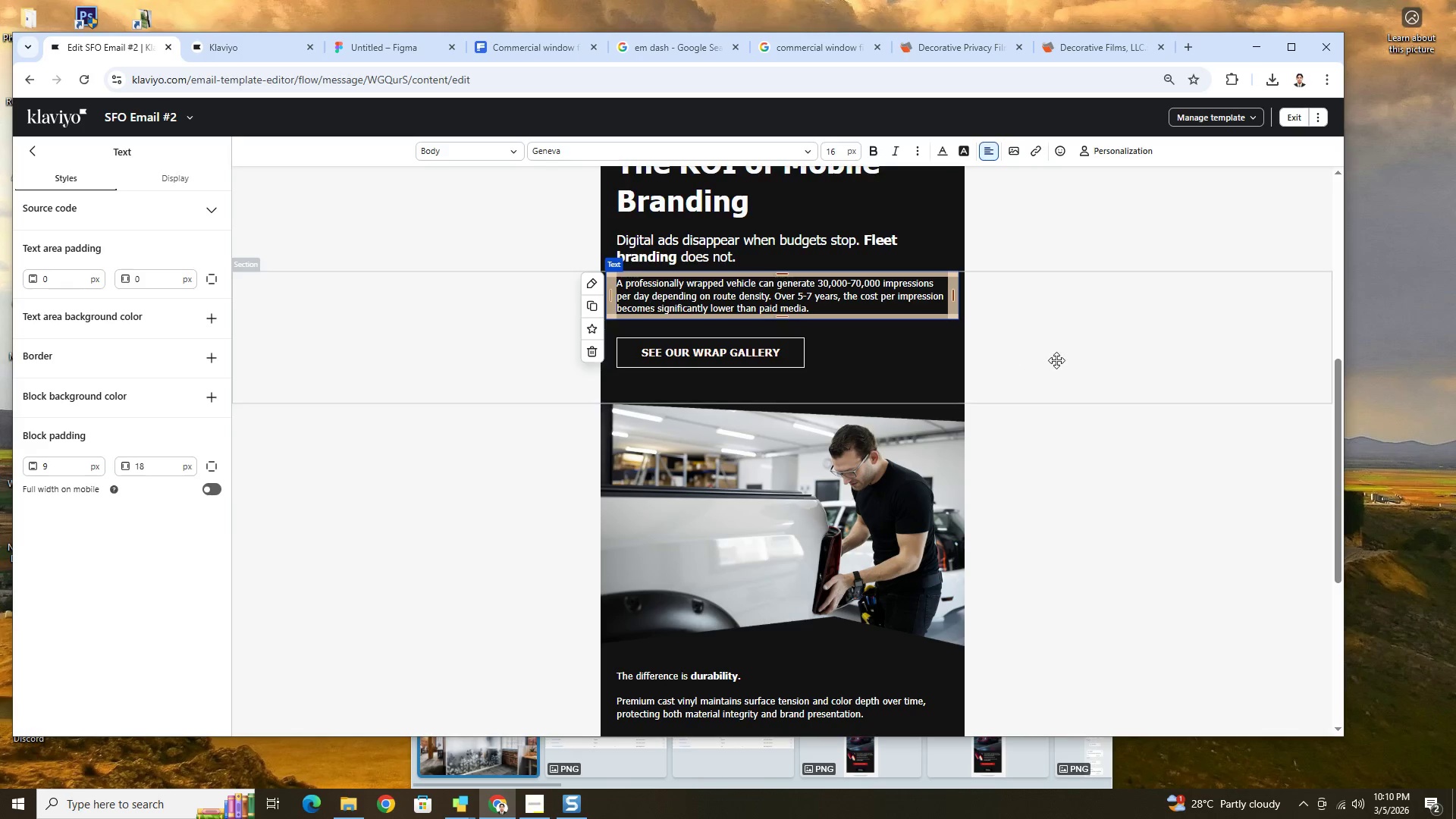 
left_click([1056, 360])
 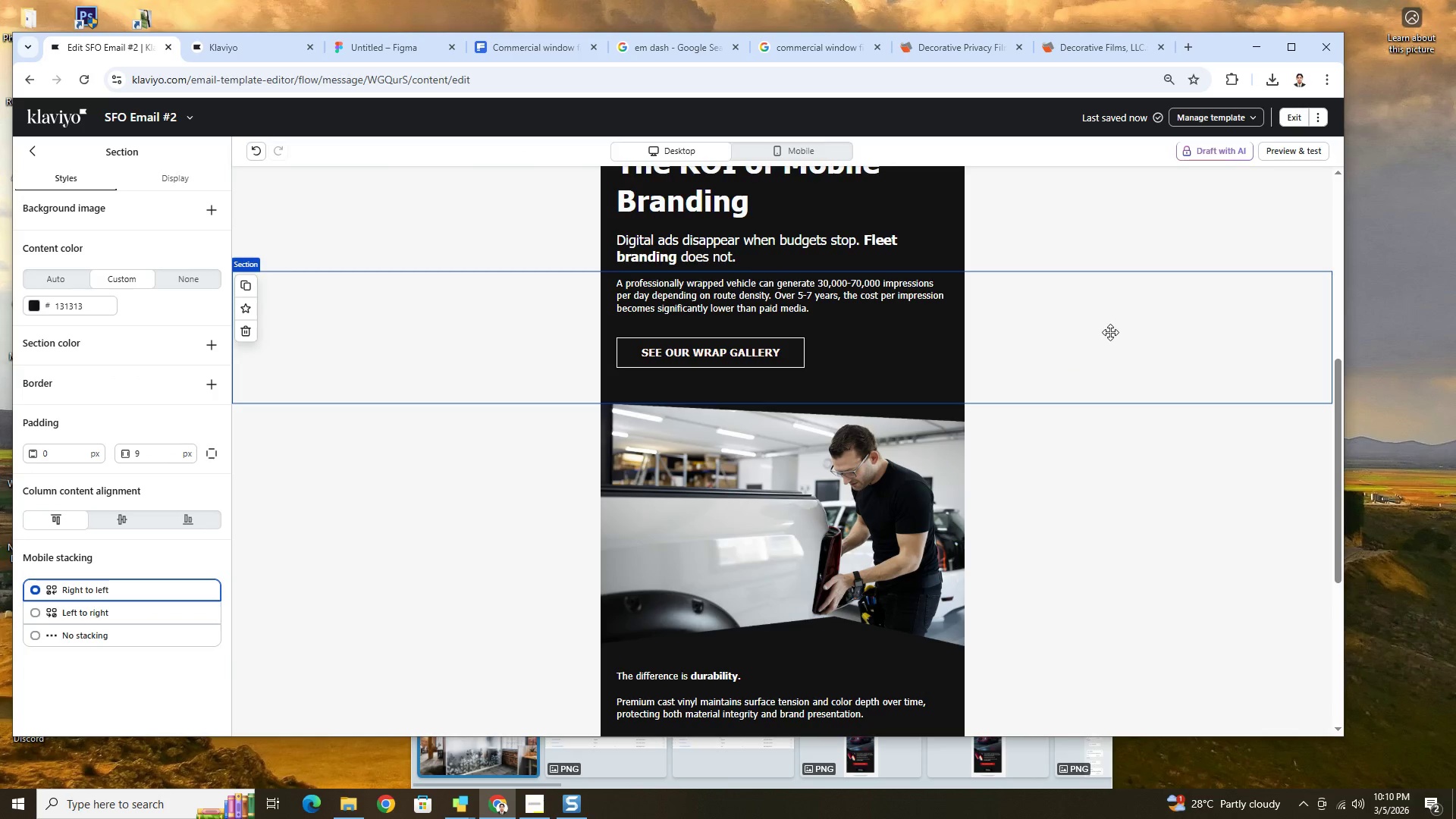 
scroll: coordinate [1116, 331], scroll_direction: up, amount: 2.0
 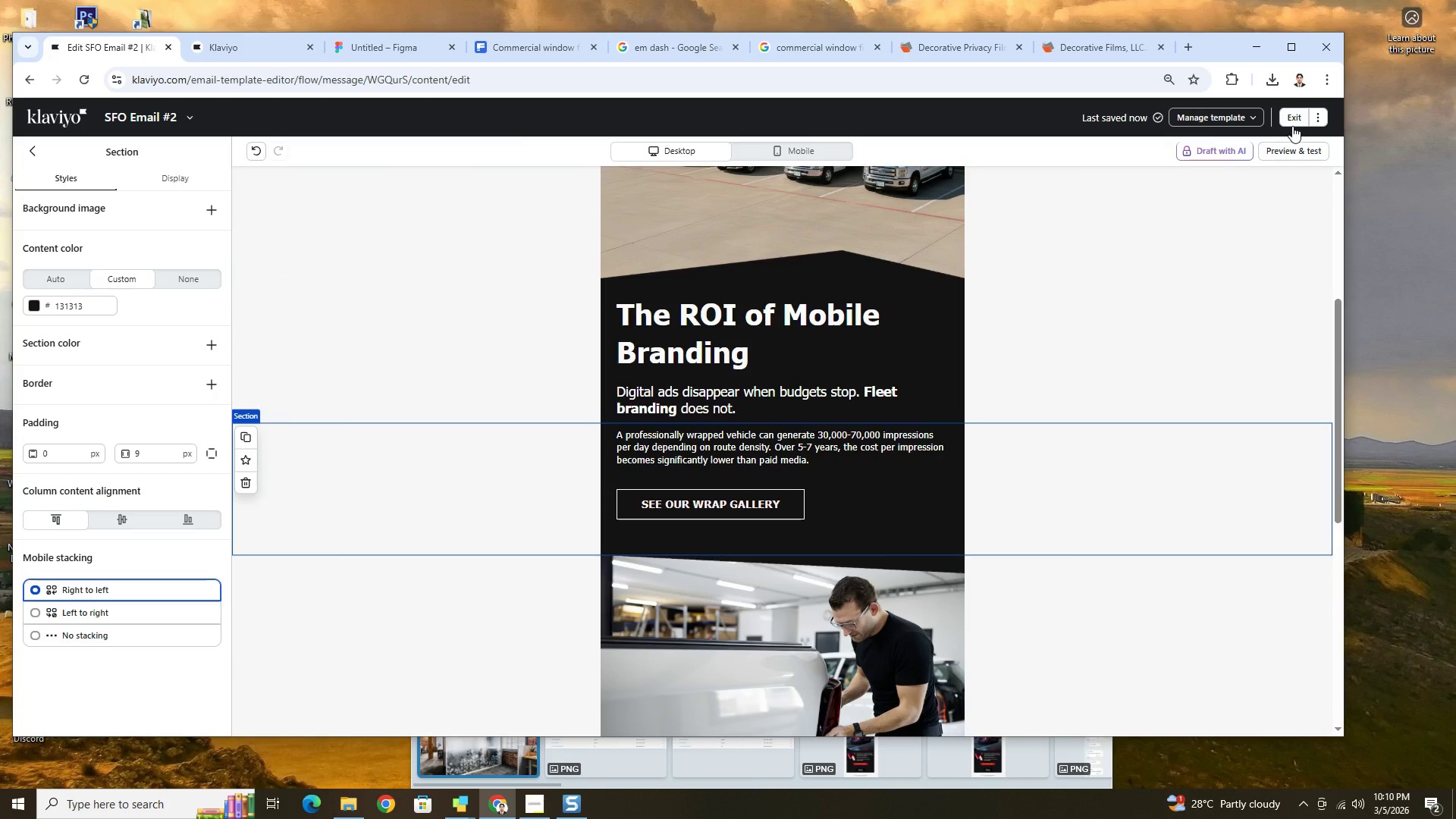 
left_click([1292, 124])
 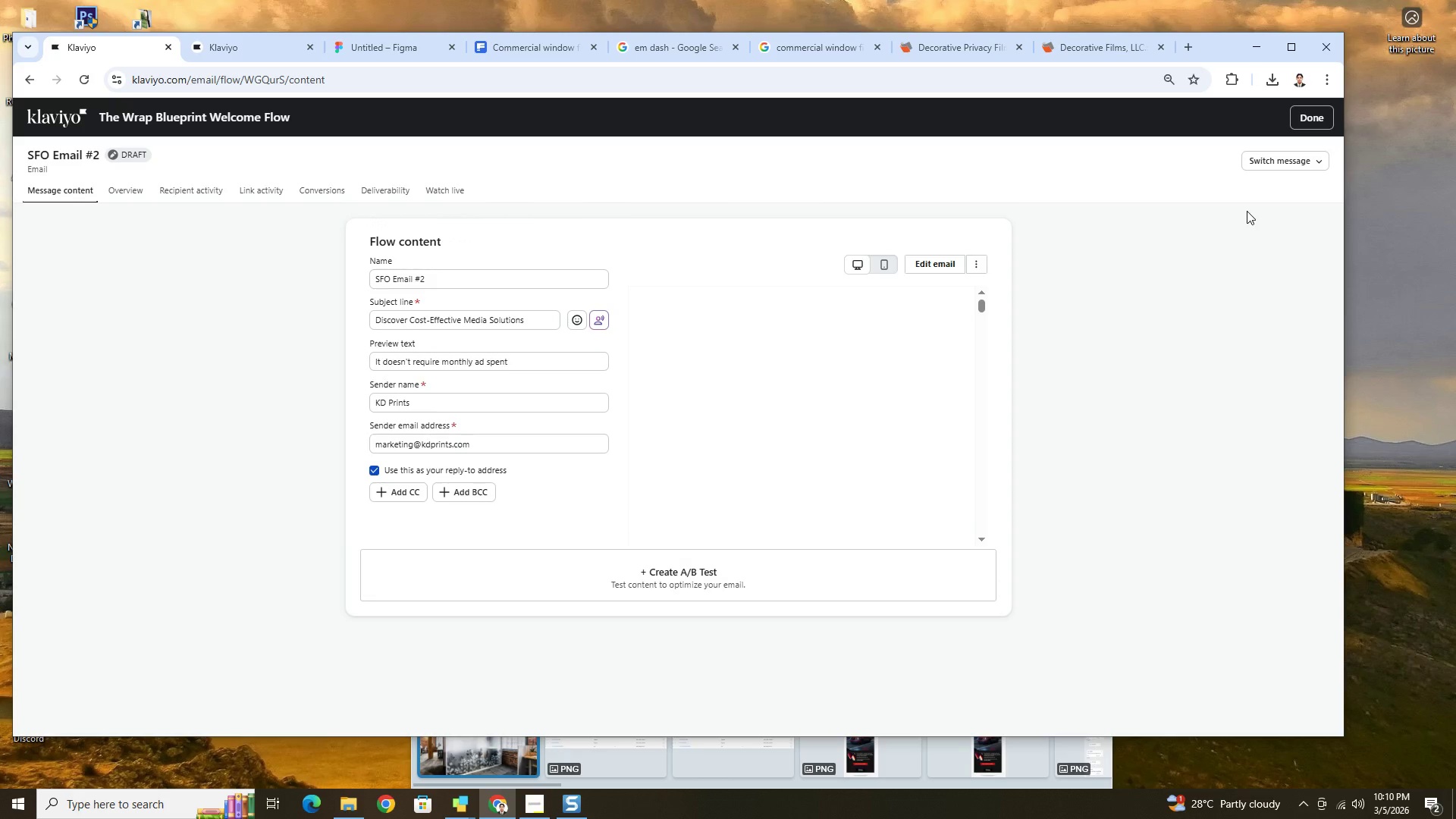 
left_click([1278, 165])
 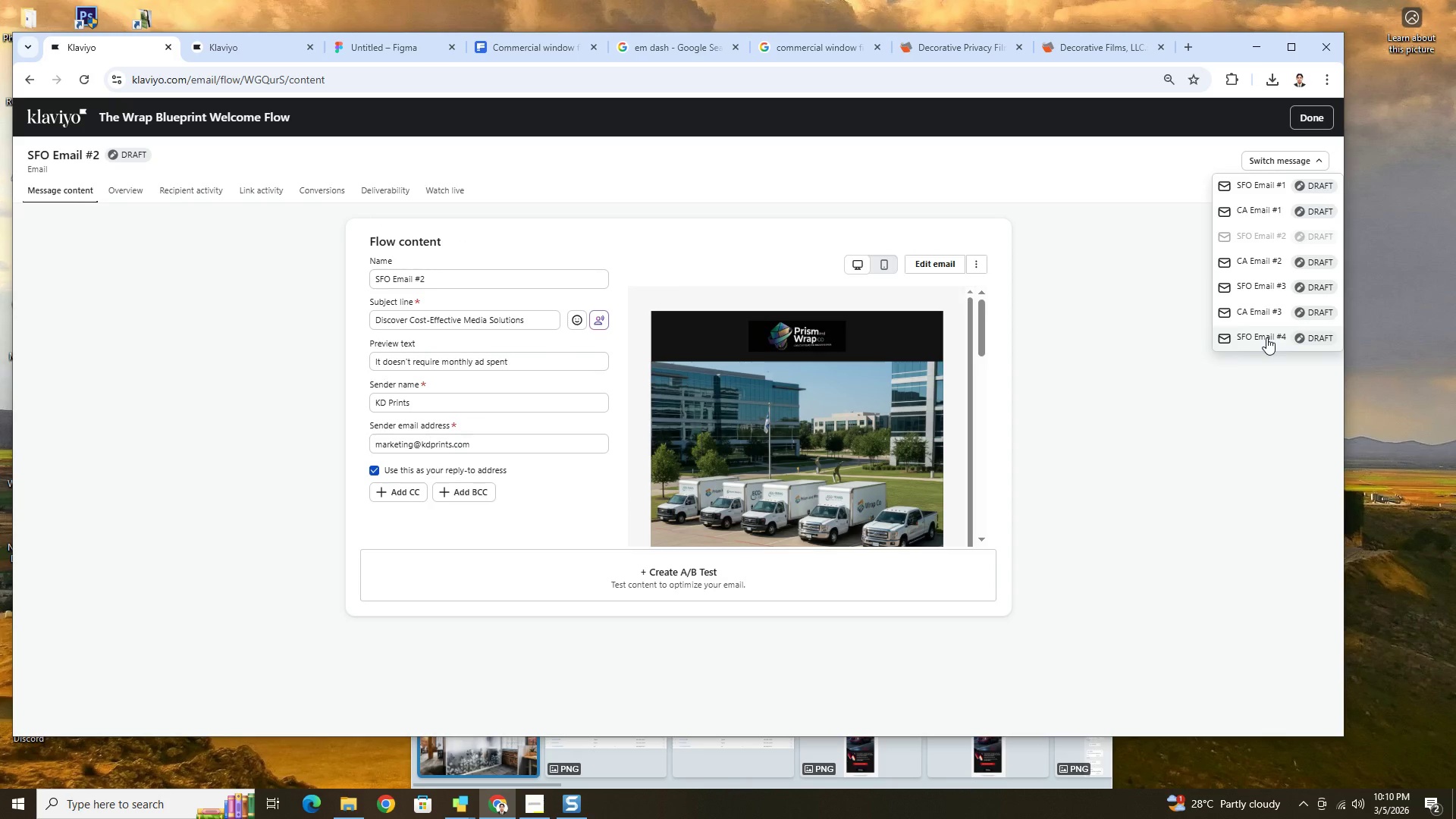 
left_click([1258, 315])
 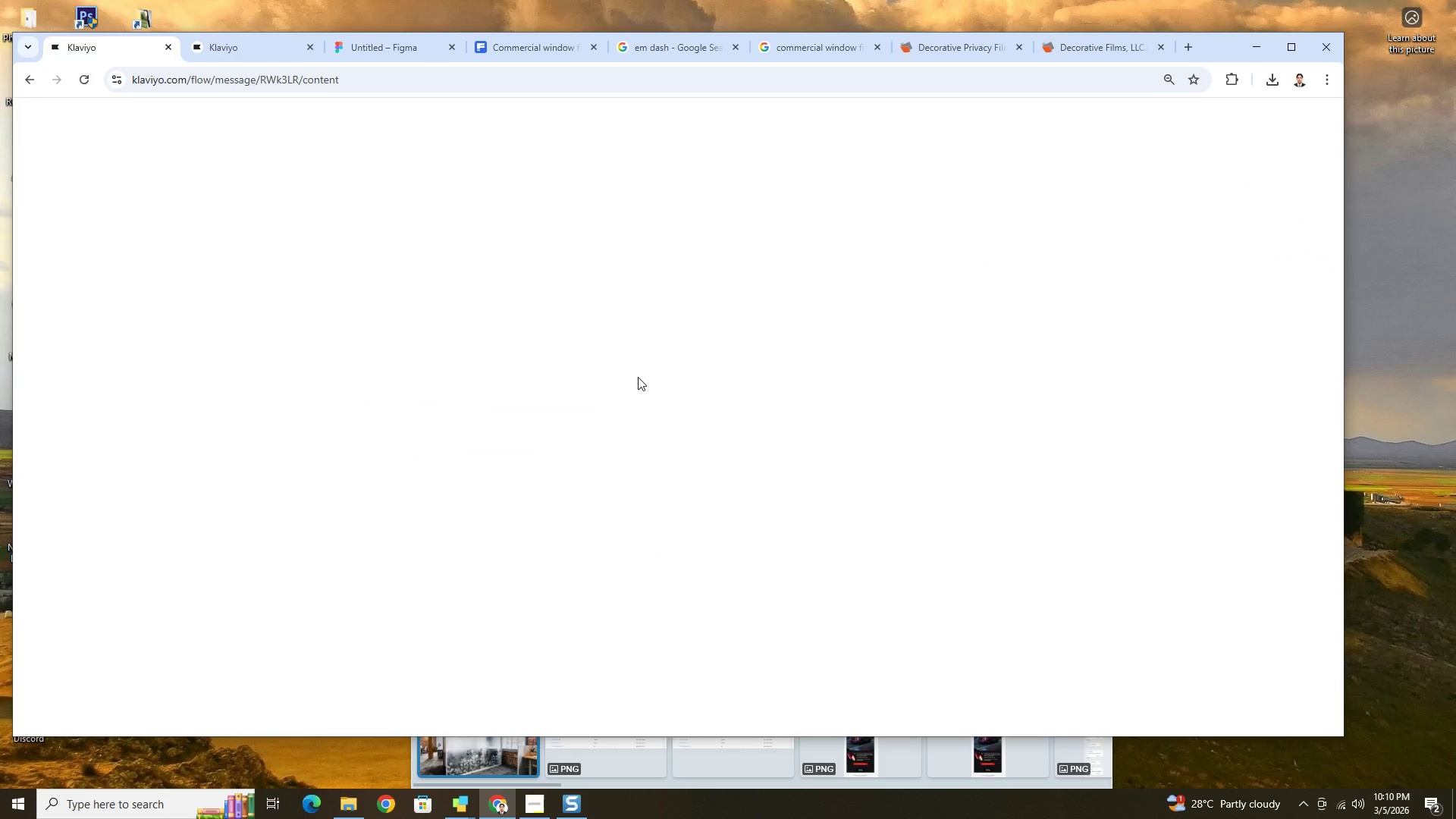 
mouse_move([1184, 188])
 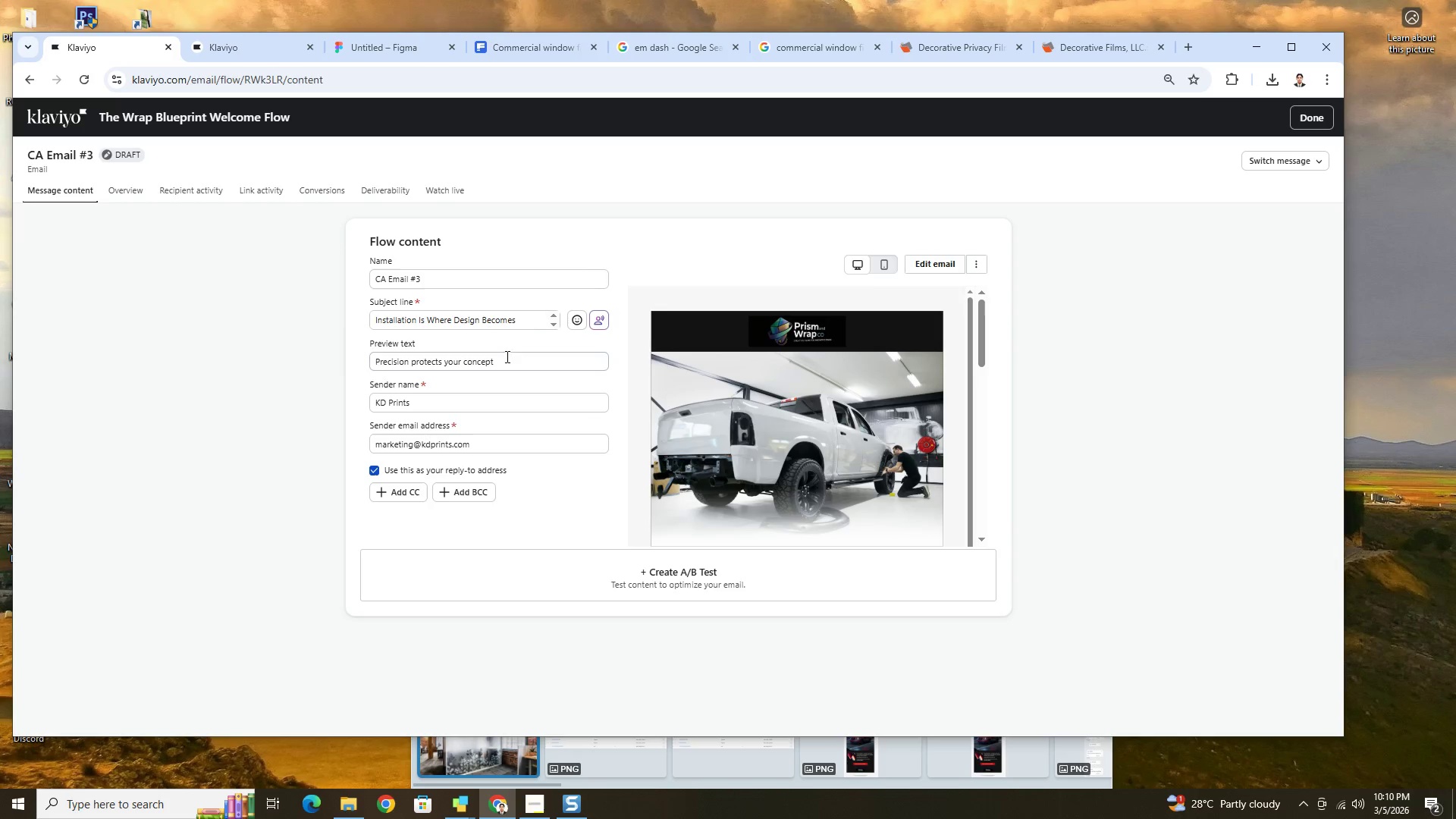 
left_click([553, 325])
 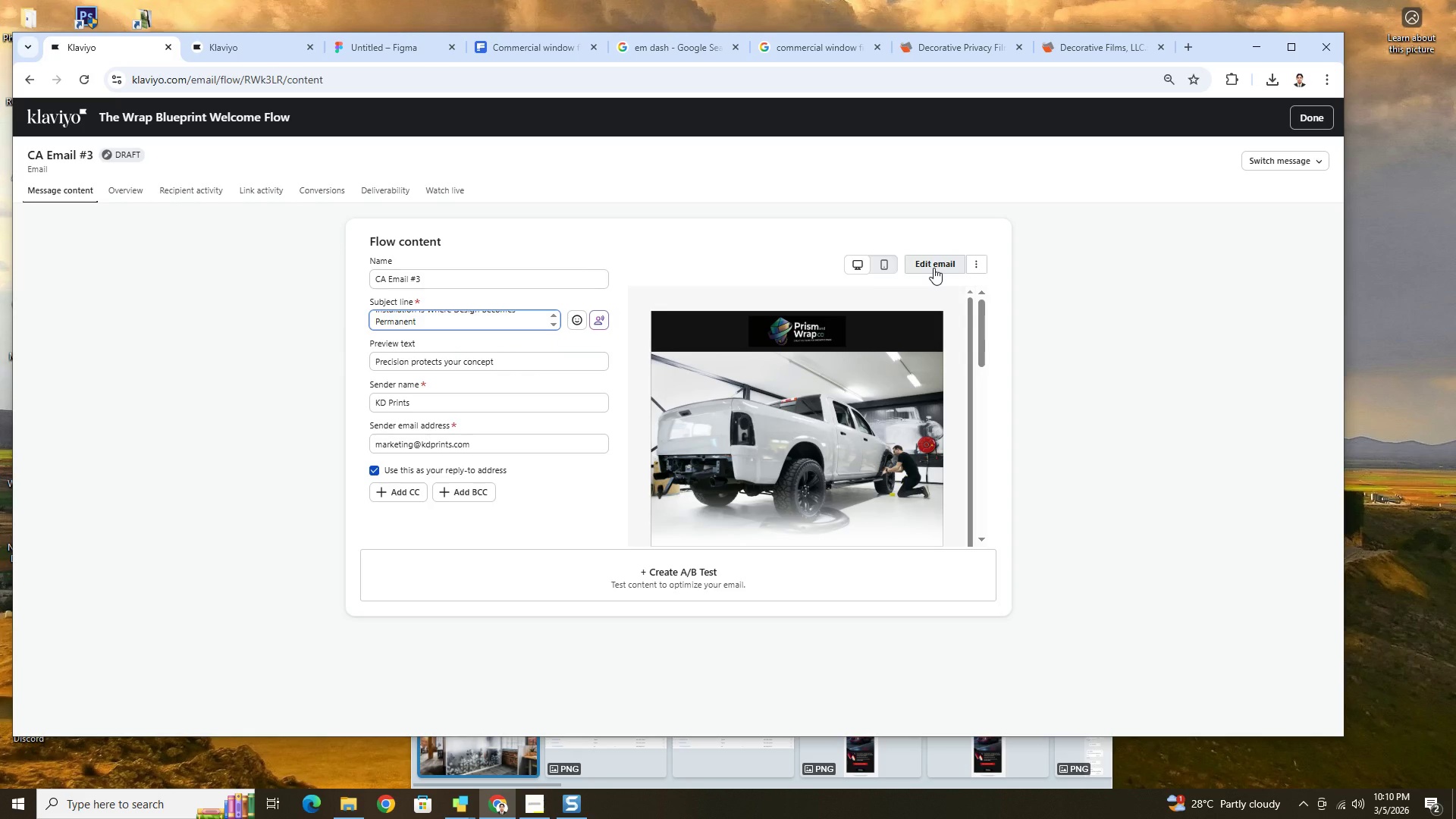 
left_click([934, 268])
 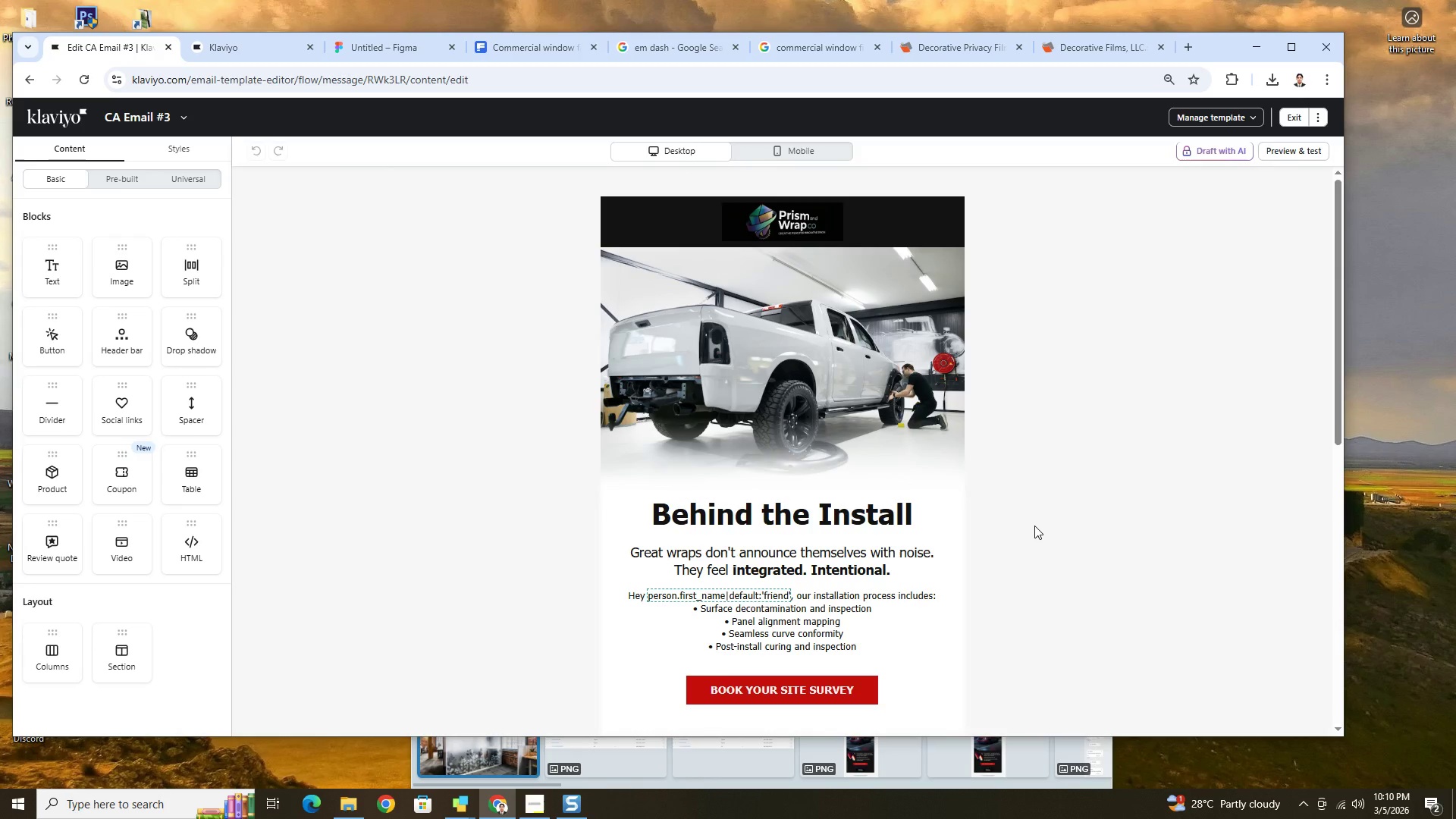 
wait(7.7)
 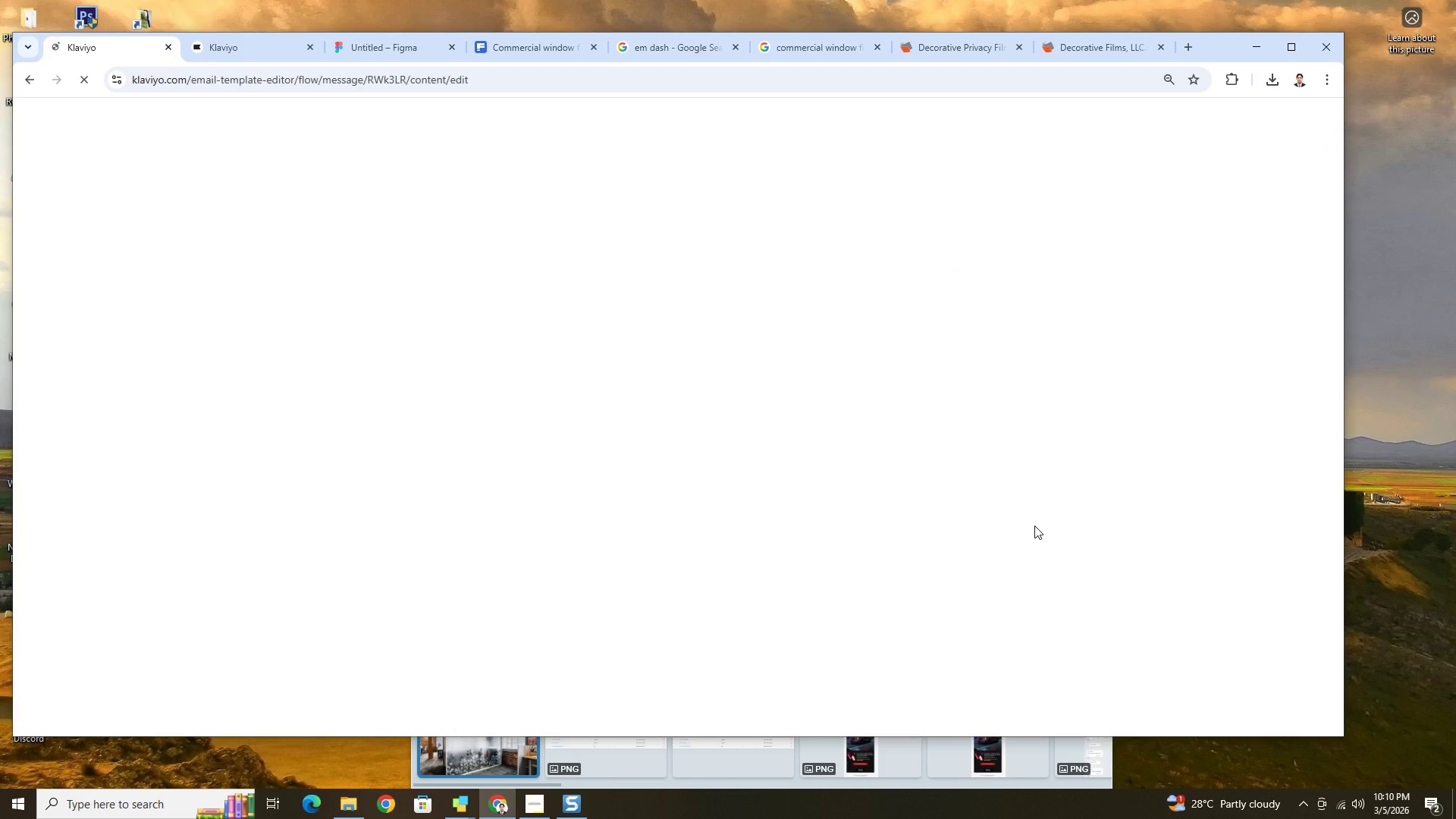 
scroll: coordinate [1083, 557], scroll_direction: down, amount: 6.0
 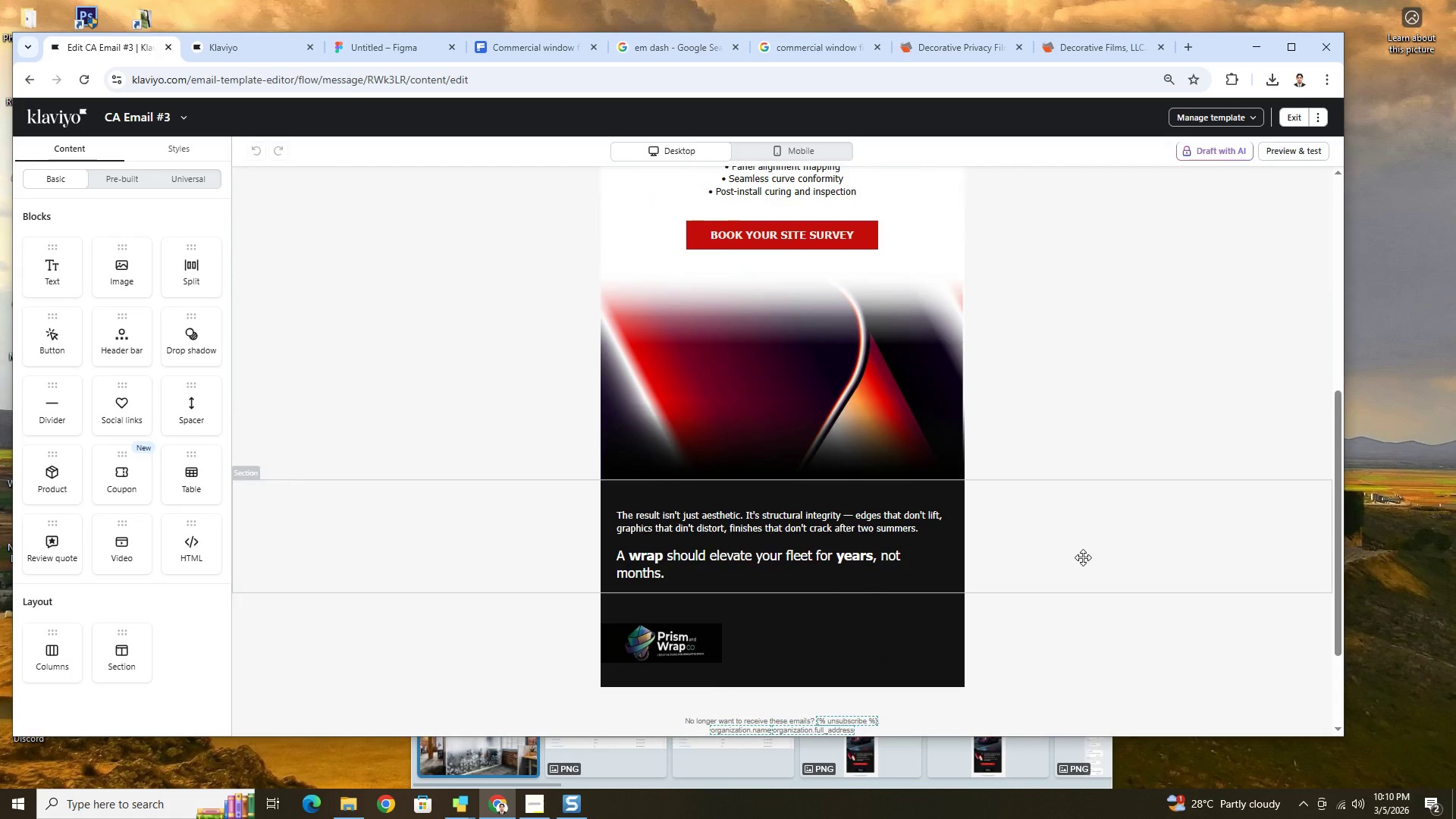 
scroll: coordinate [1083, 557], scroll_direction: up, amount: 3.0
 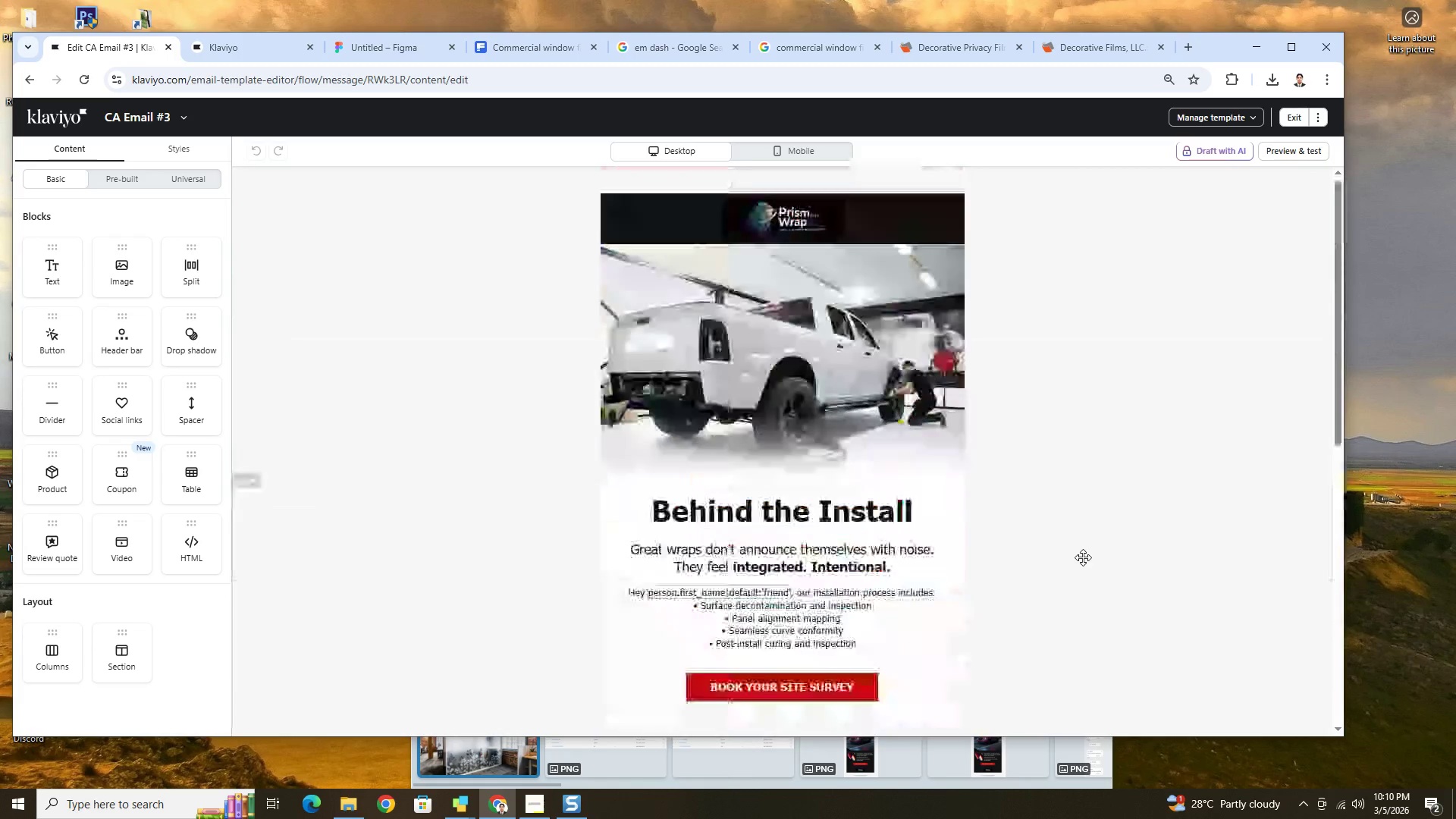 
double_click([875, 526])
 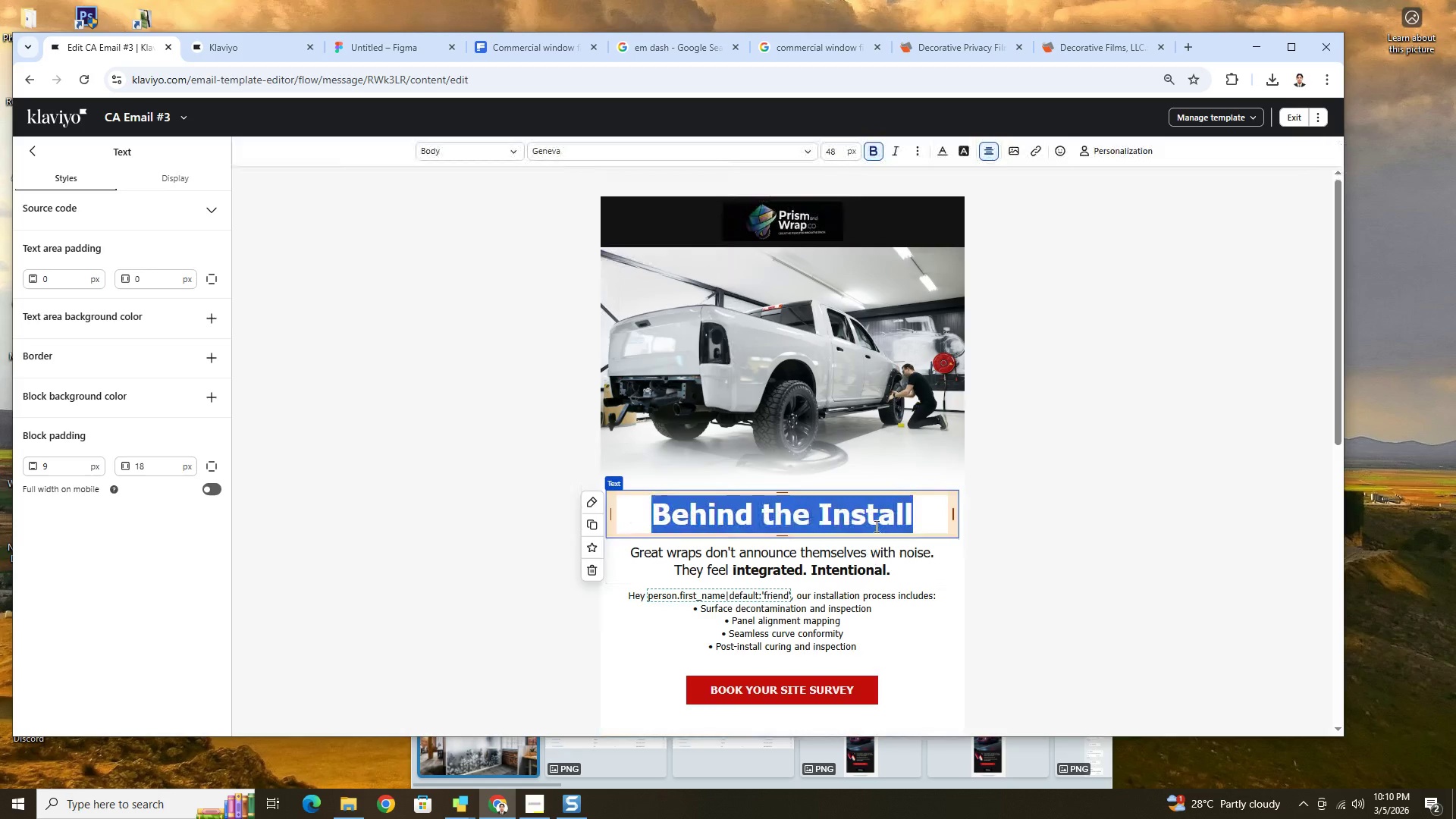 
type(Craft Meets Architecture)
 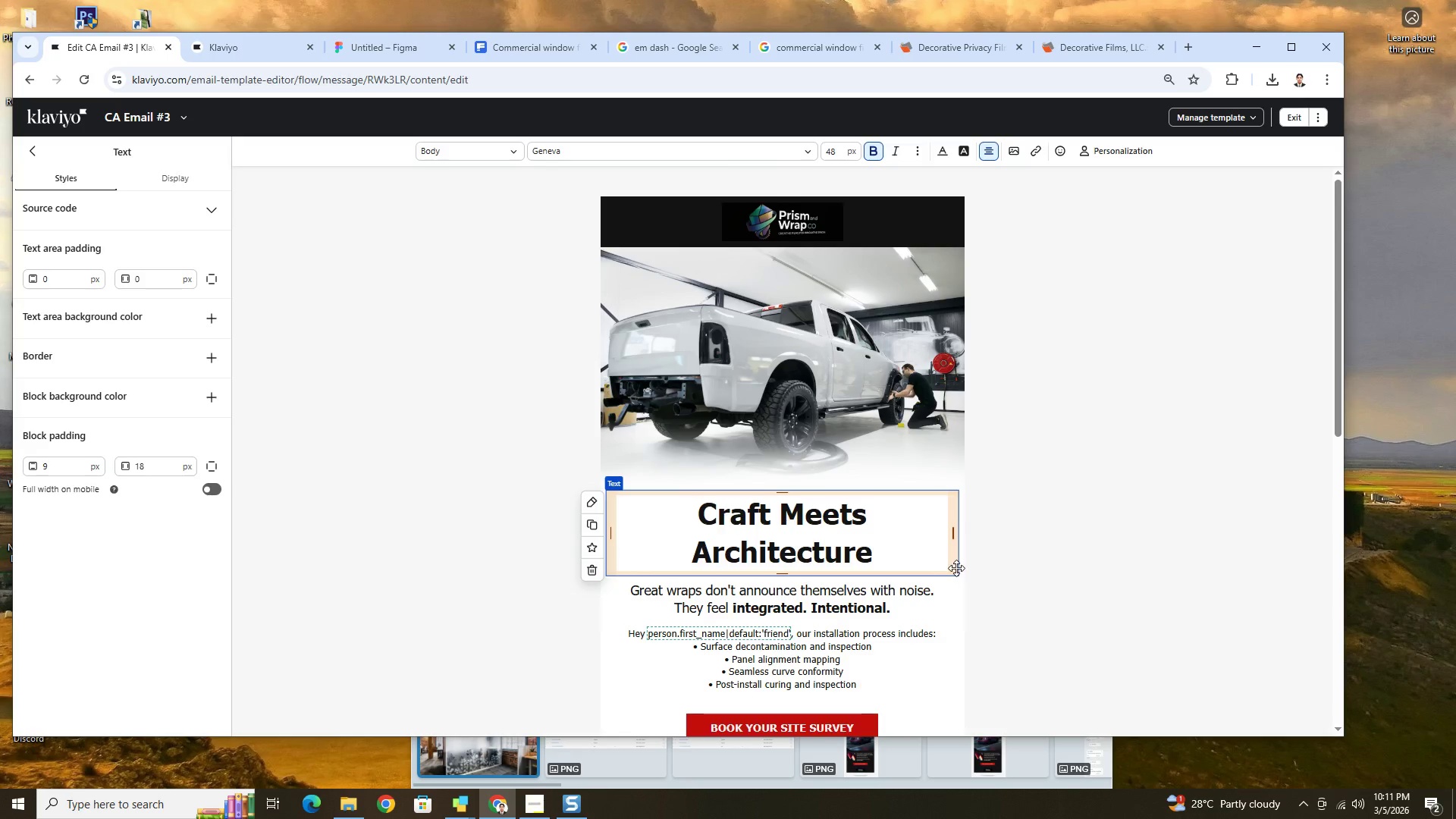 
left_click([986, 595])
 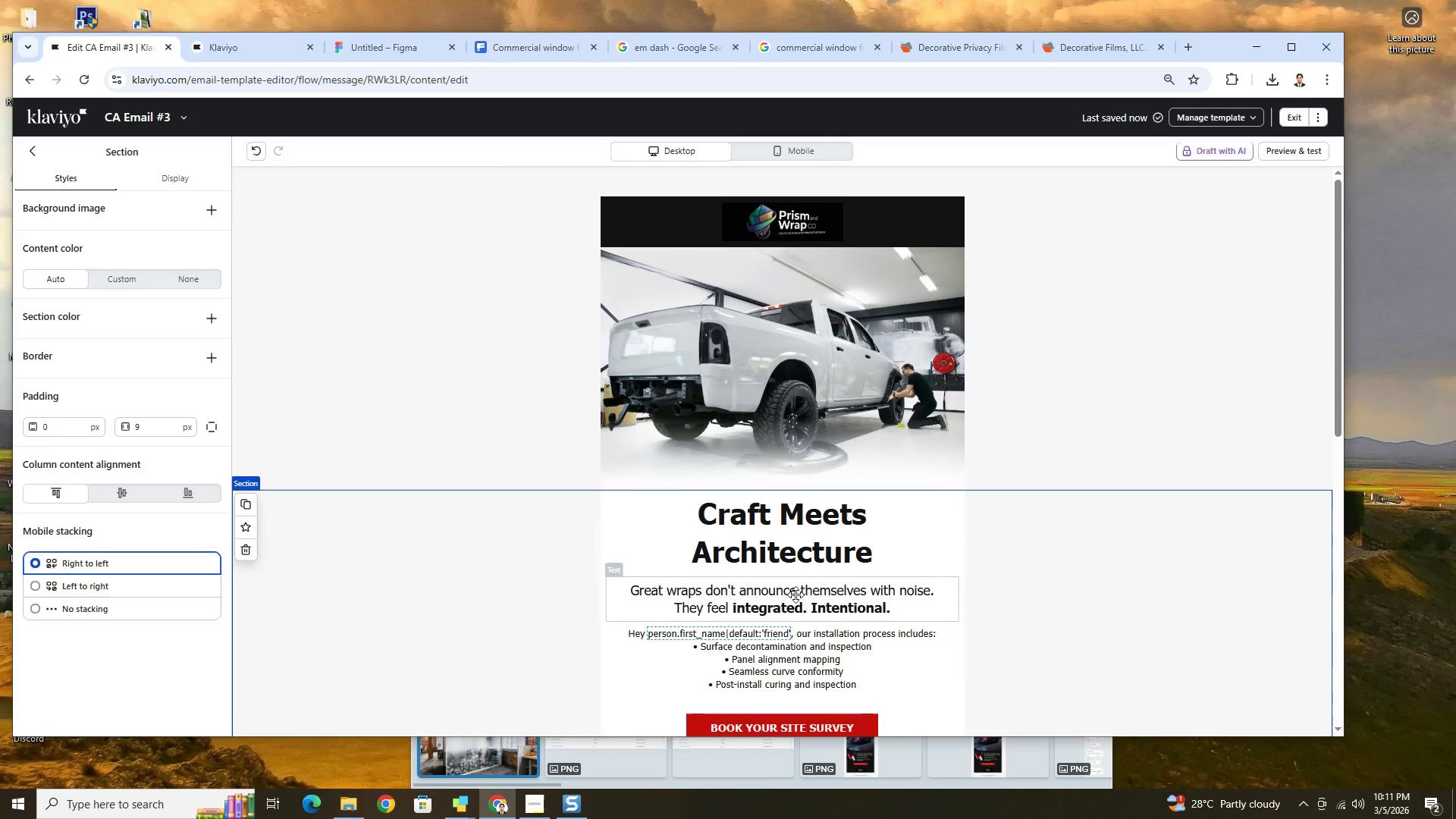 
double_click([795, 595])
 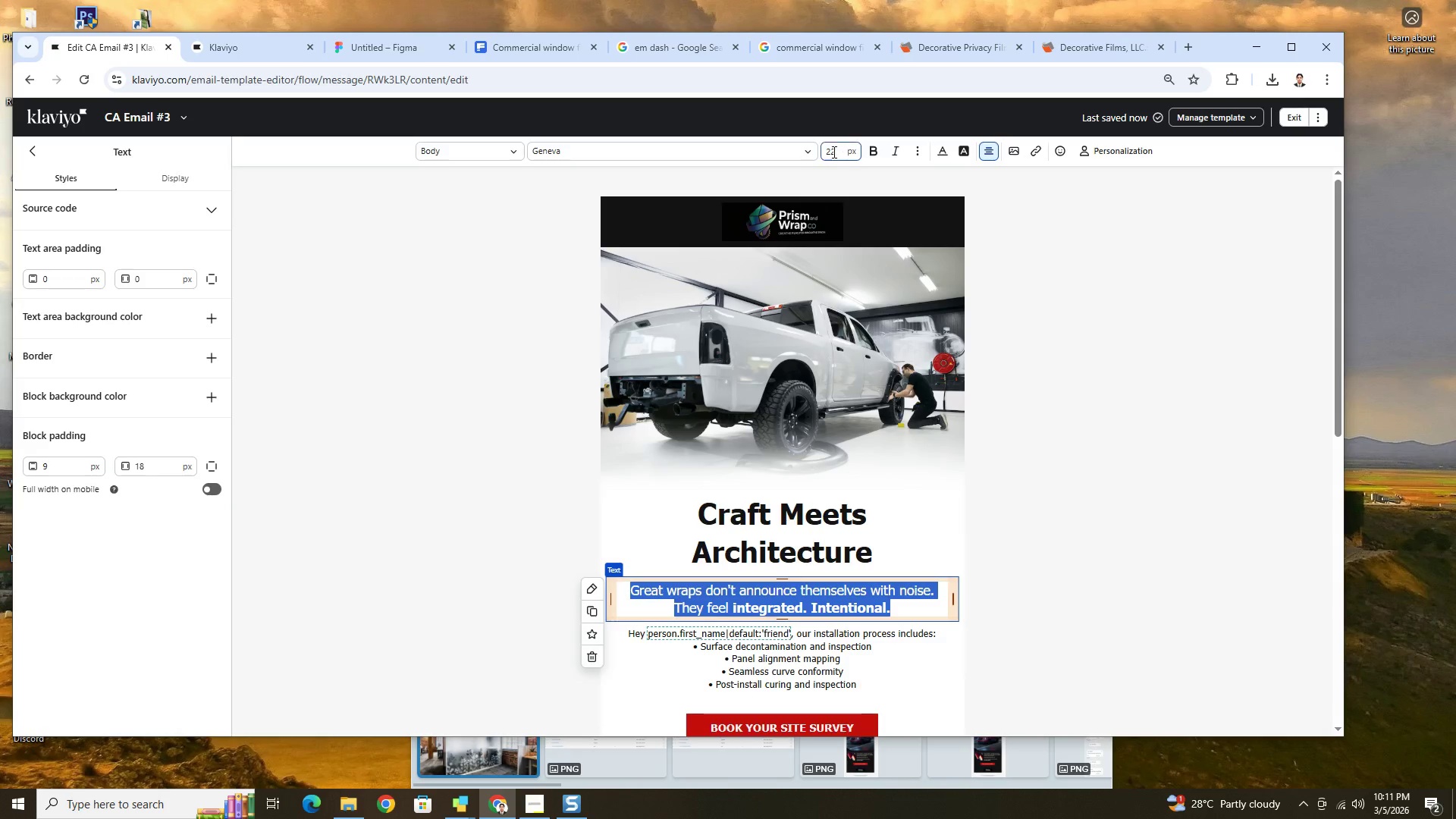 
double_click([832, 152])
 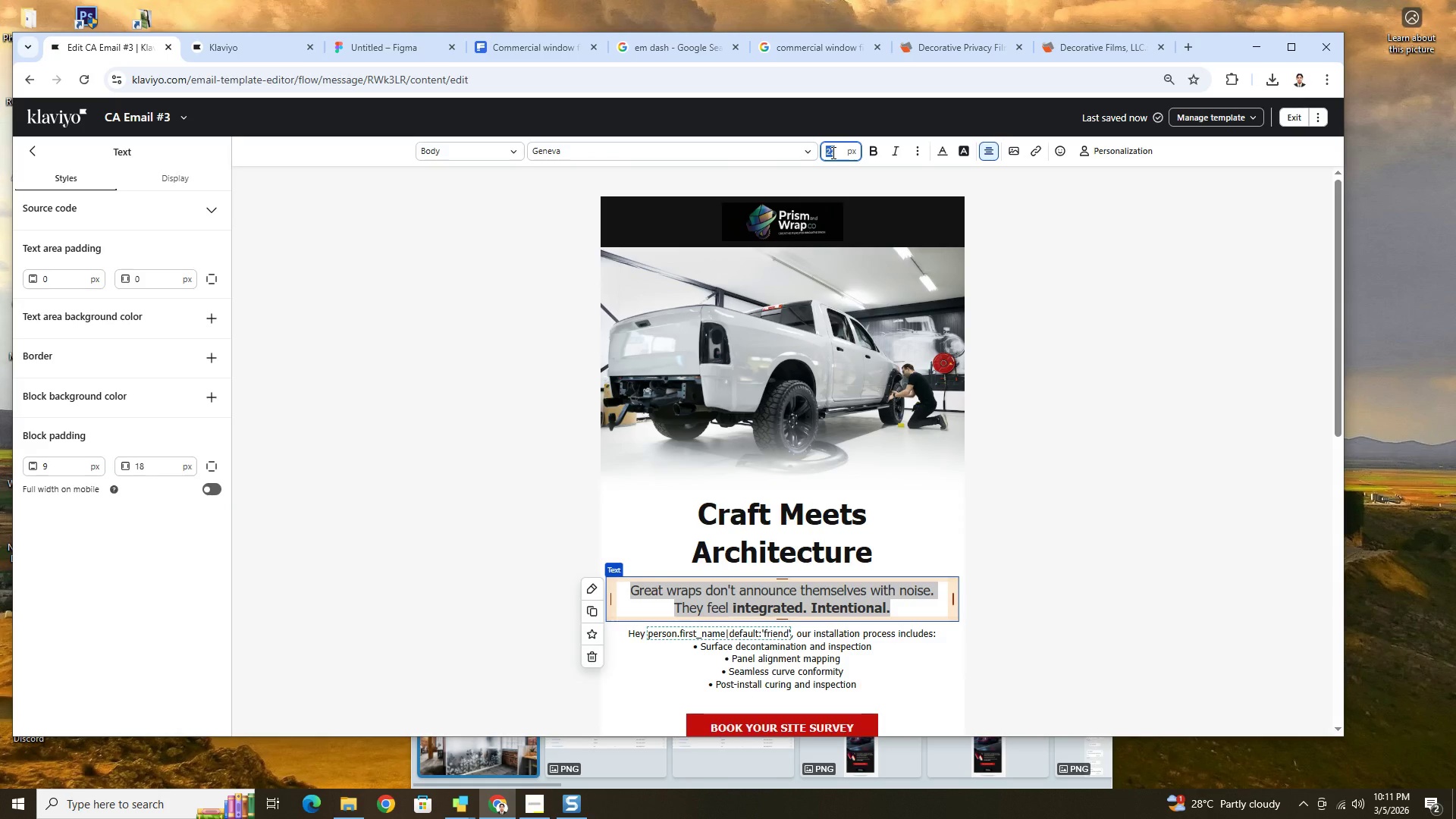 
key(Numpad1)
 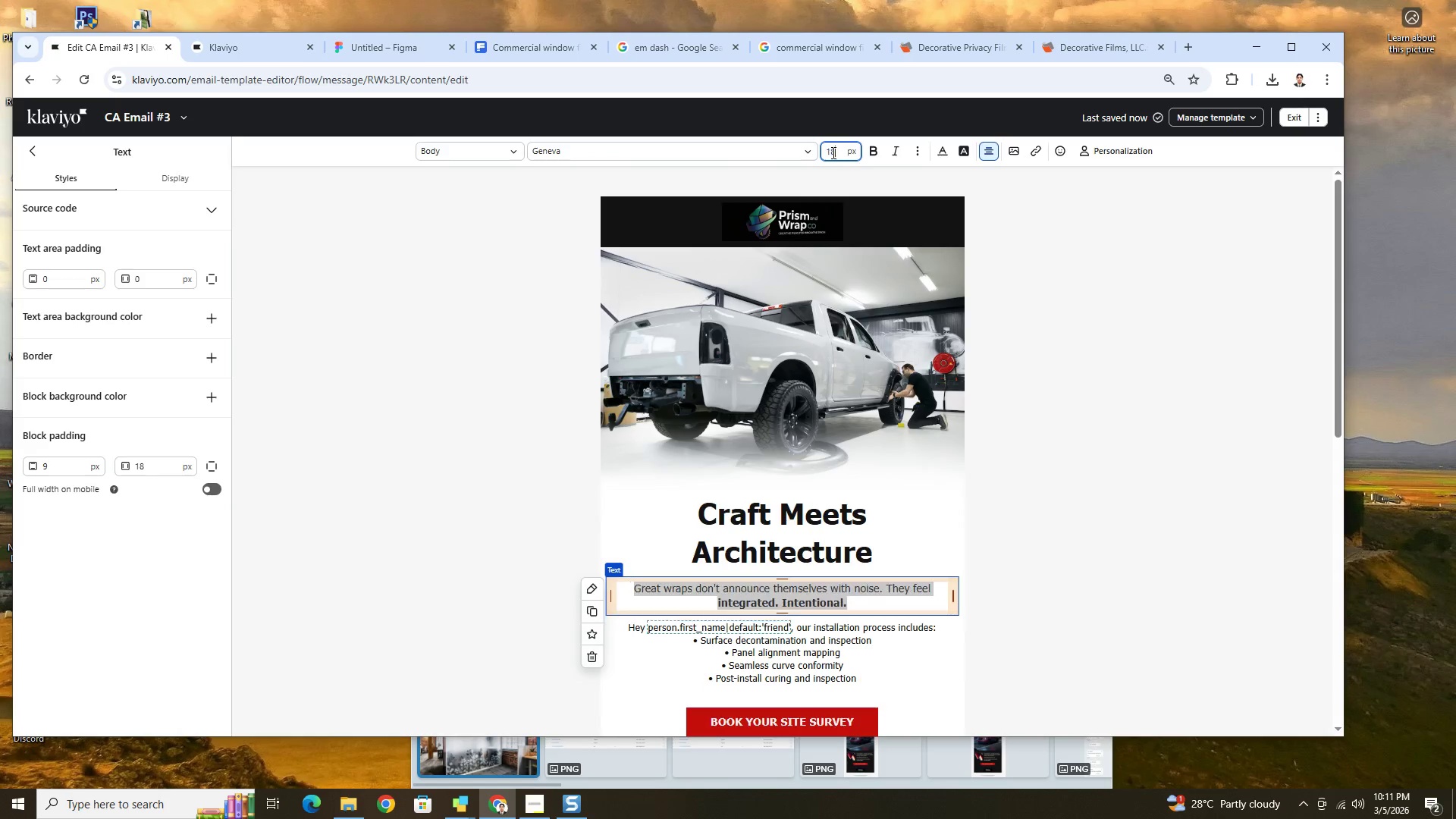 
key(Numpad8)
 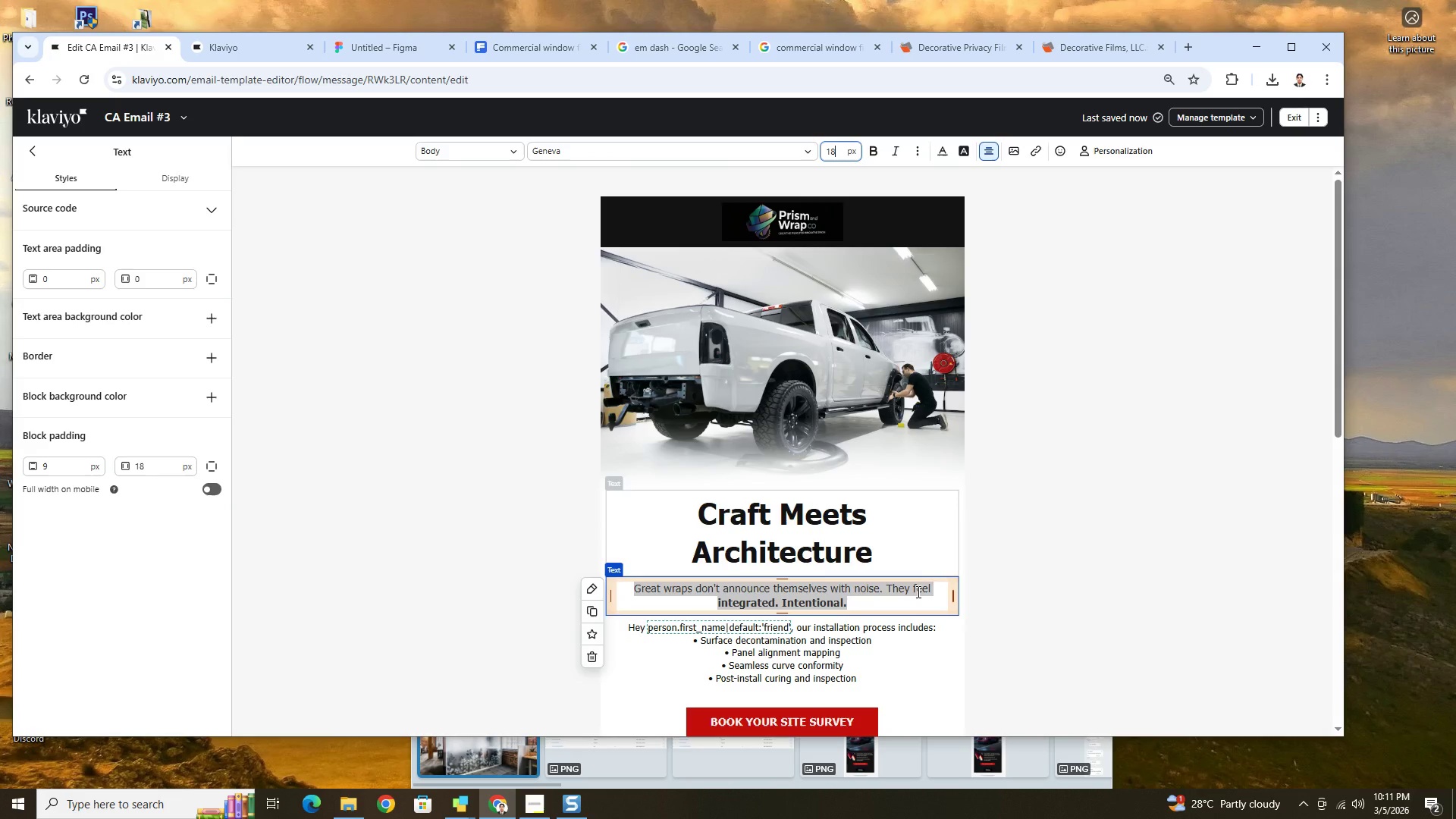 
left_click([915, 598])
 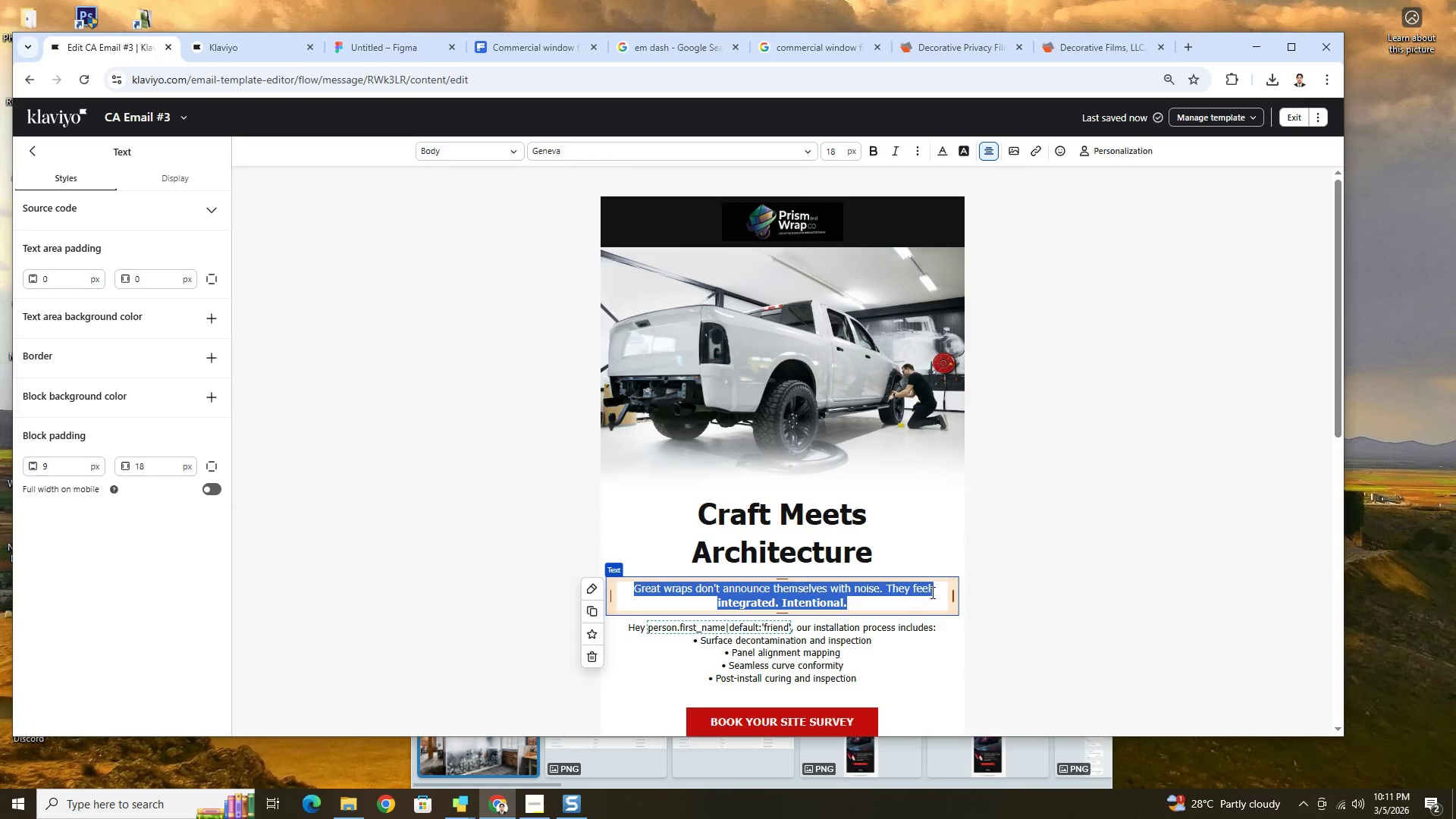 
left_click([932, 592])
 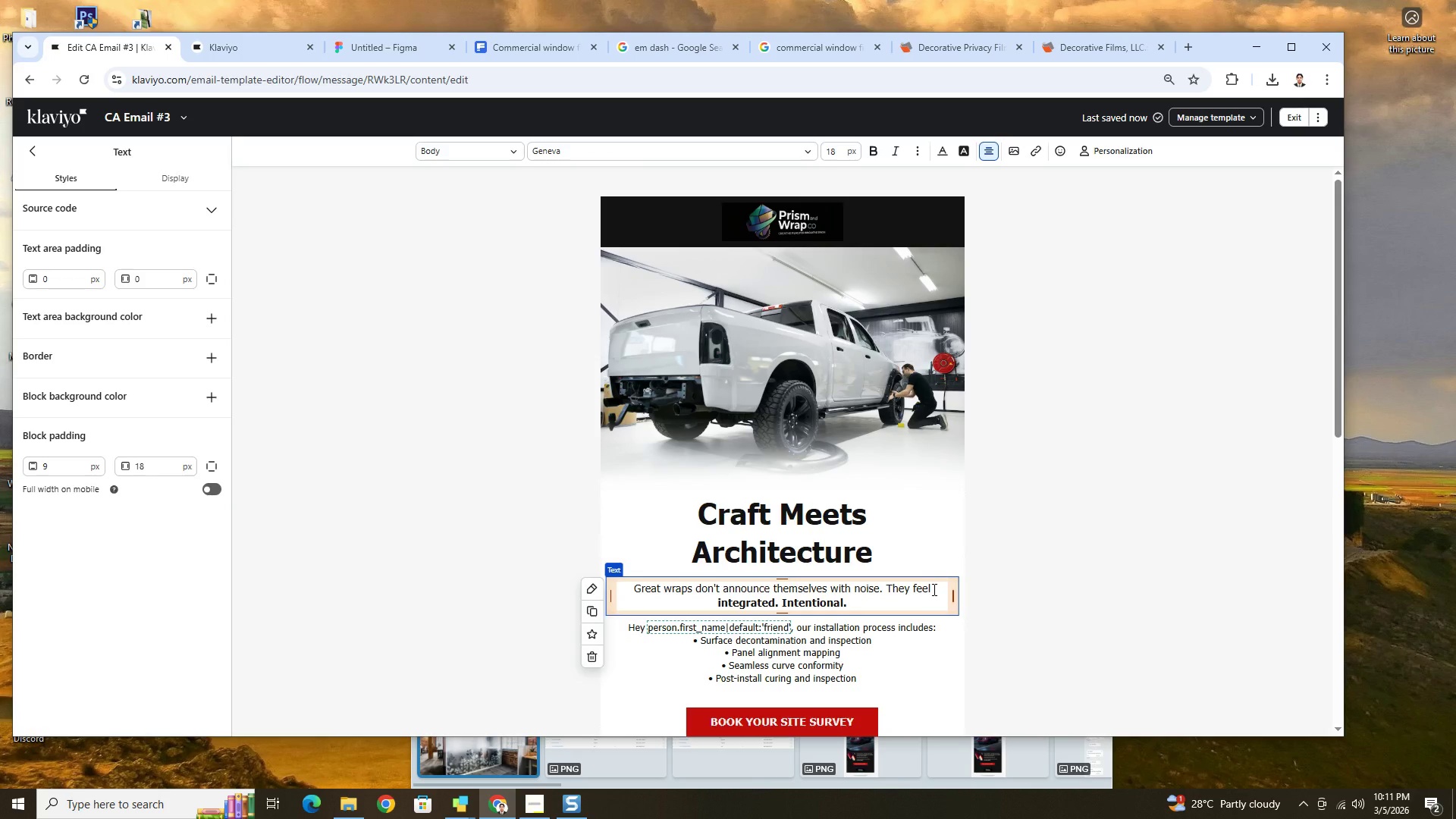 
left_click_drag(start_coordinate=[932, 589], to_coordinate=[623, 587])
 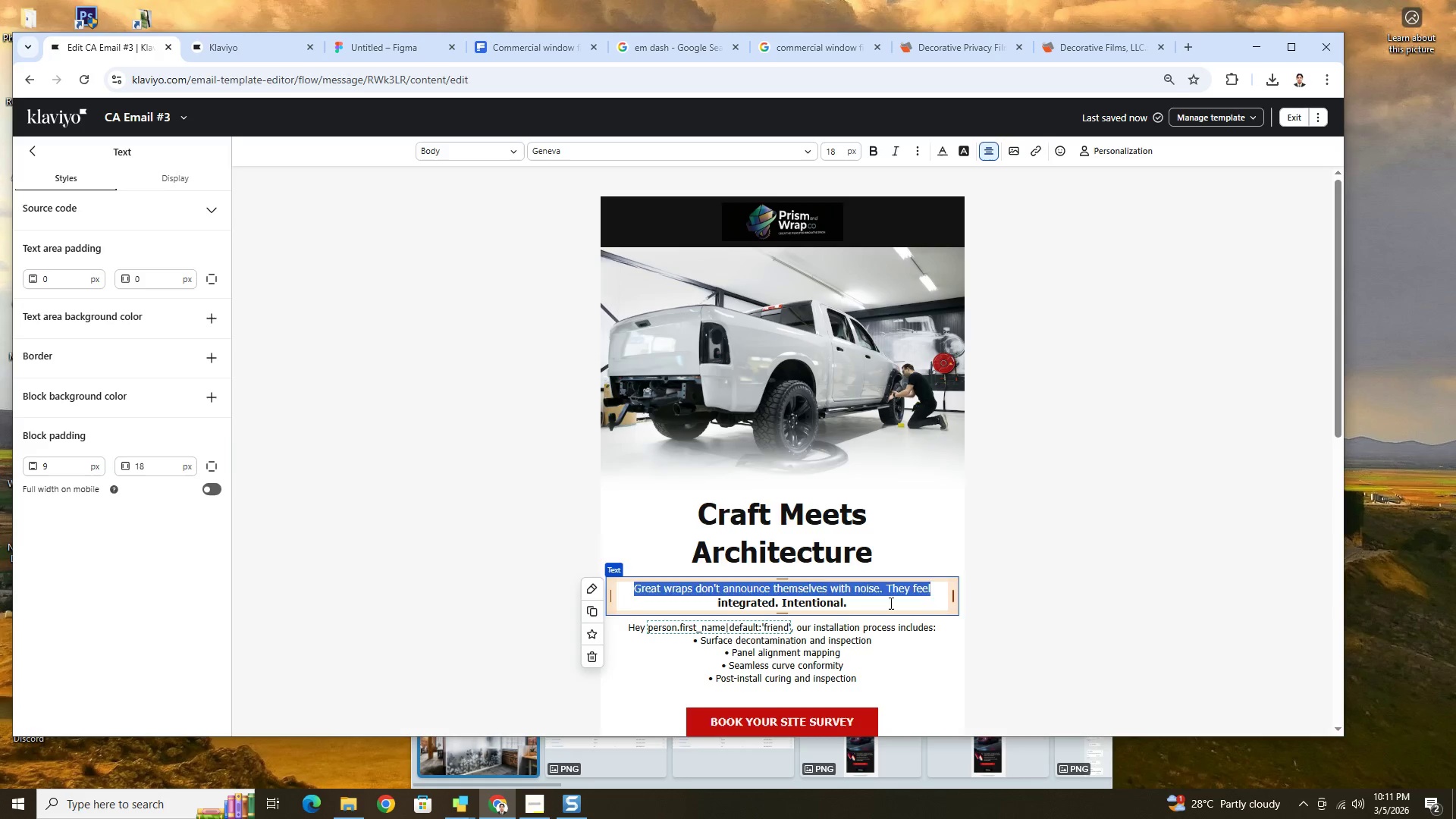 
left_click([890, 603])
 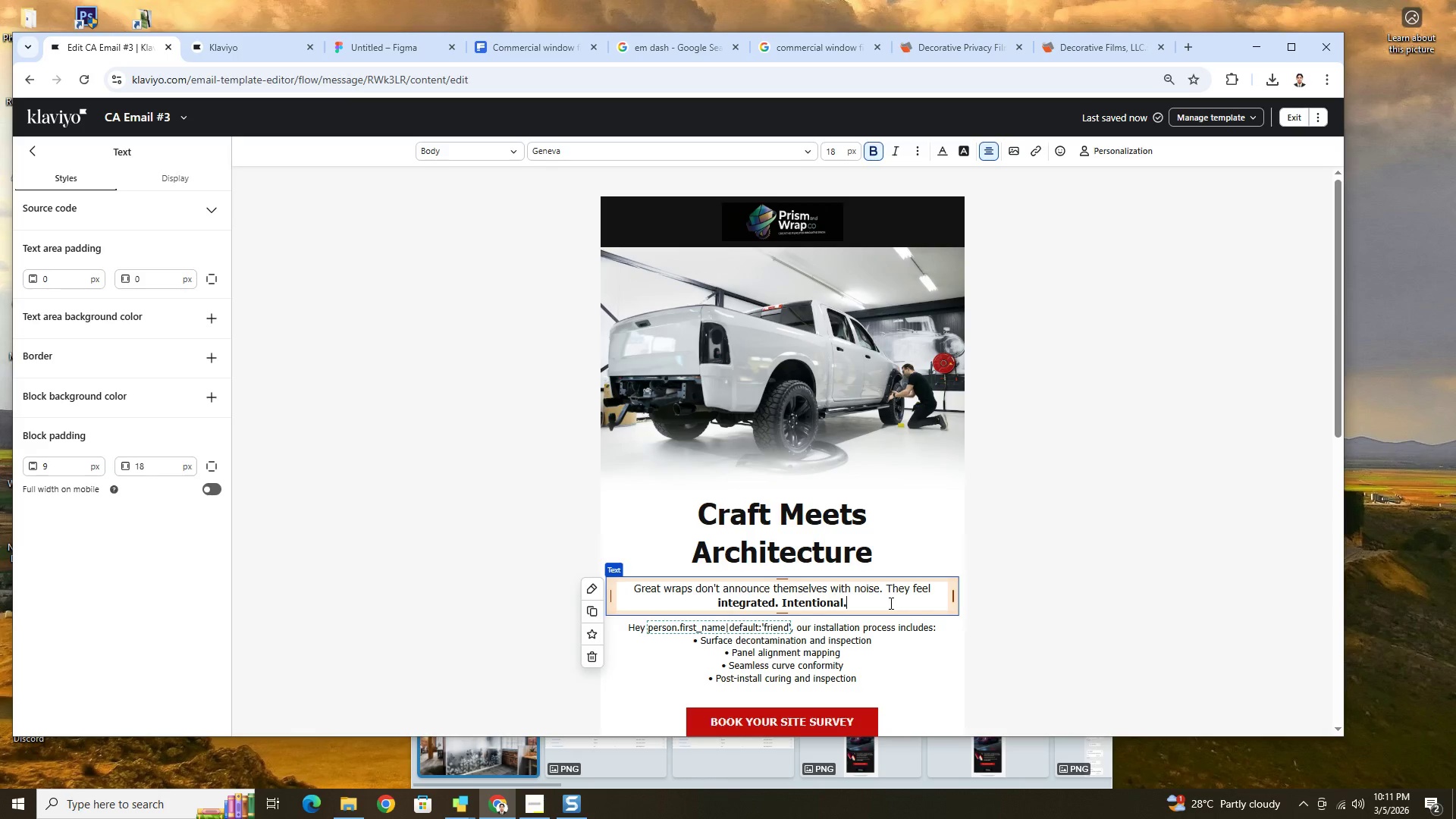 
key(Control+A)
 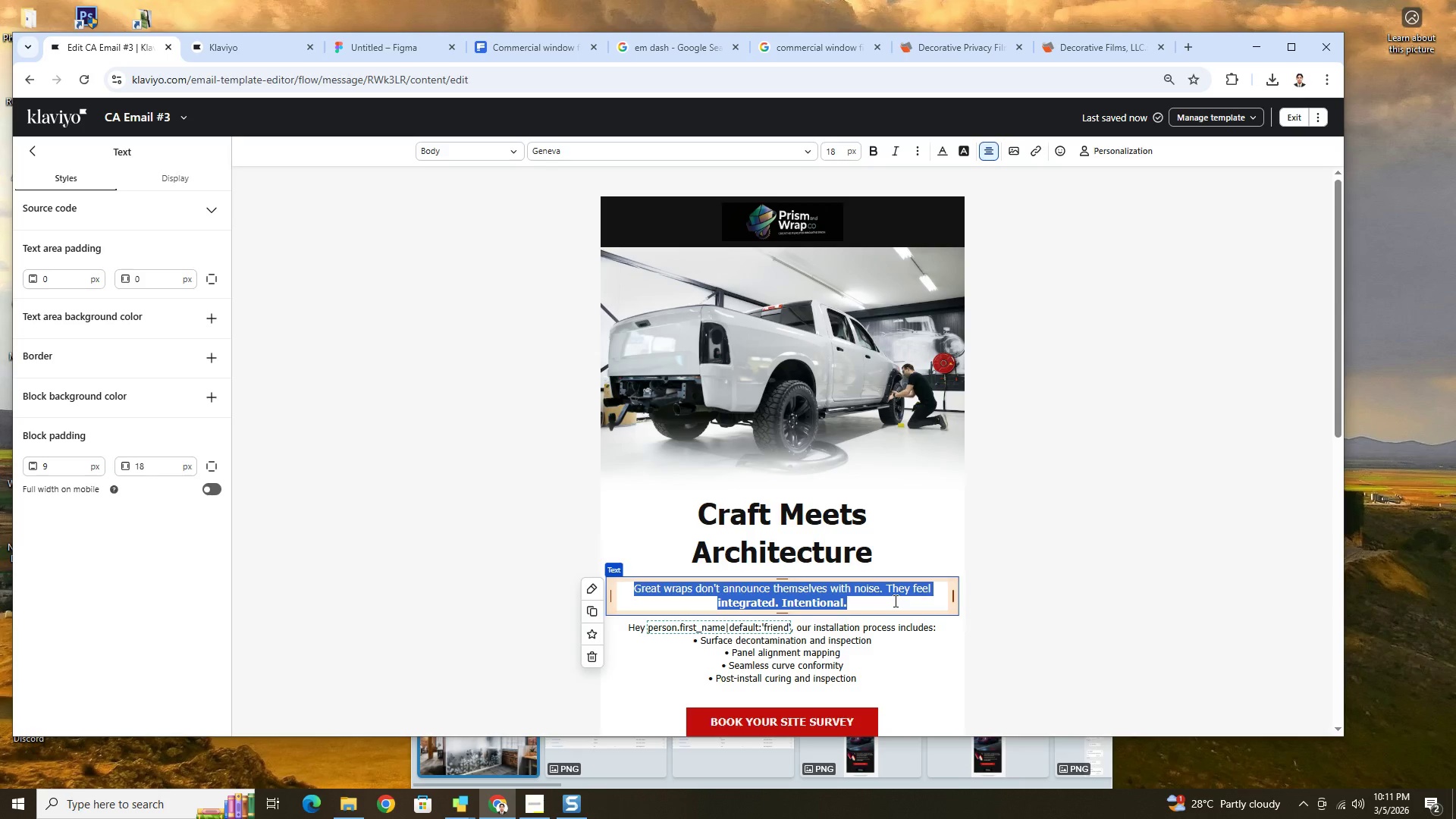 
wait(16.2)
 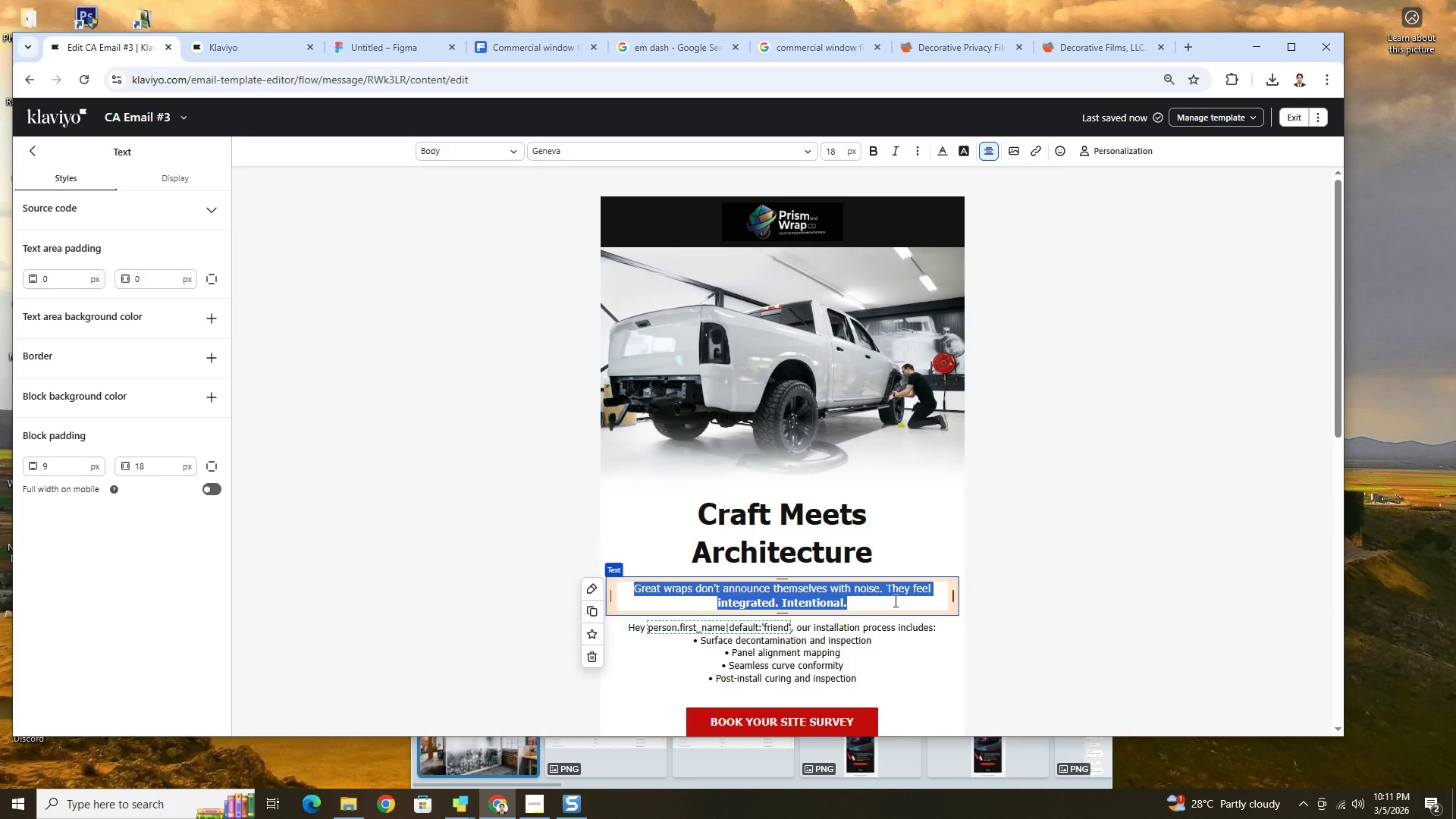 
type(Architectural fil, )
key(Backspace)
key(Backspace)
type(m installation demands restraint and technical dei)
key(Backspace)
key(Backspace)
type(iscipline.)
 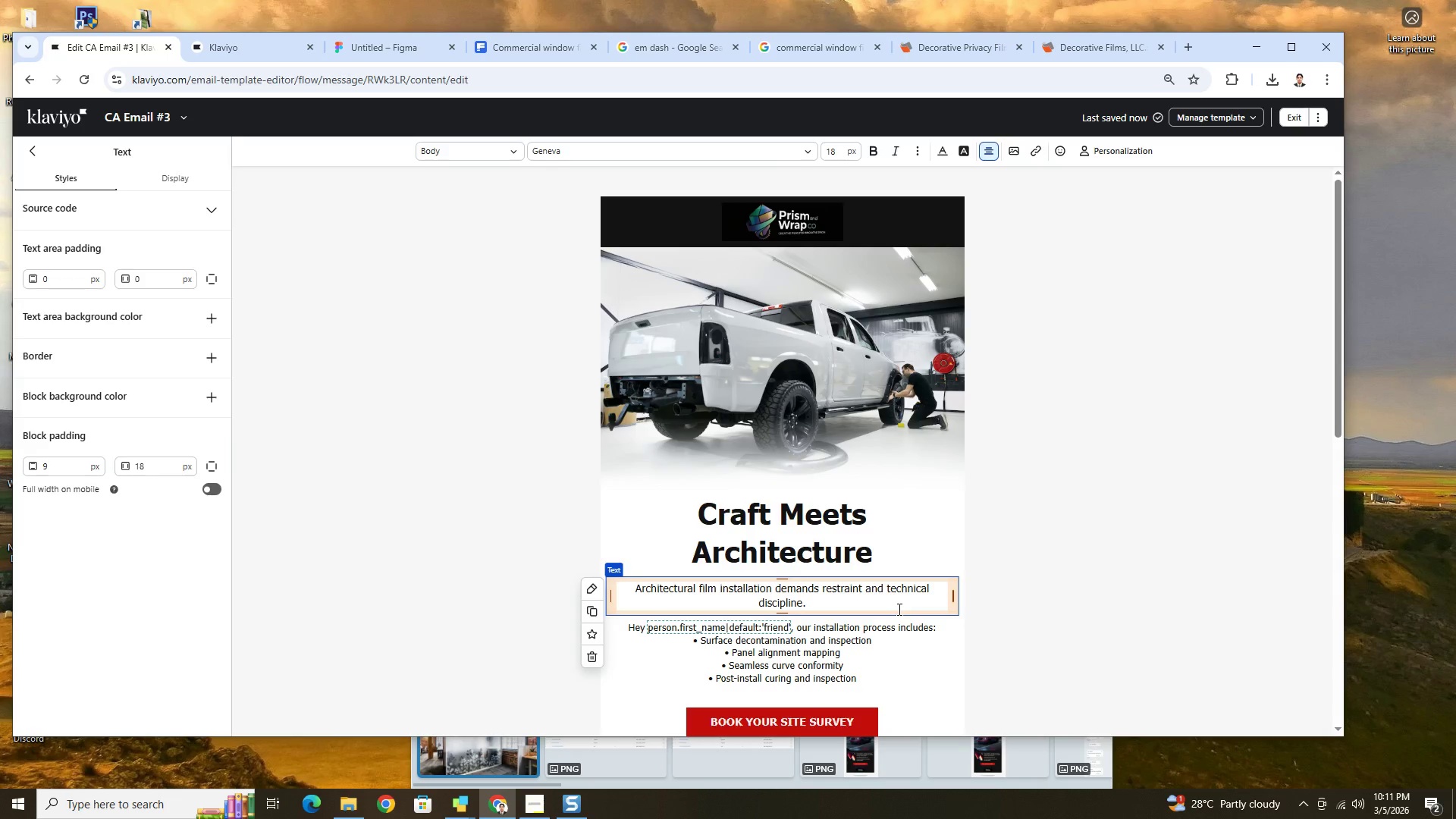 
wait(14.42)
 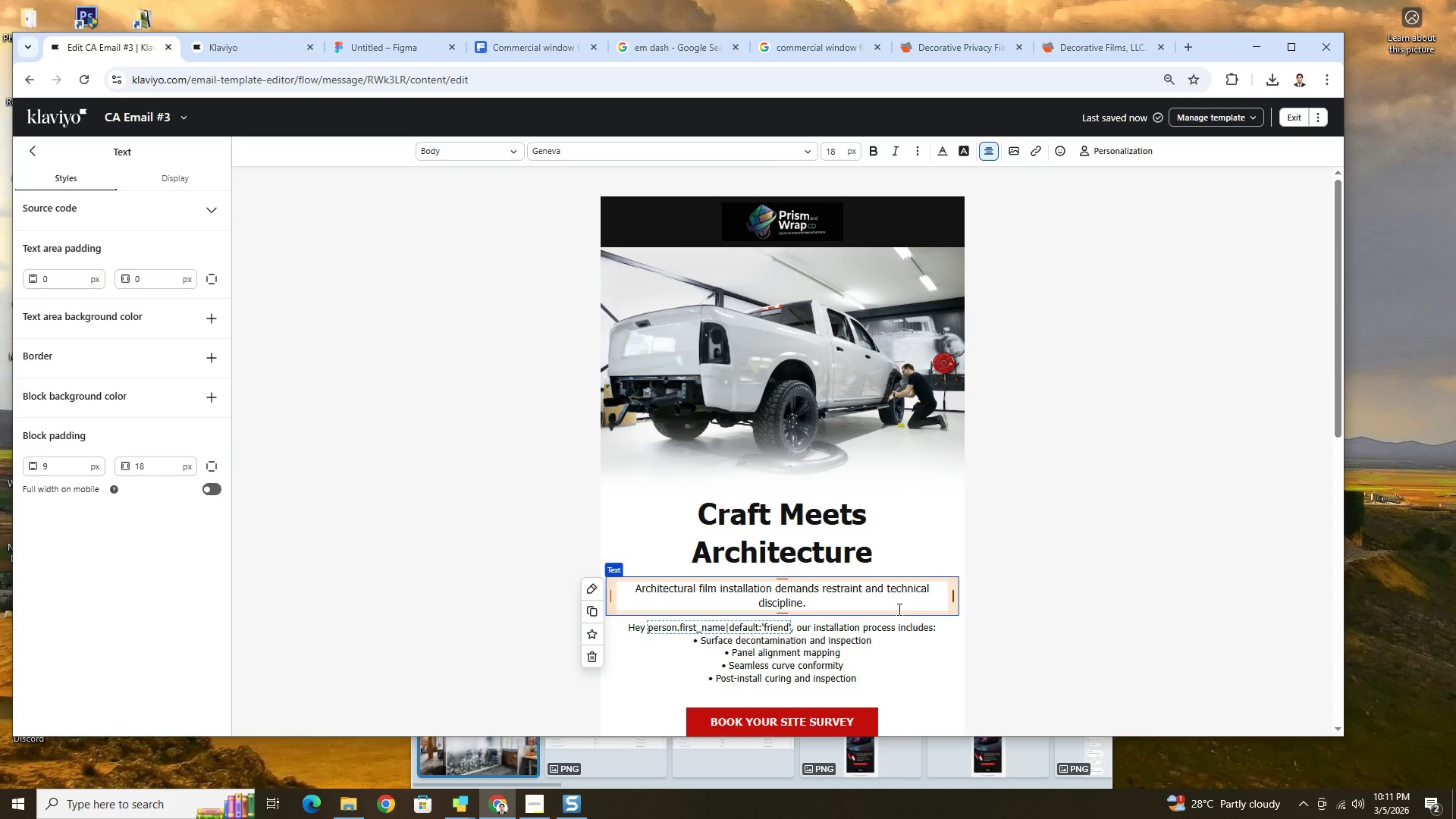 
left_click([1041, 633])
 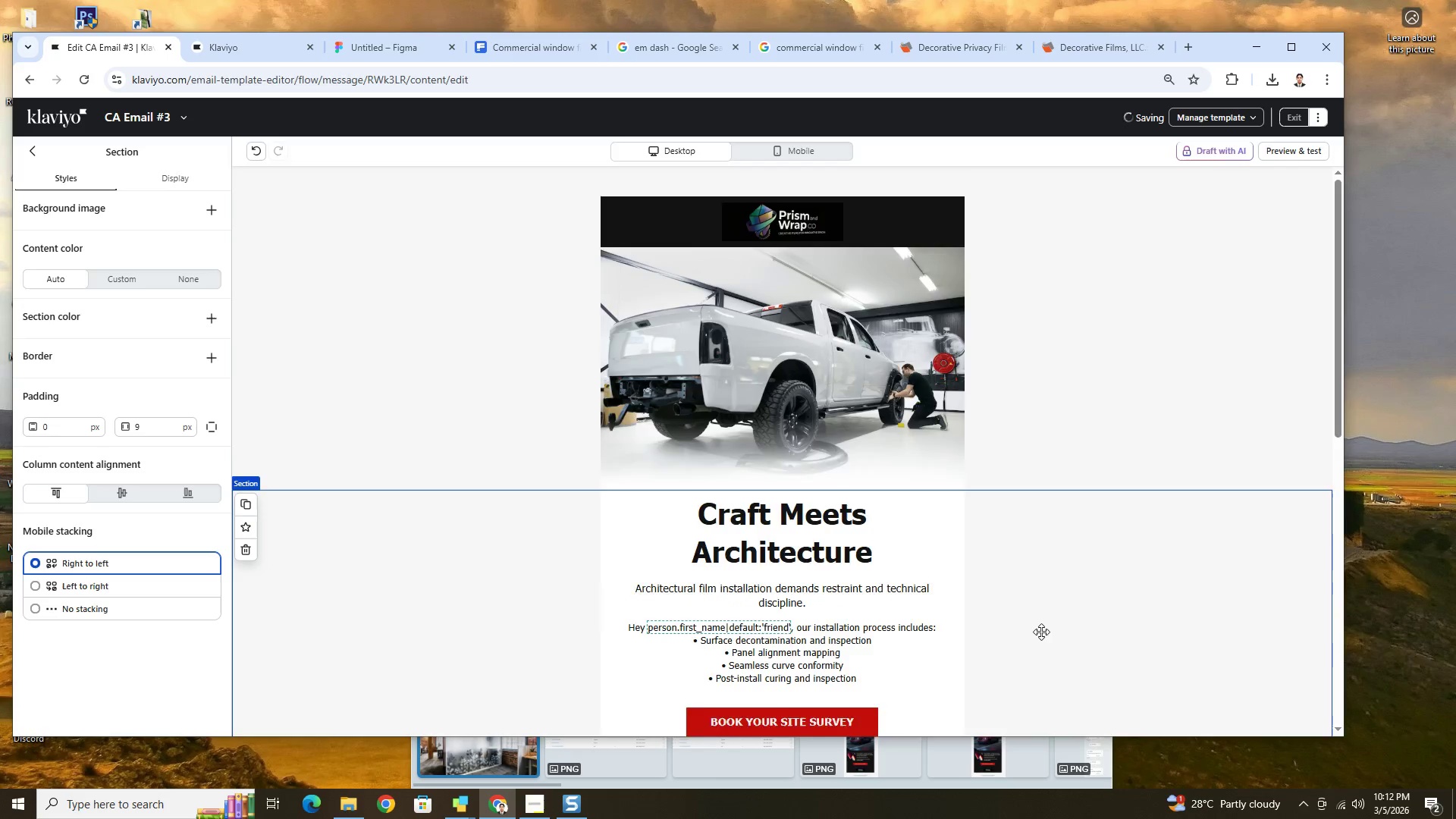 
scroll: coordinate [1041, 632], scroll_direction: down, amount: 2.0
 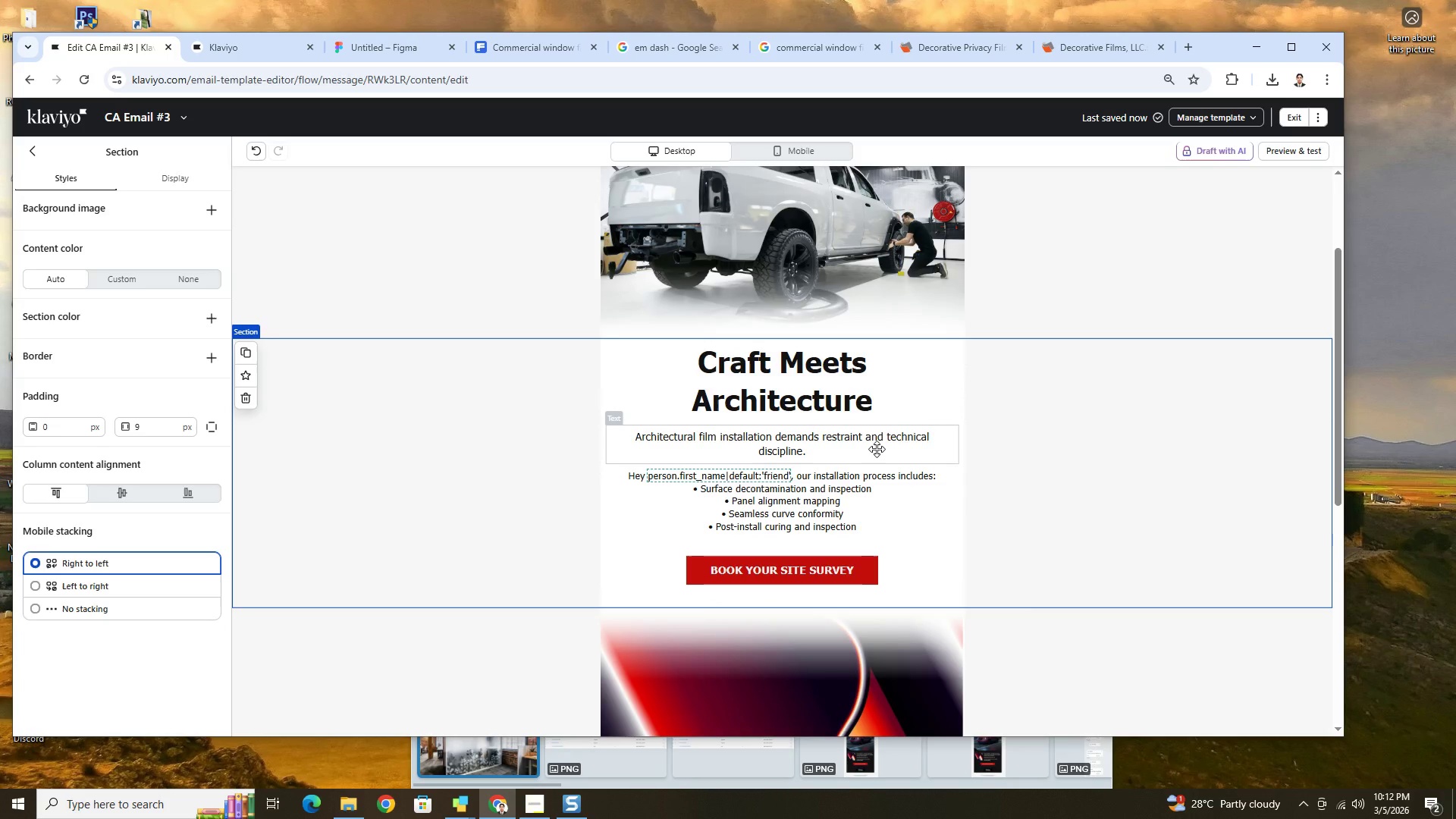 
double_click([876, 447])
 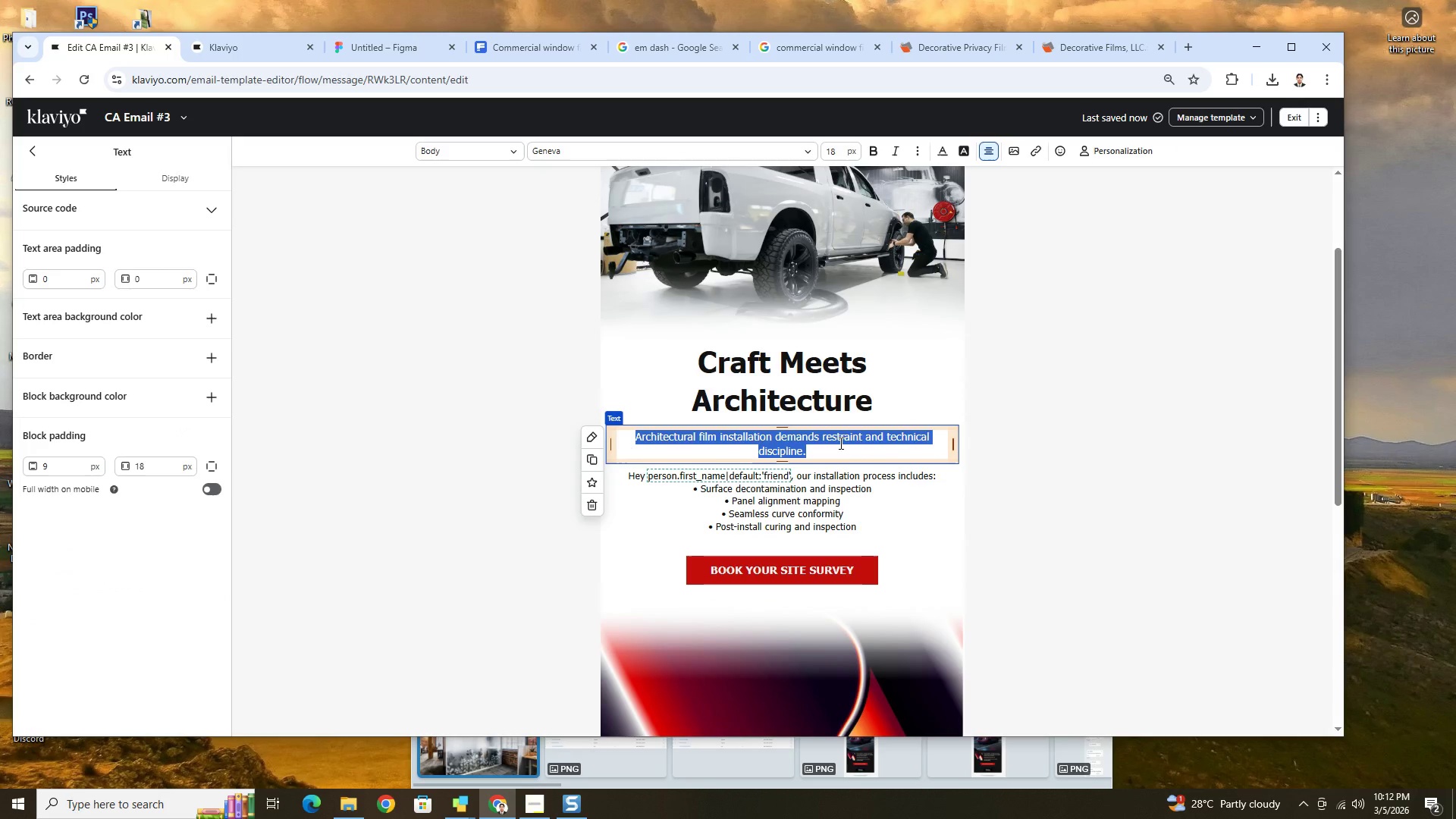 
left_click([830, 435])
 